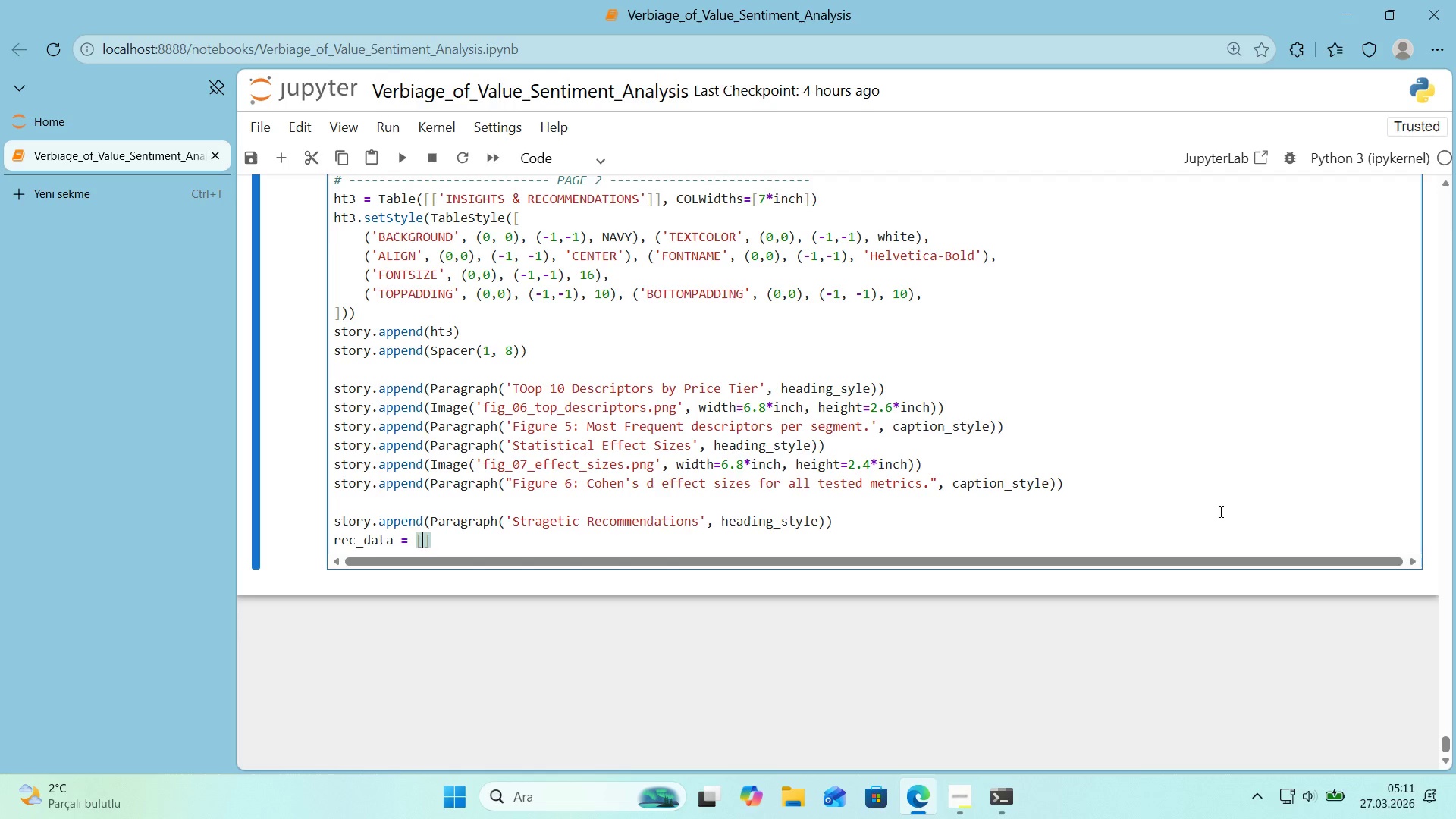 
key(ArrowLeft)
 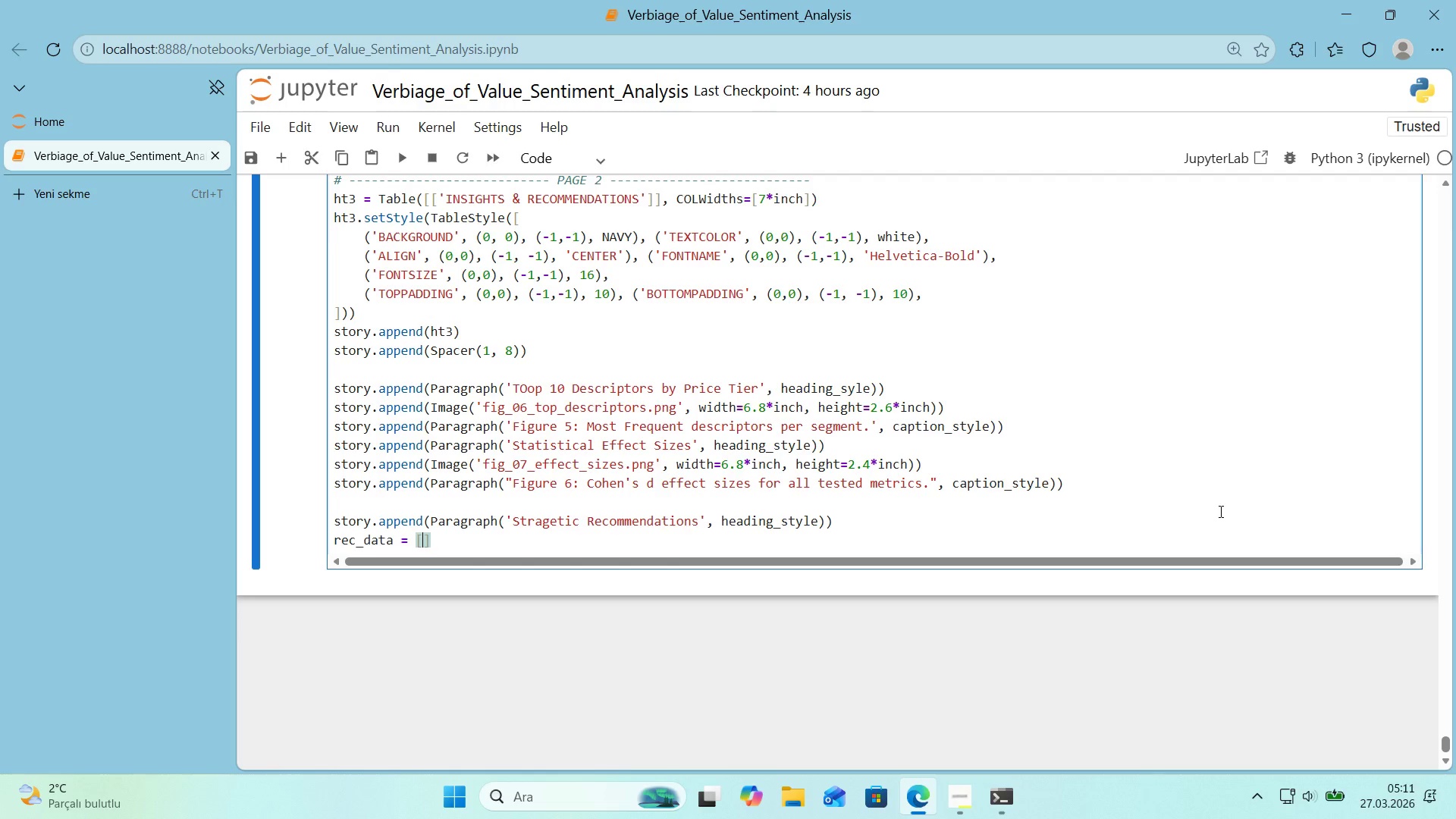 
key(Enter)
 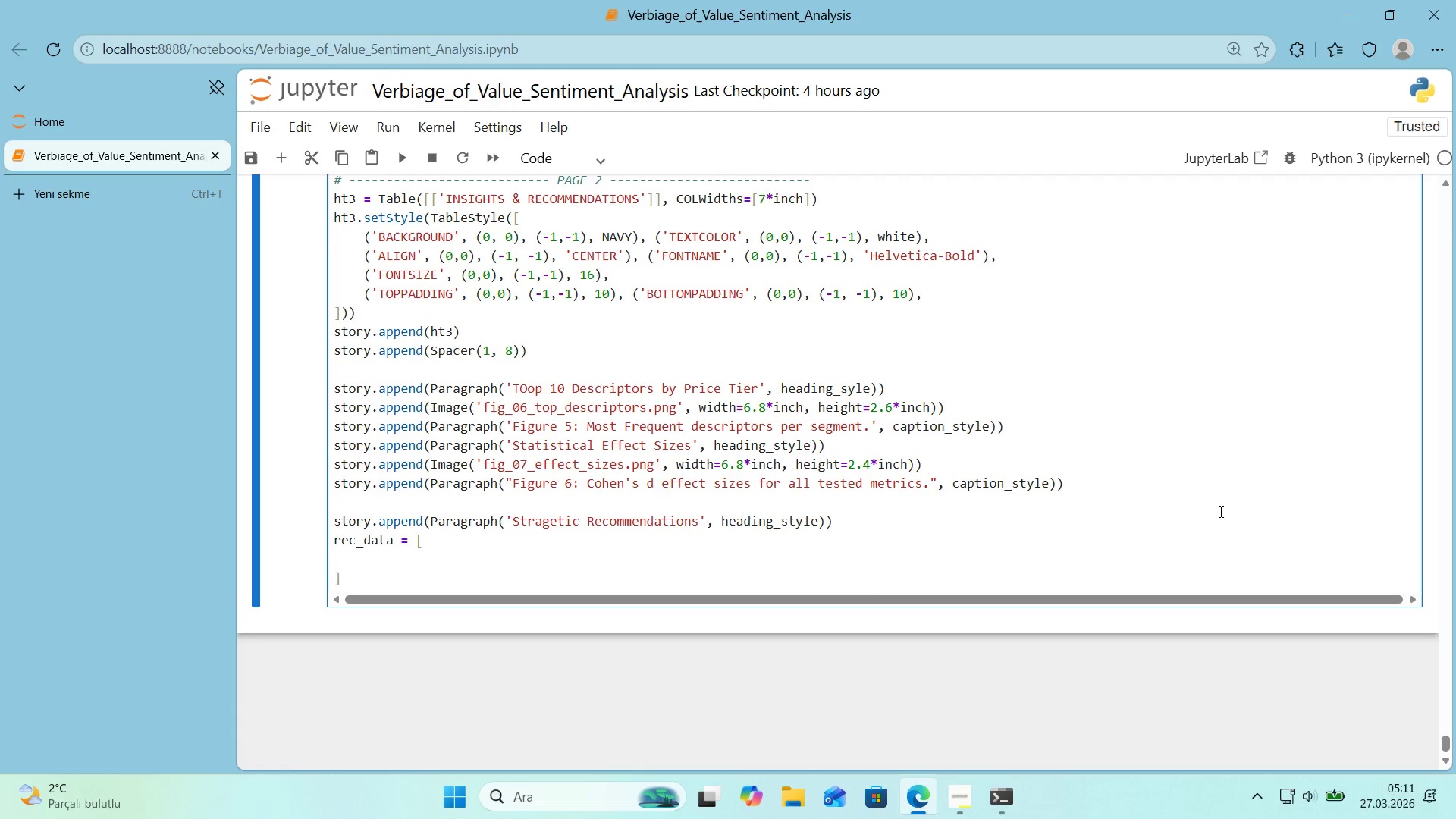 
key(Alt+Control+8)
 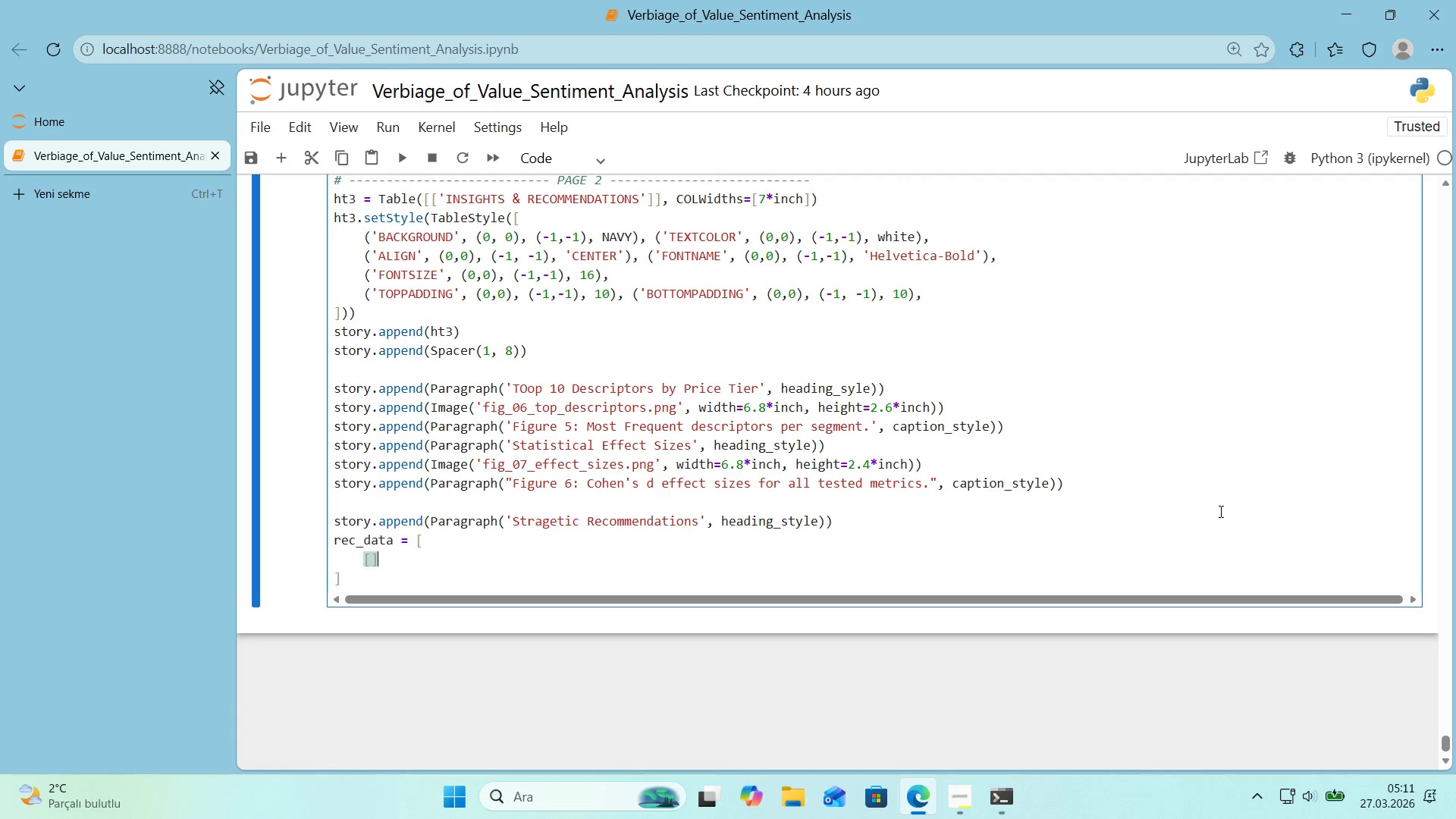 
key(Alt+Control+9)
 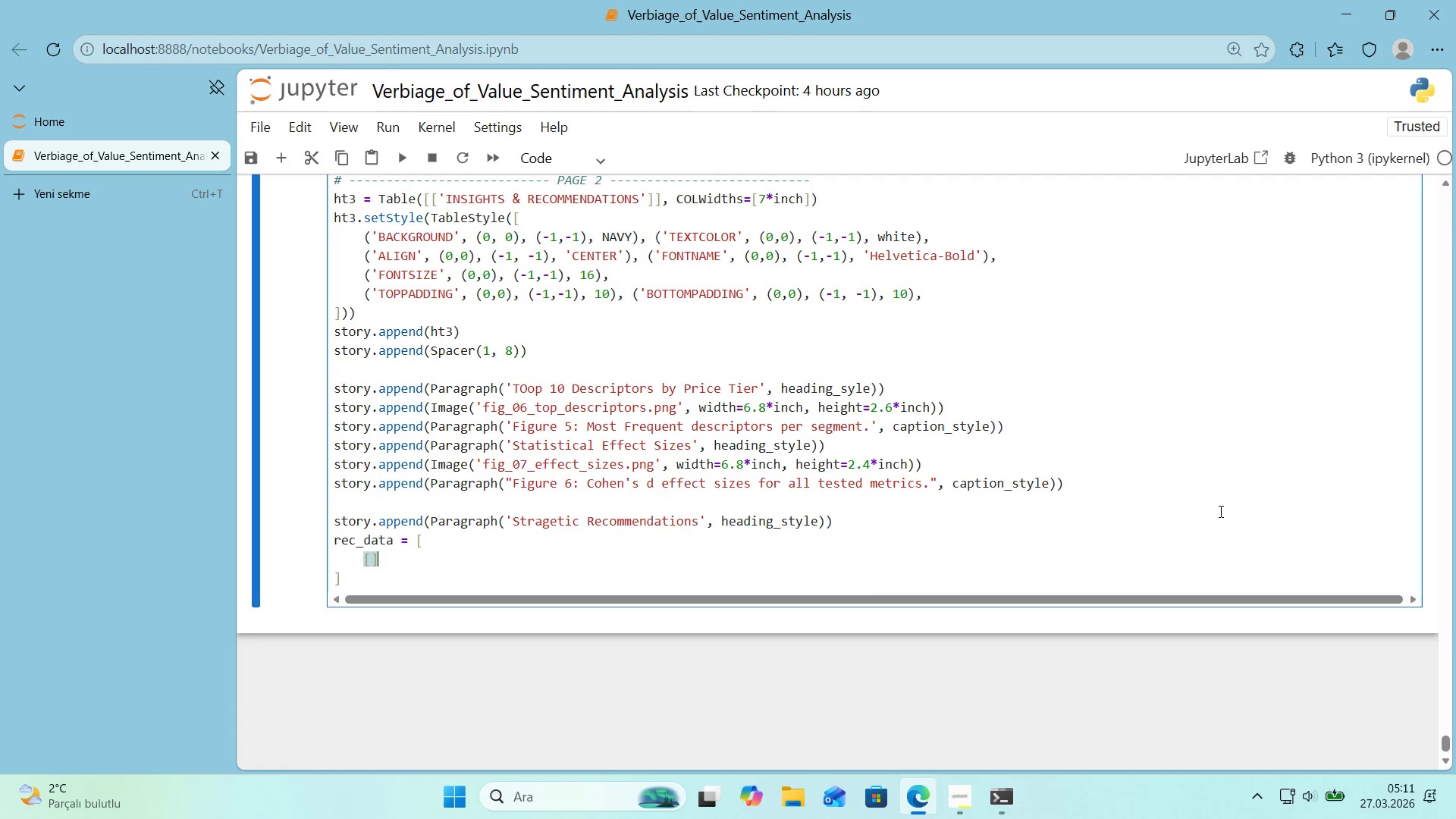 
key(ArrowLeft)
 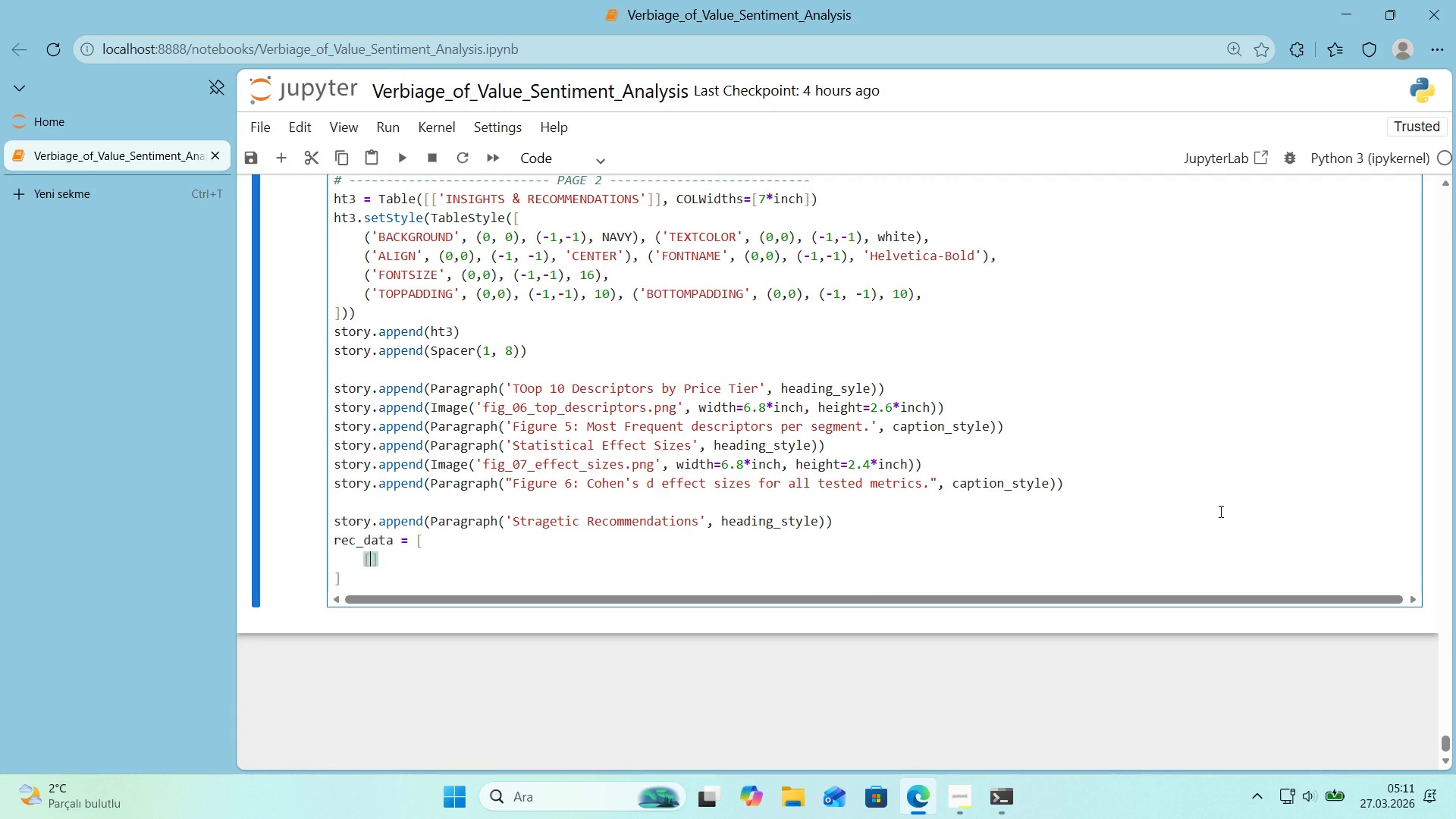 
type(@@)
 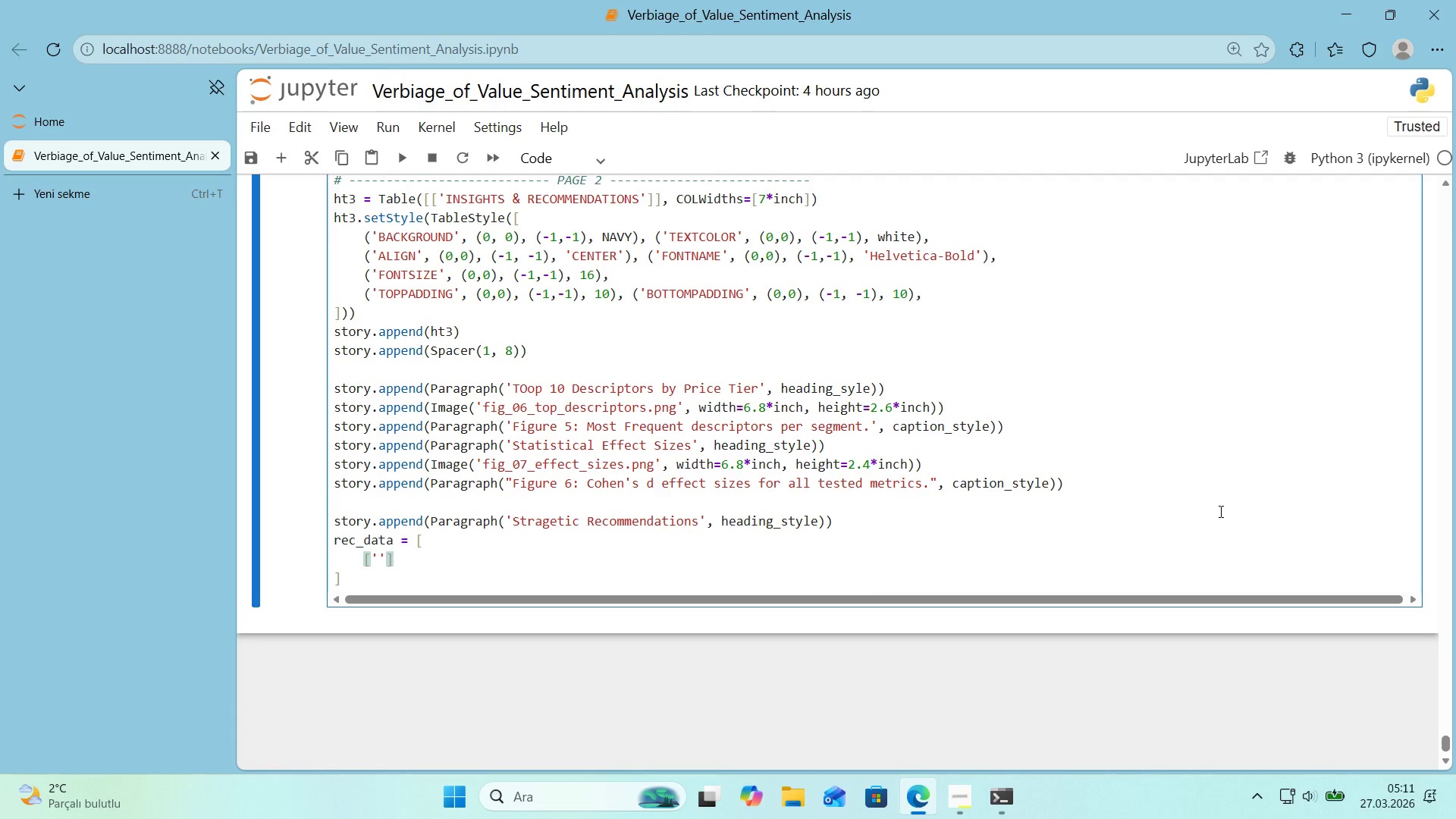 
key(ArrowLeft)
 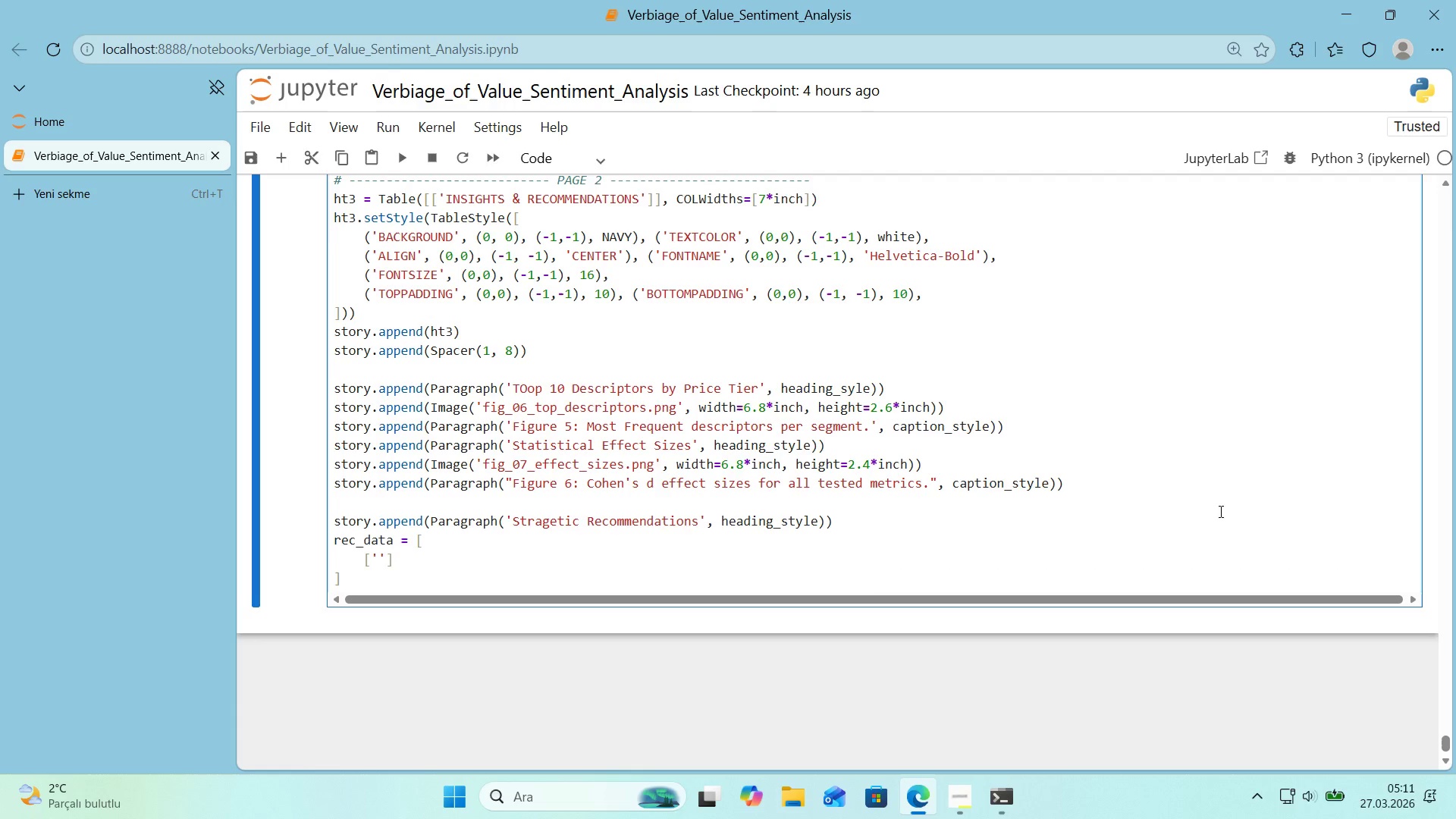 
key(Alt+Control+3)
 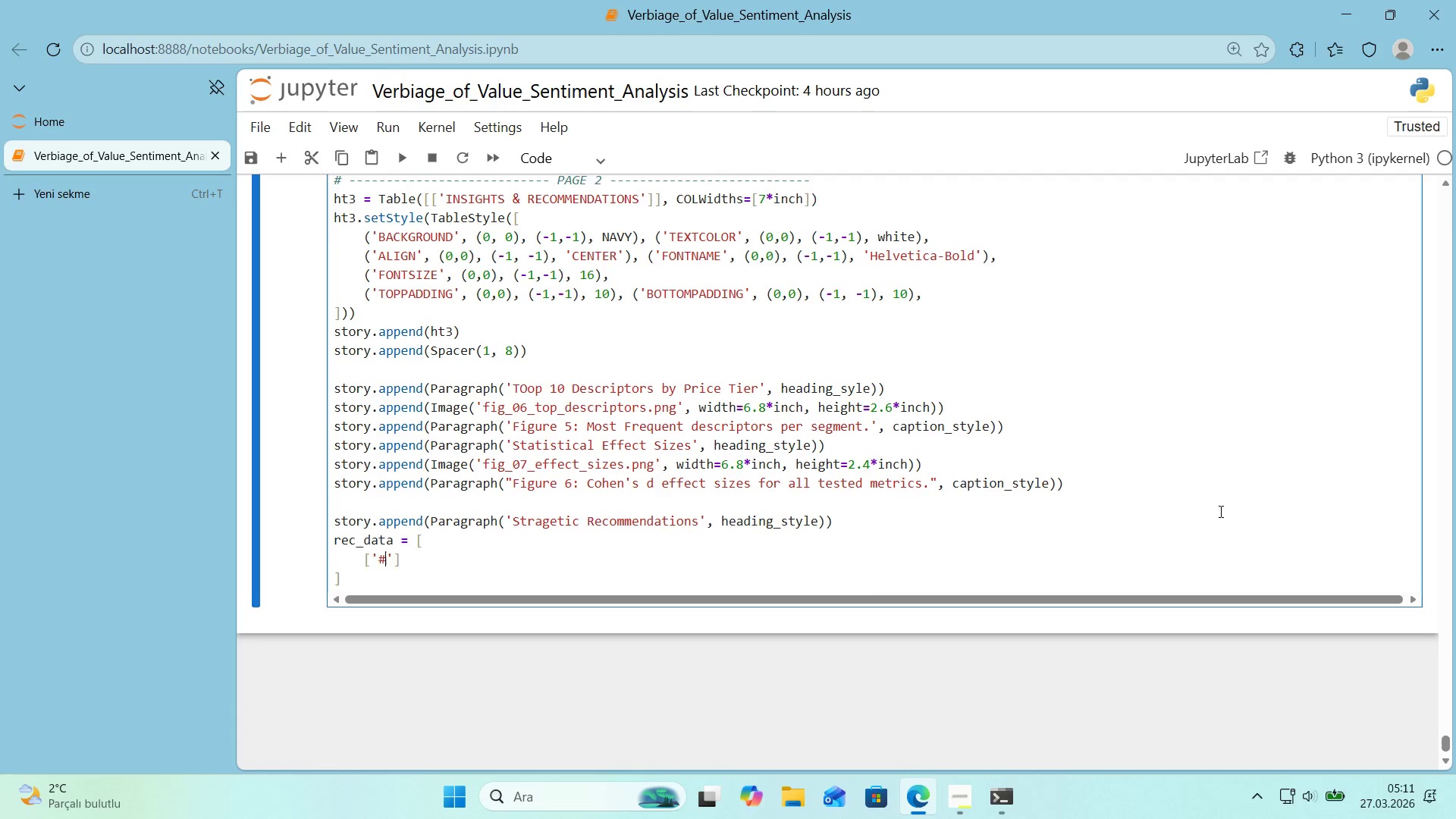 
key(ArrowRight)
 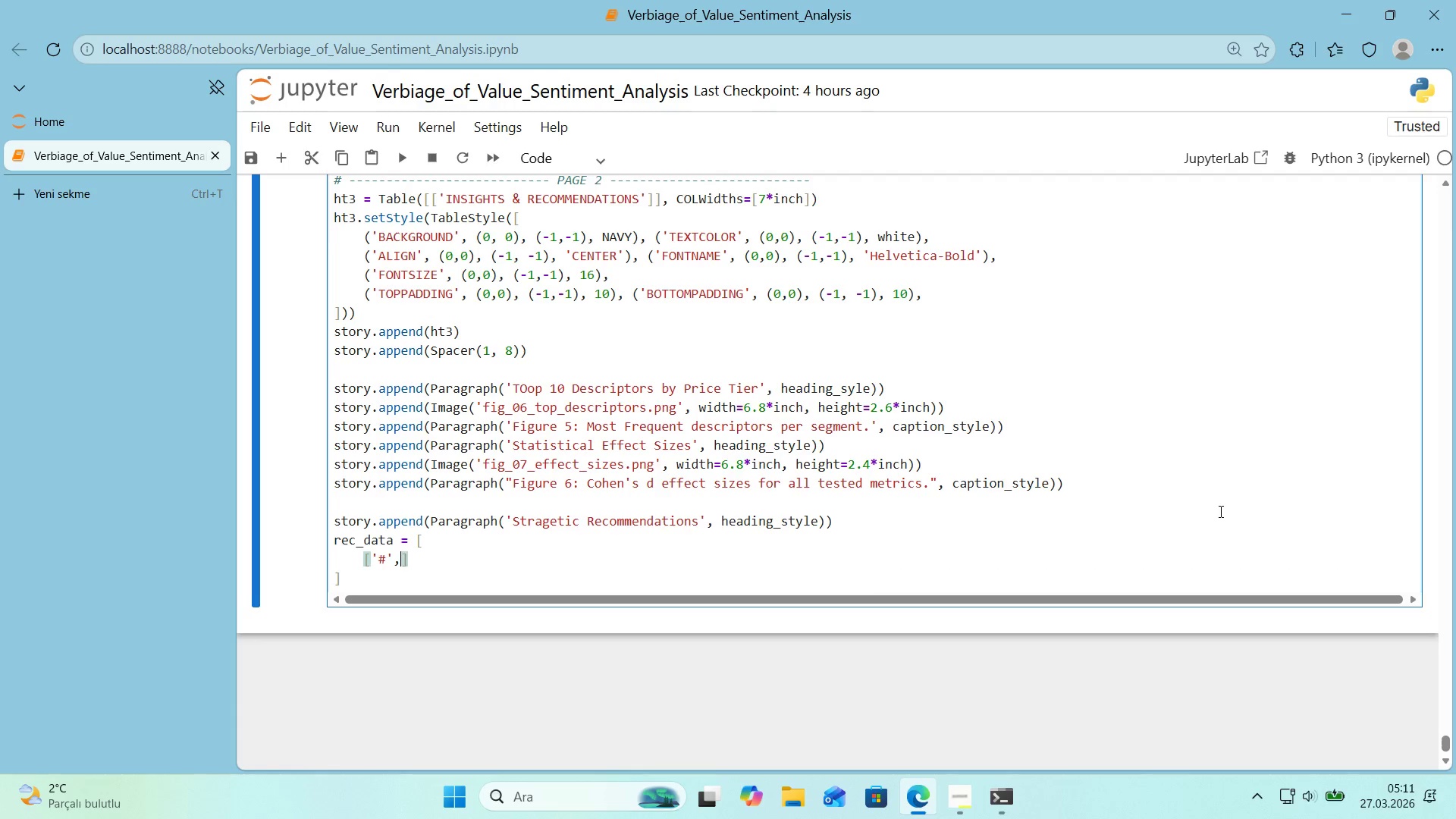 
type(, @@)
 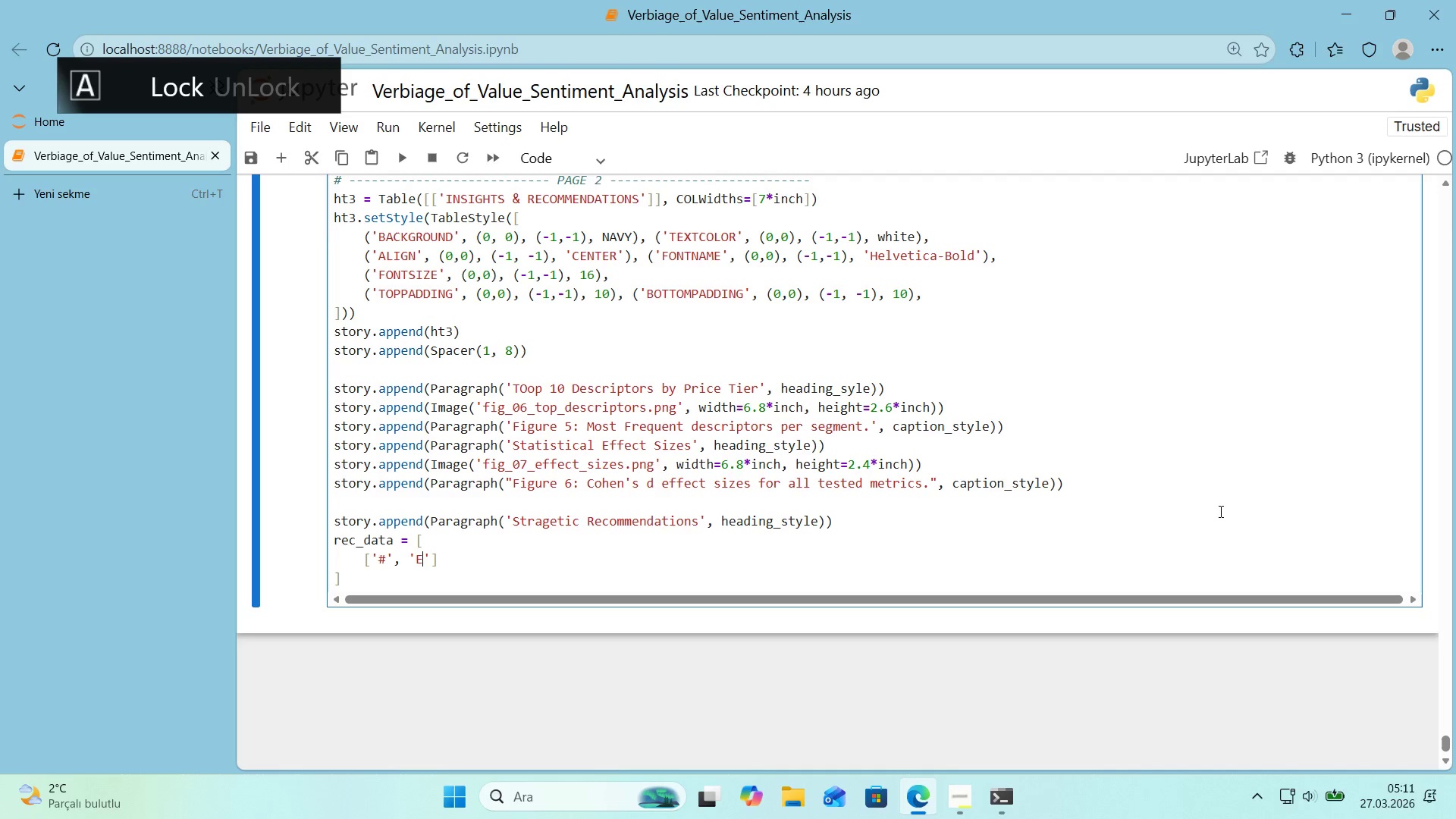 
 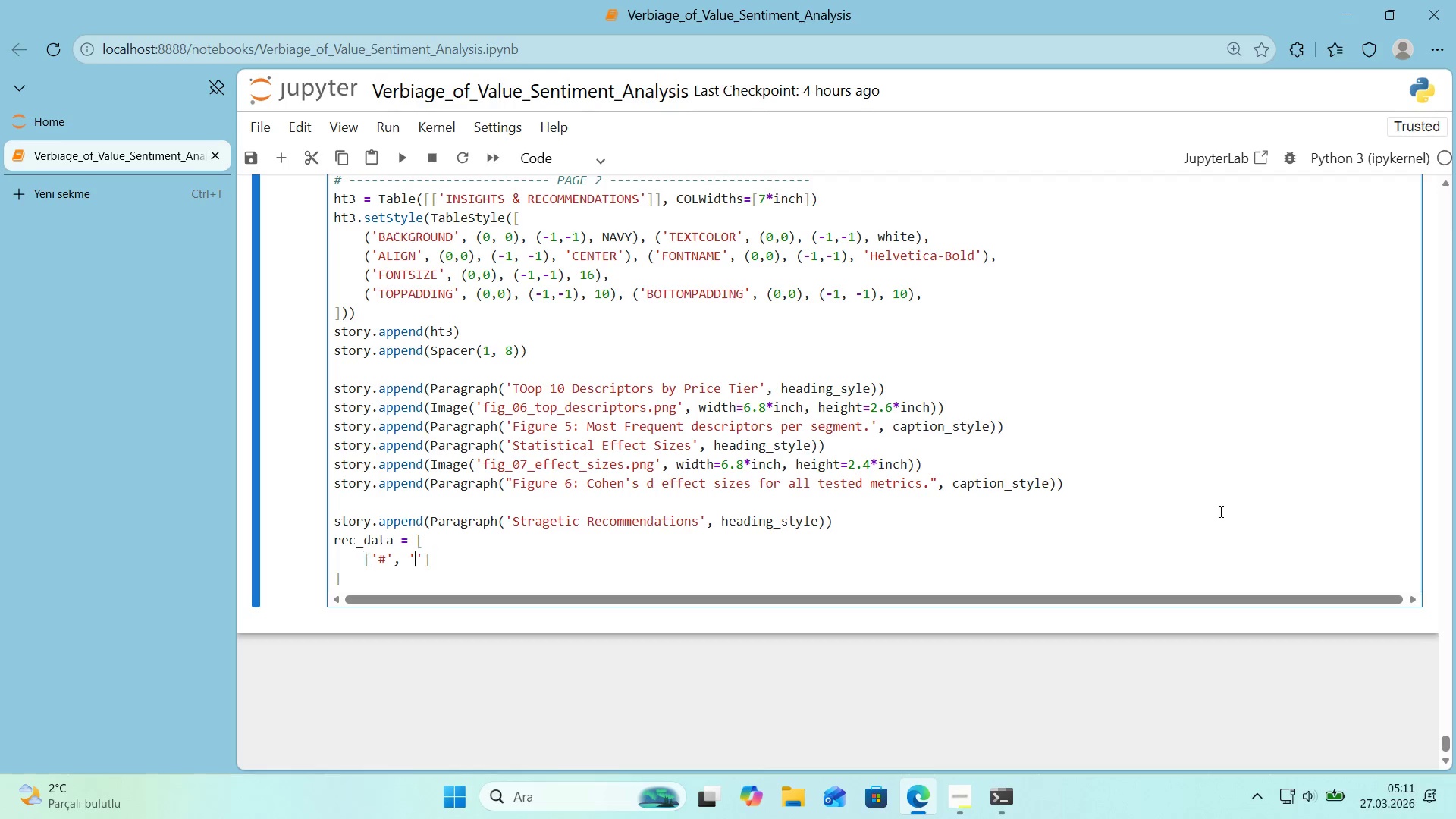 
key(ArrowLeft)
 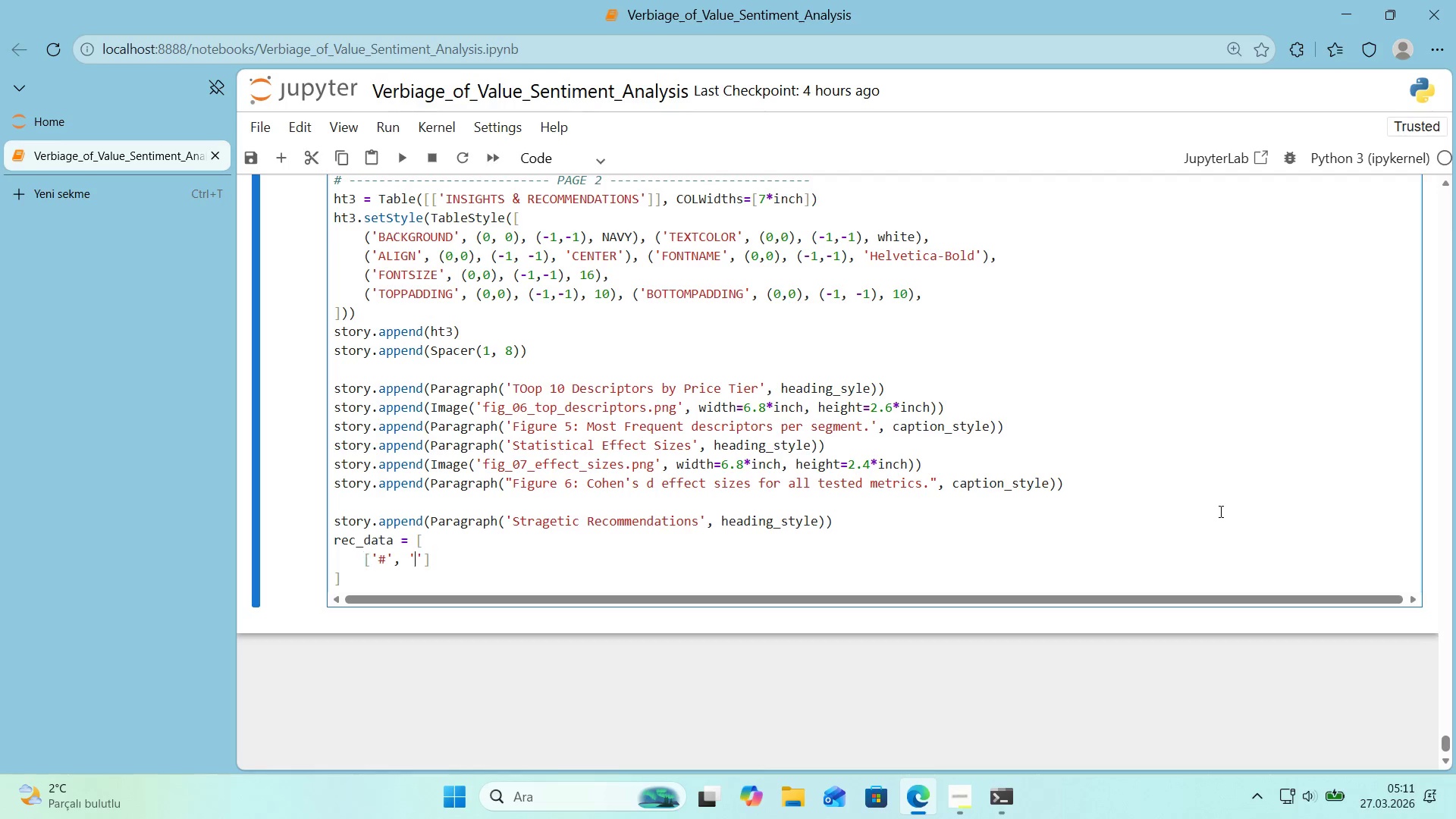 
type(E)
key(Backspace)
type(Recommendat'on)
 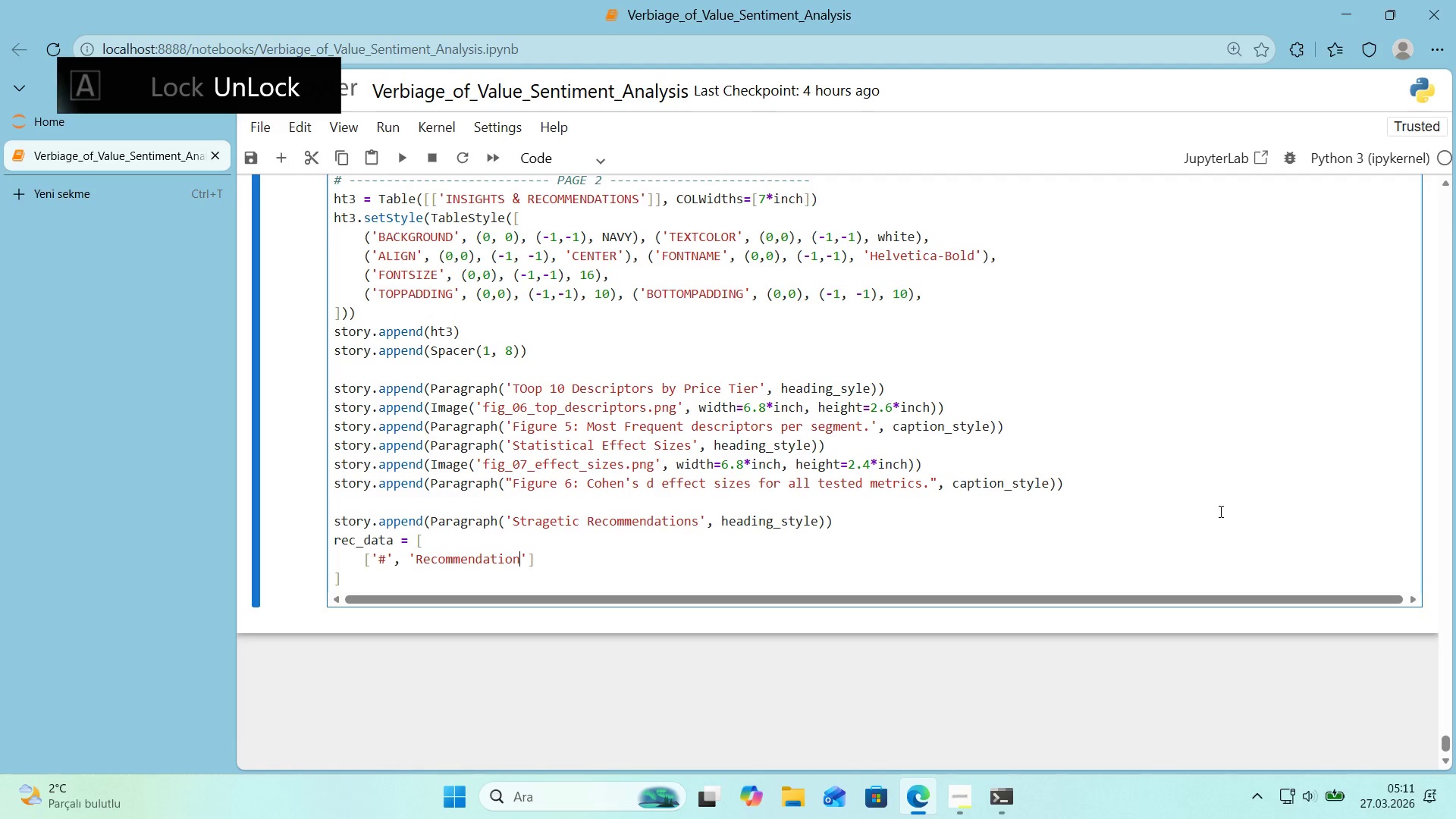 
key(ArrowRight)
 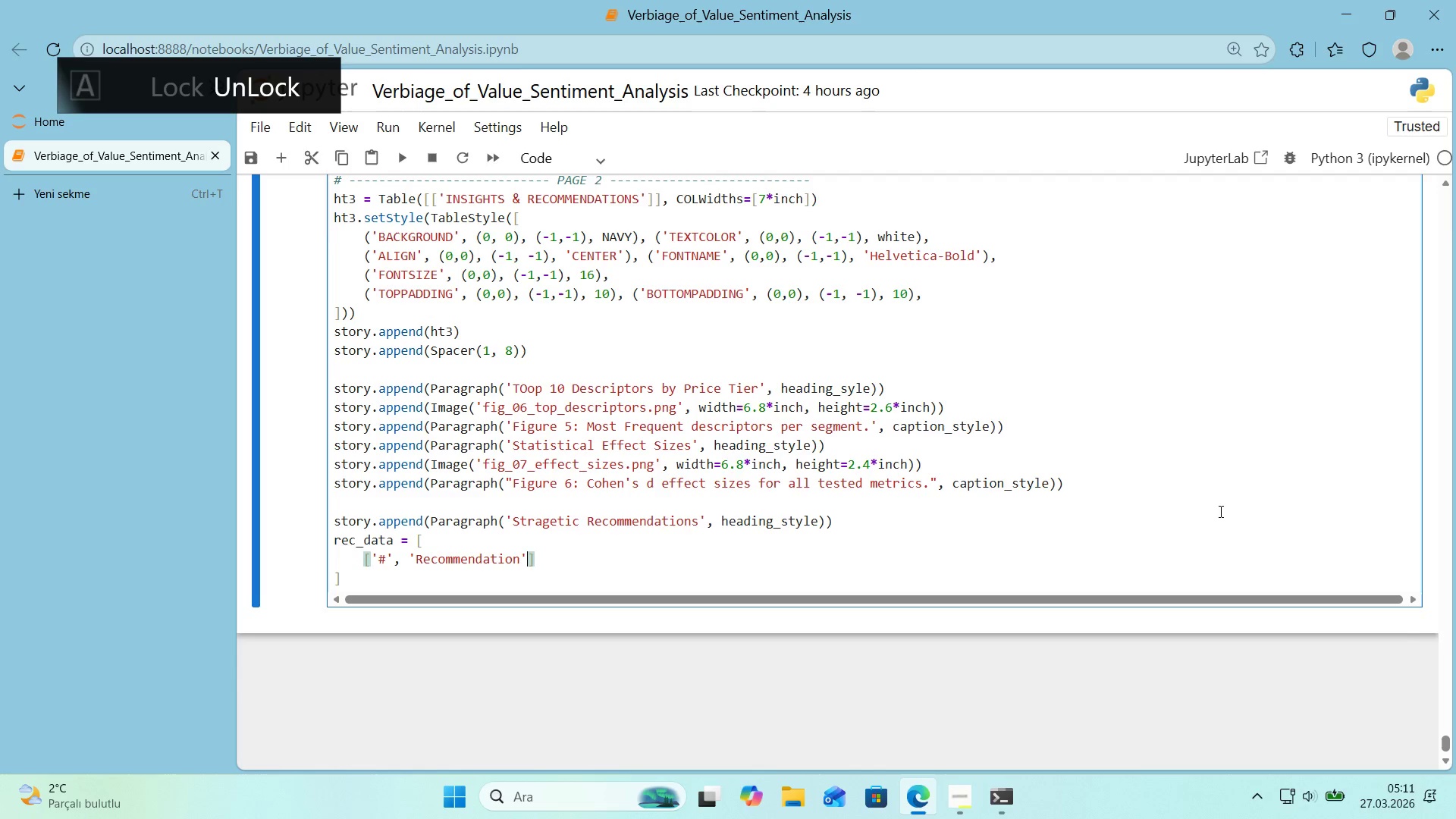 
type(, @@)
 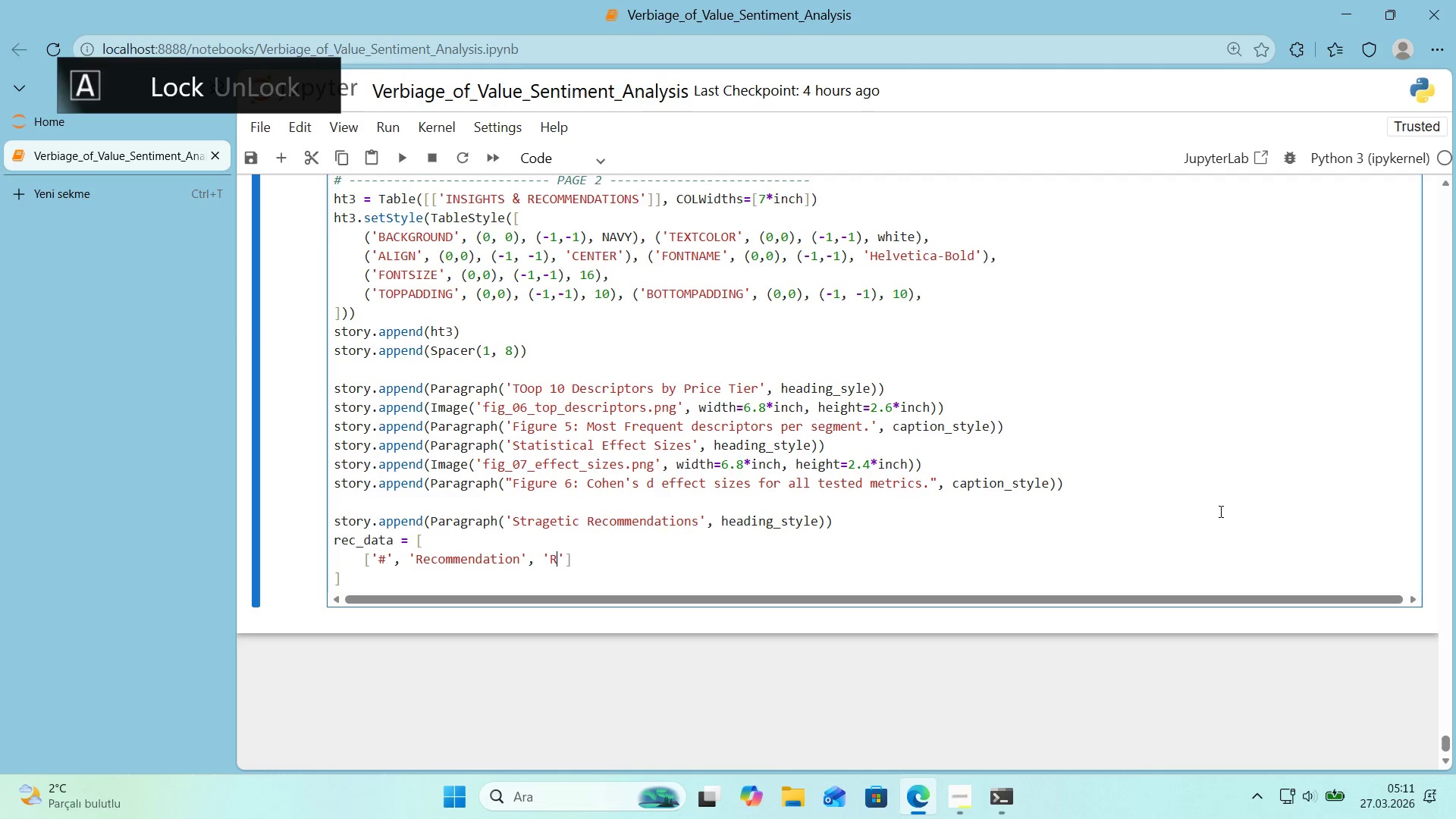 
 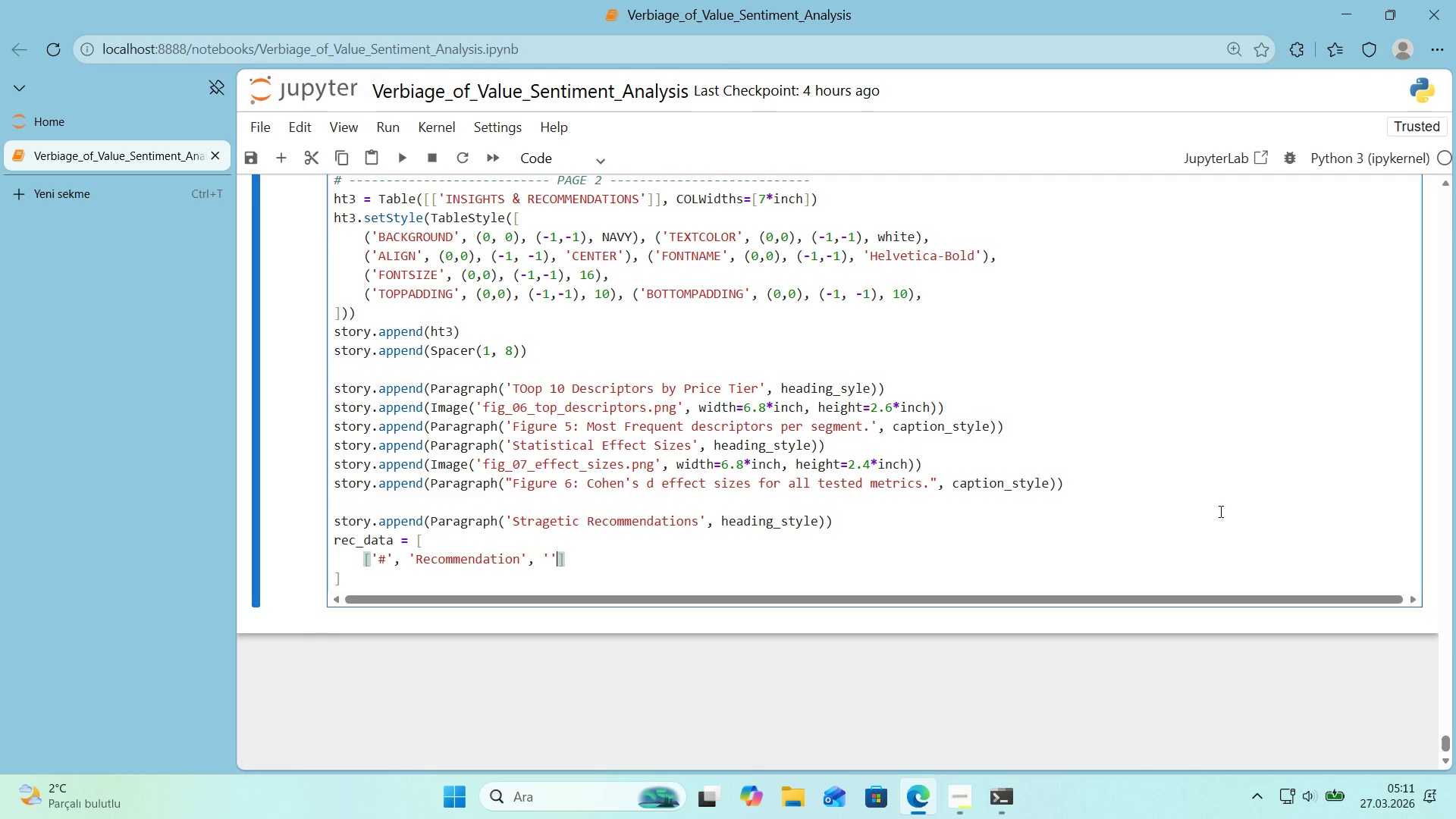 
key(ArrowLeft)
 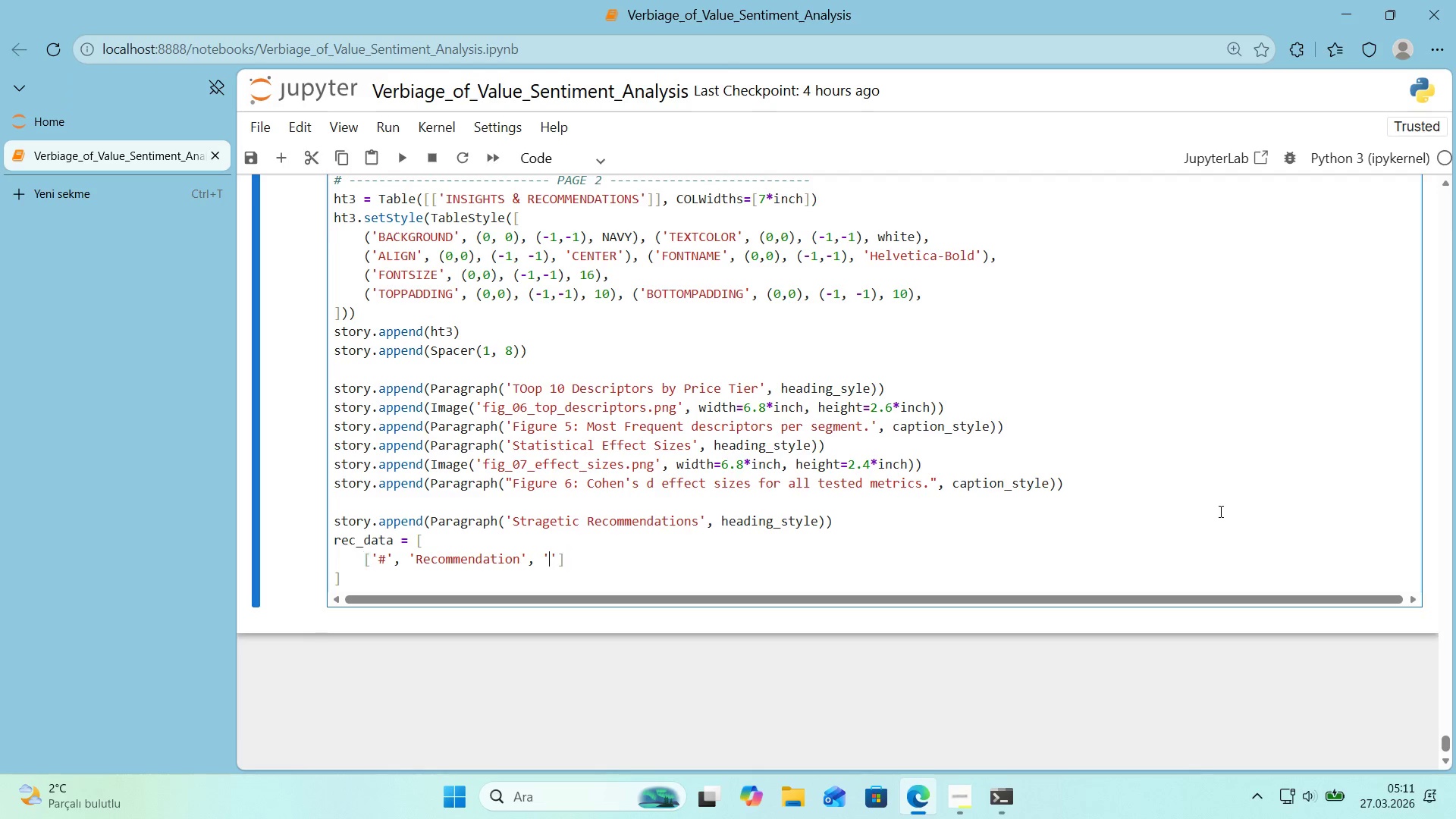 
type(Rat'onale)
 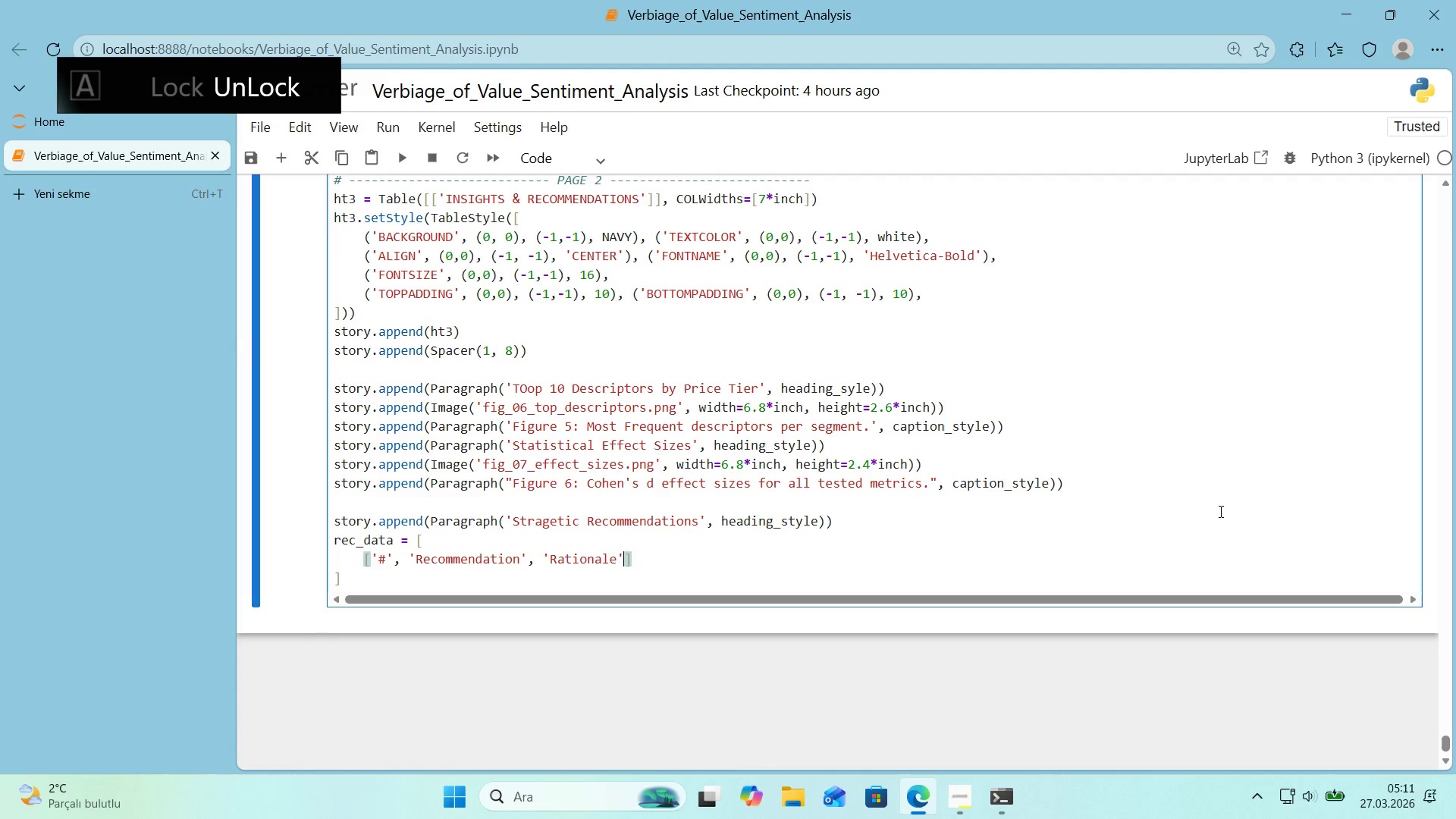 
key(ArrowRight)
 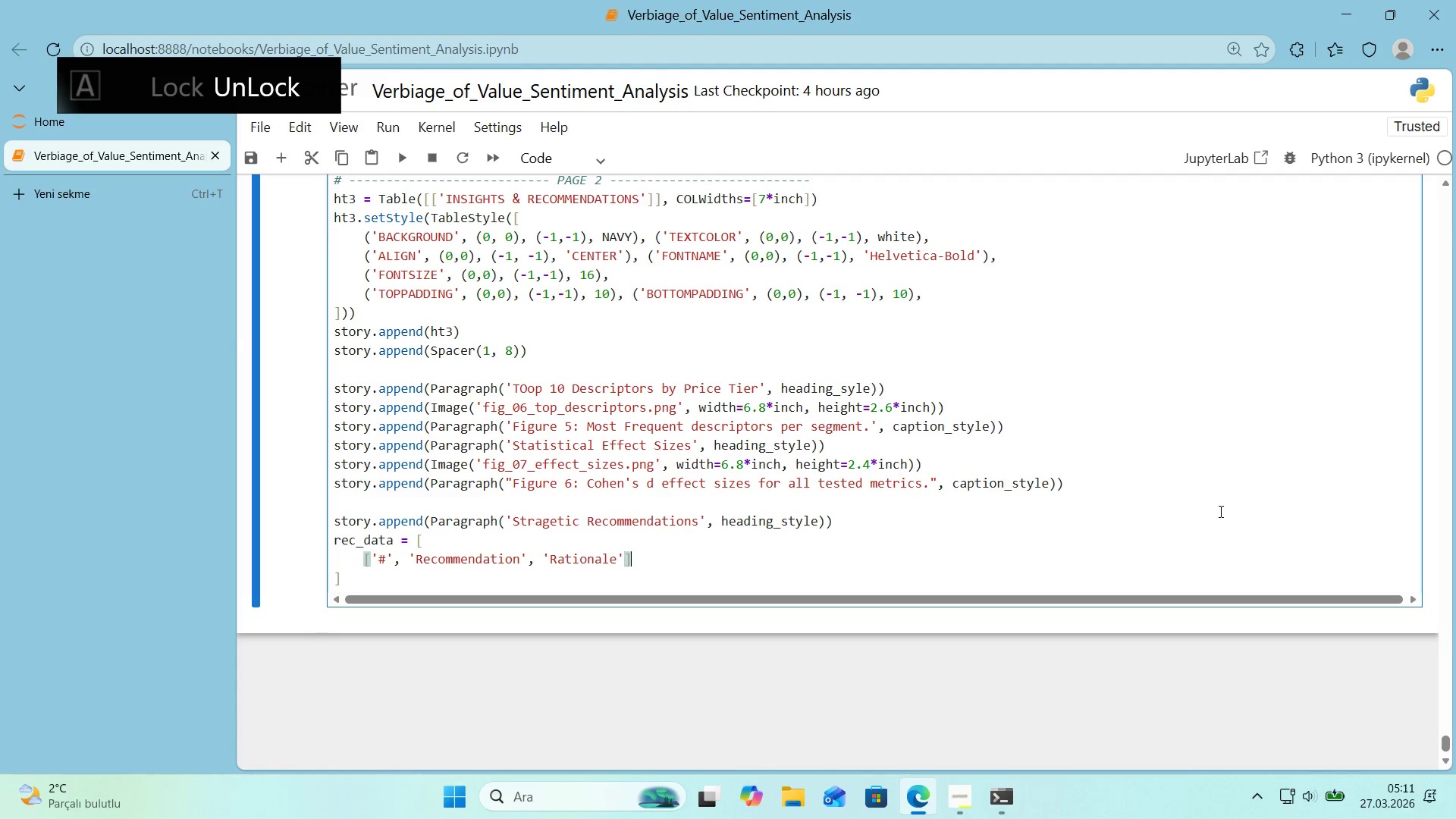 
key(ArrowRight)
 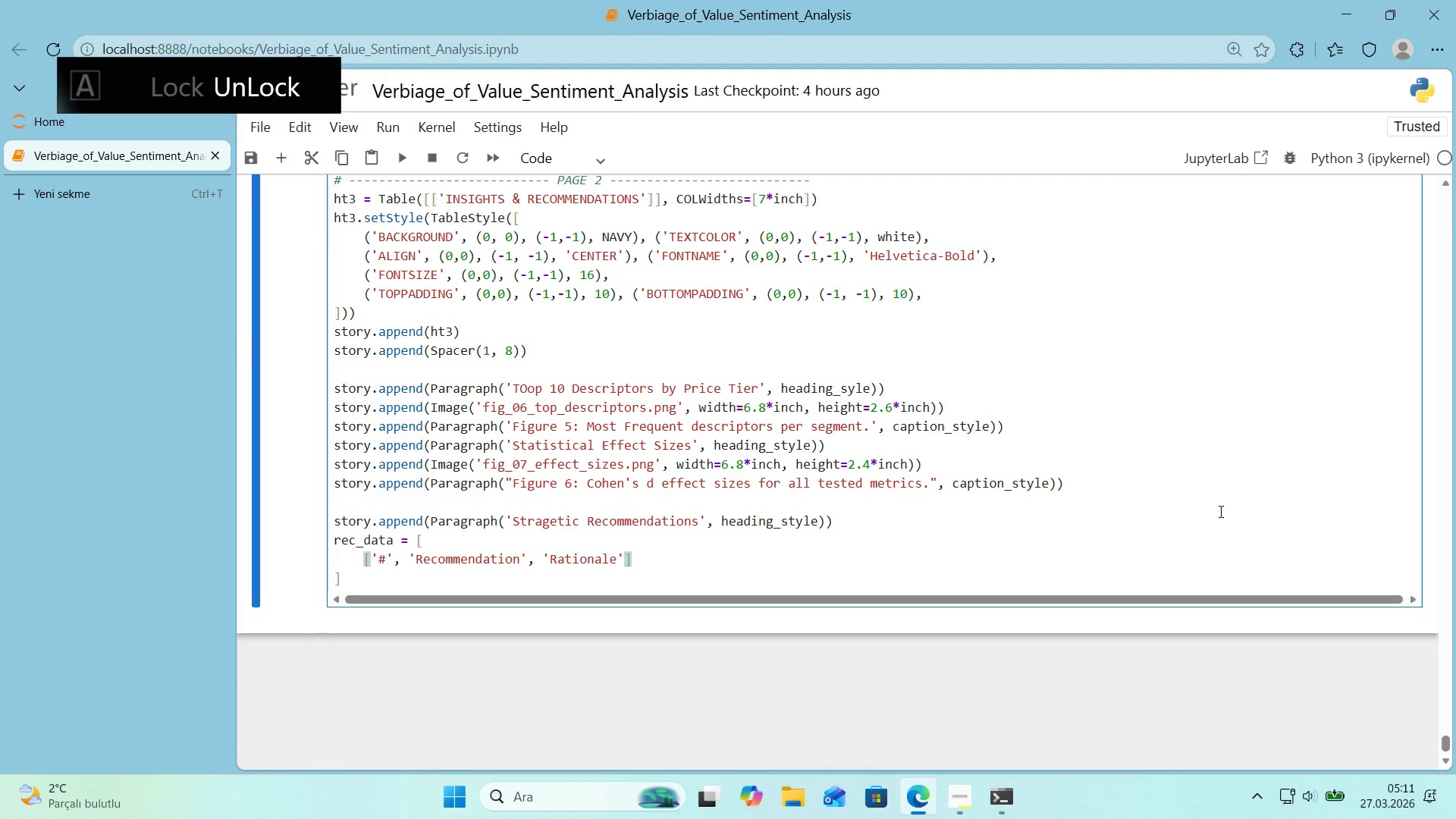 
key(Comma)
 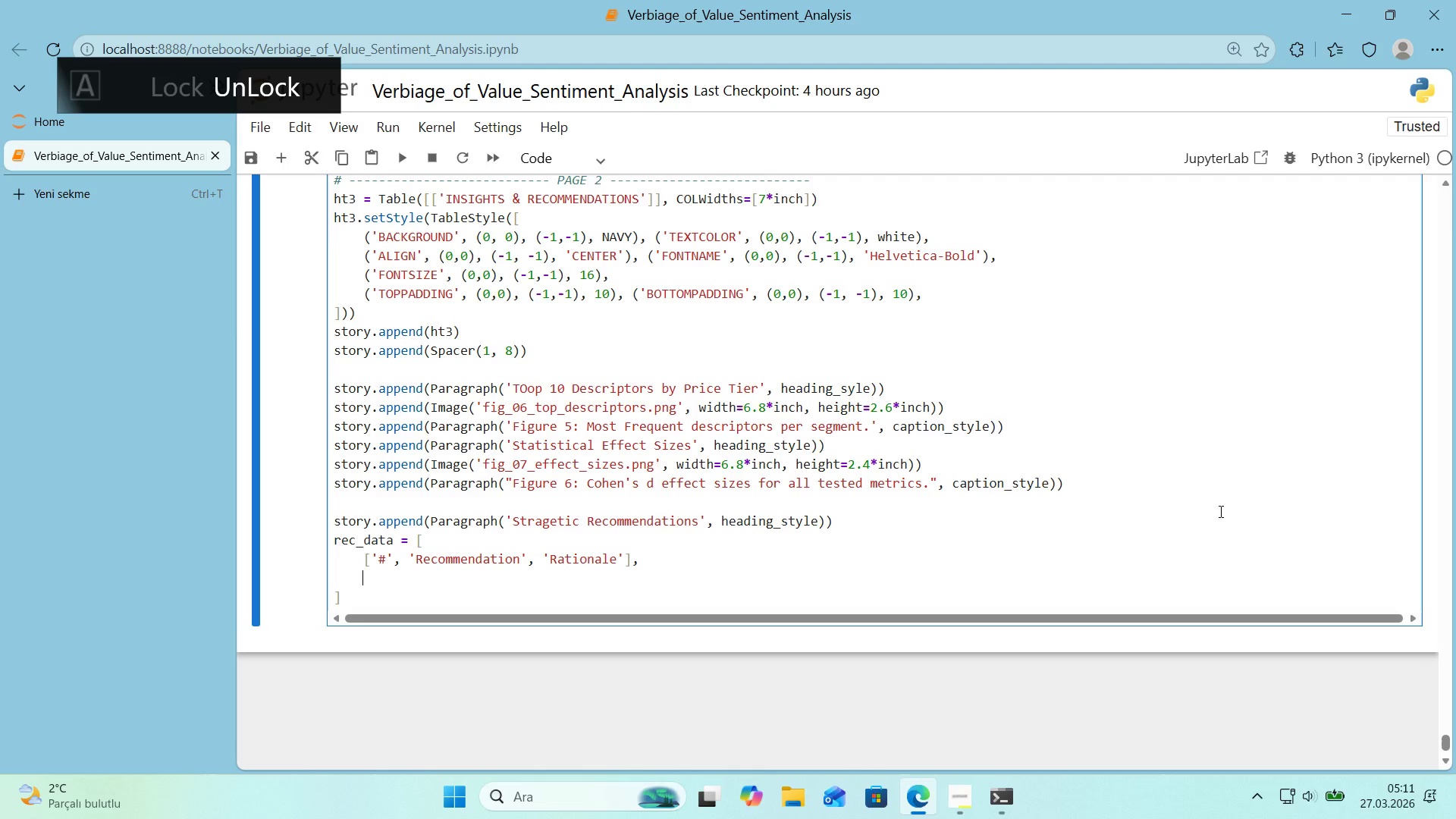 
key(Enter)
 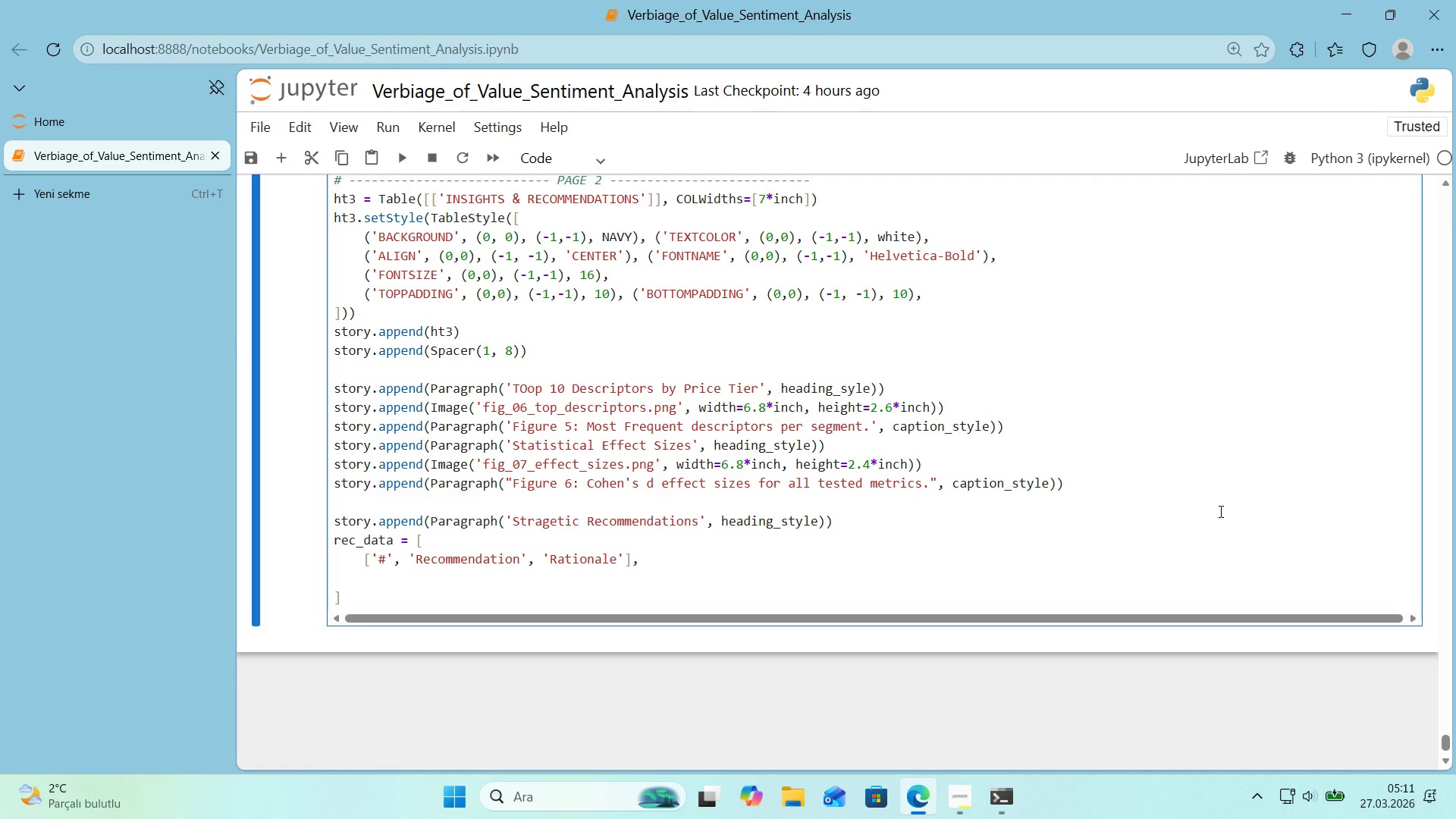 
key(Alt+Control+8)
 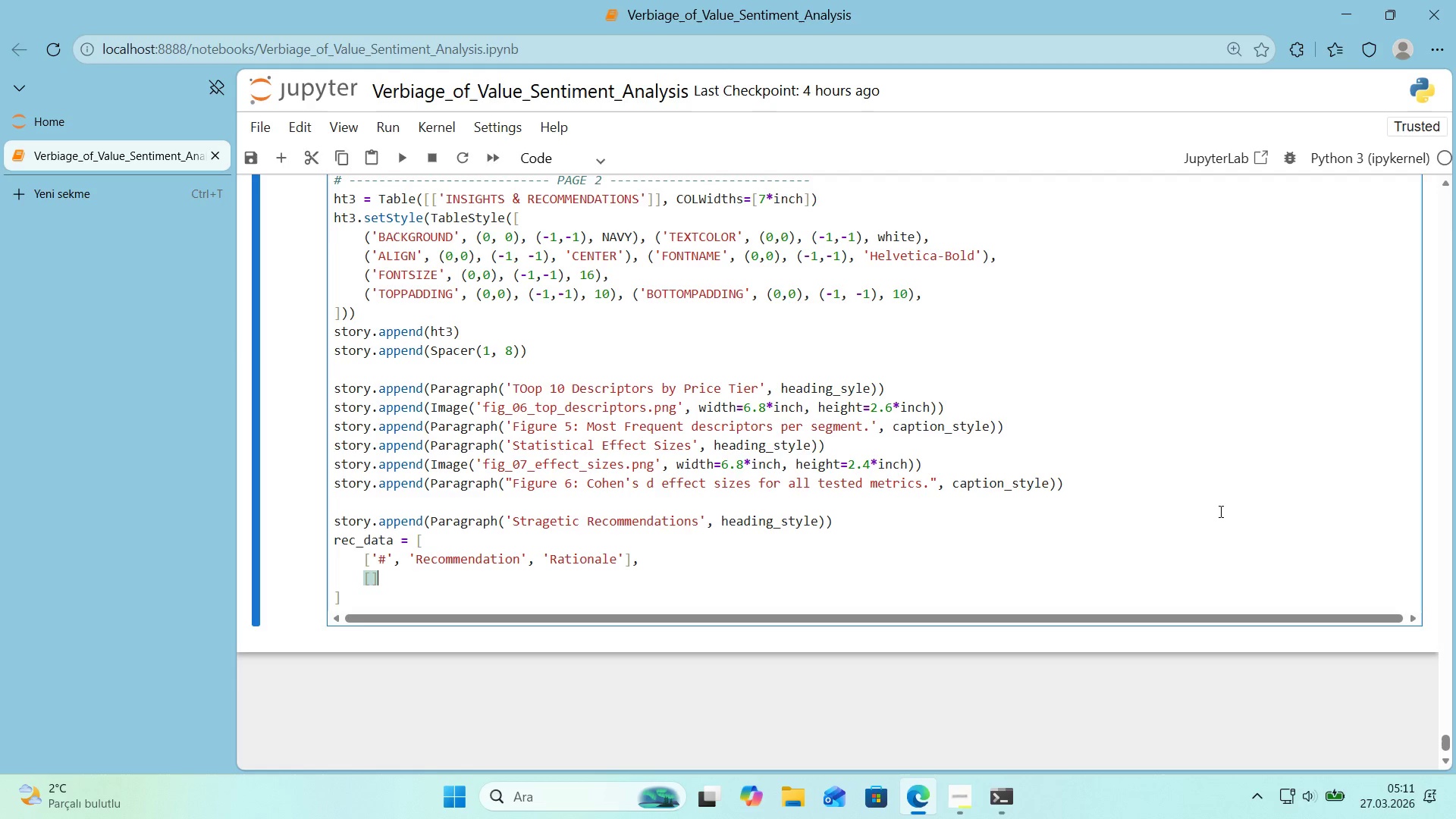 
key(Alt+Control+9)
 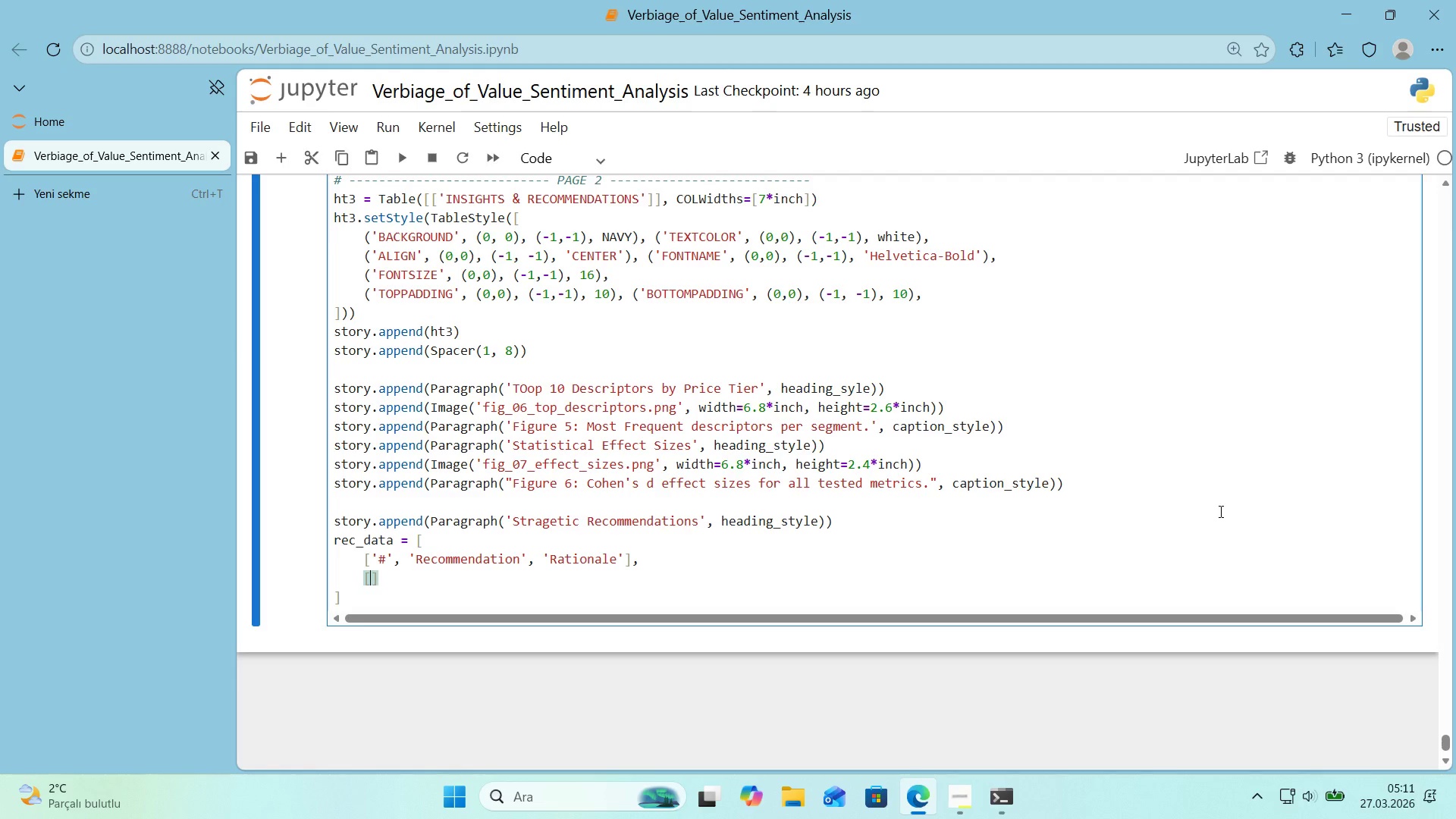 
key(ArrowLeft)
 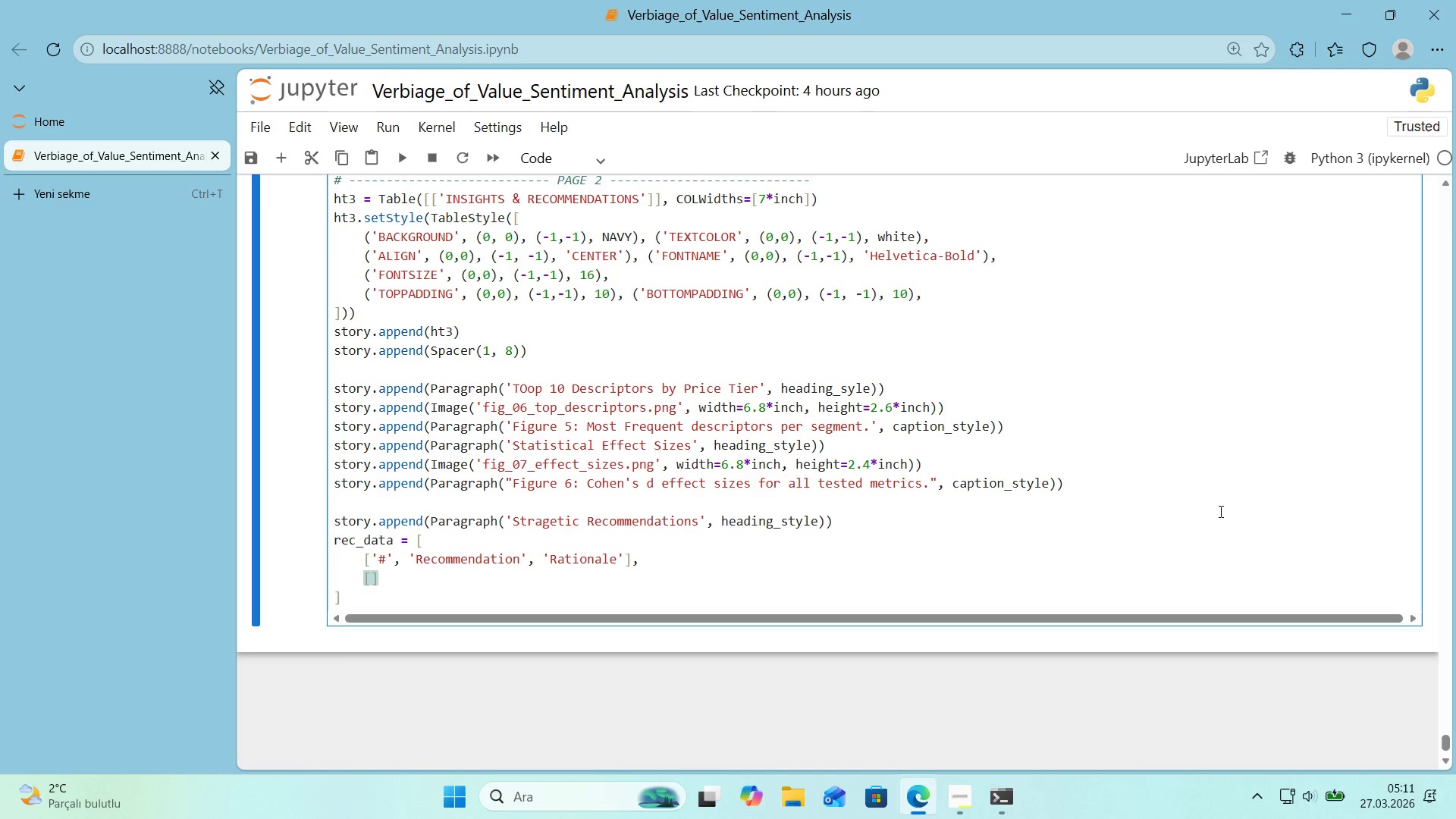 
type(@@)
 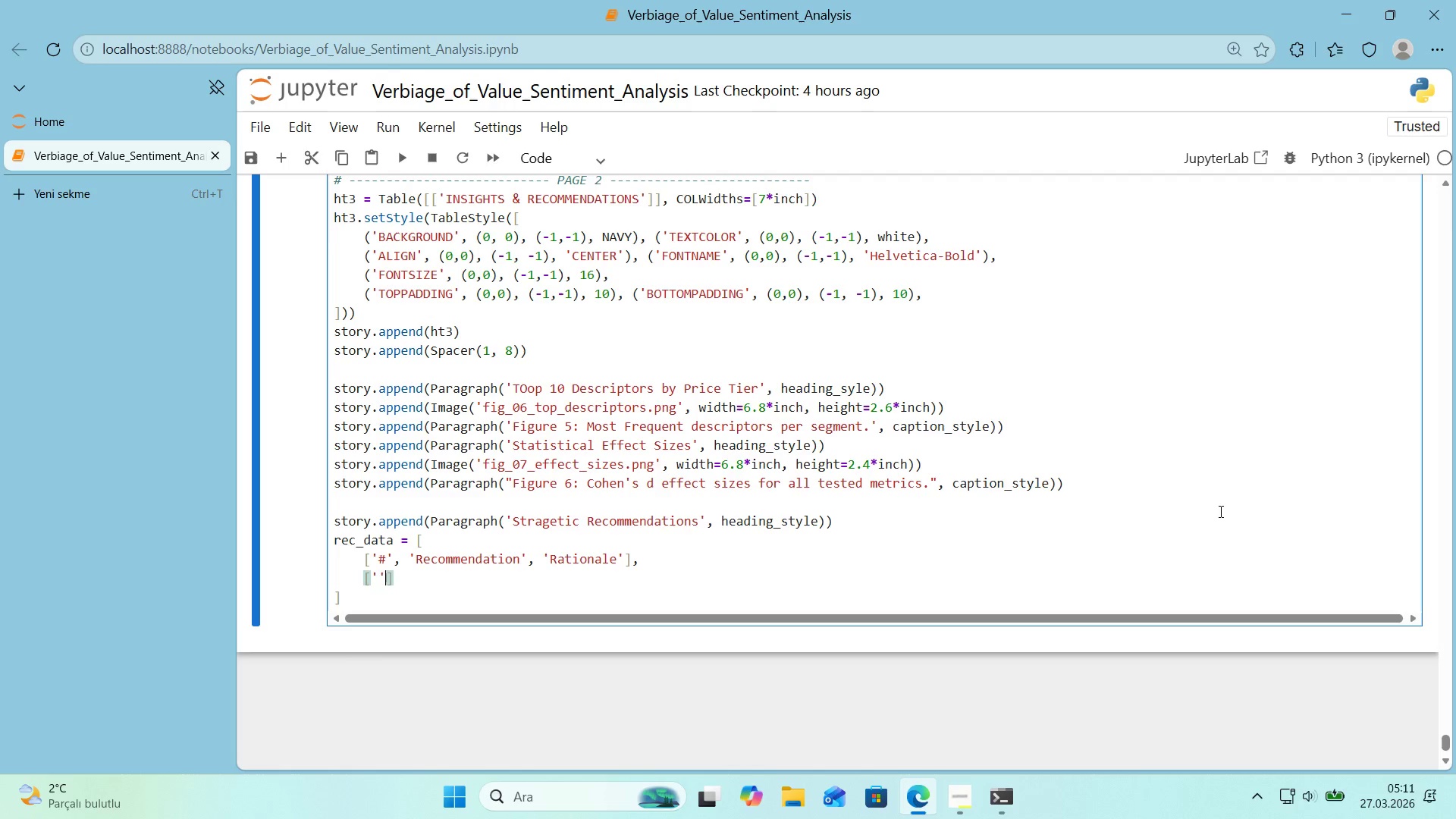 
key(ArrowLeft)
 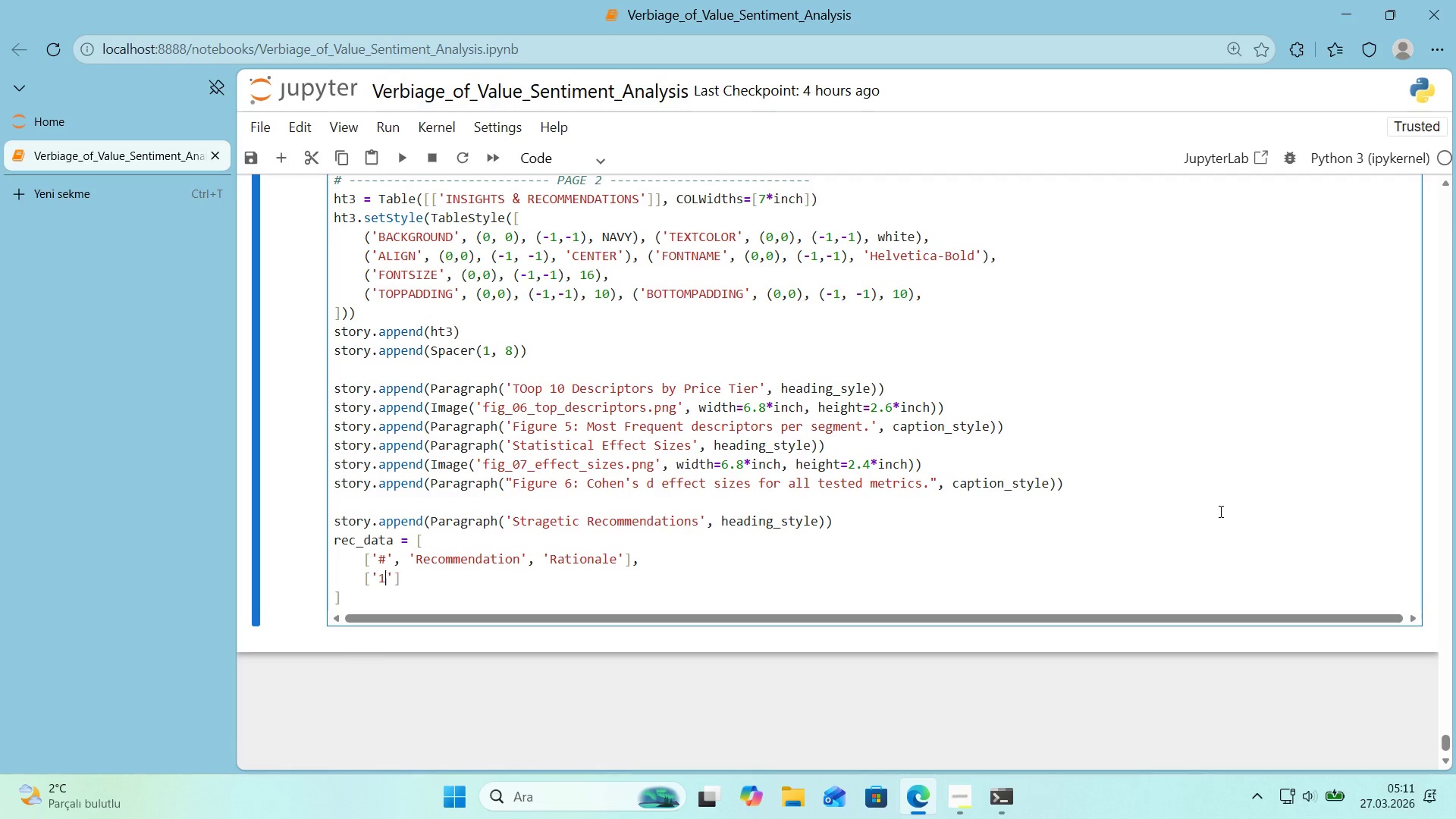 
key(1)
 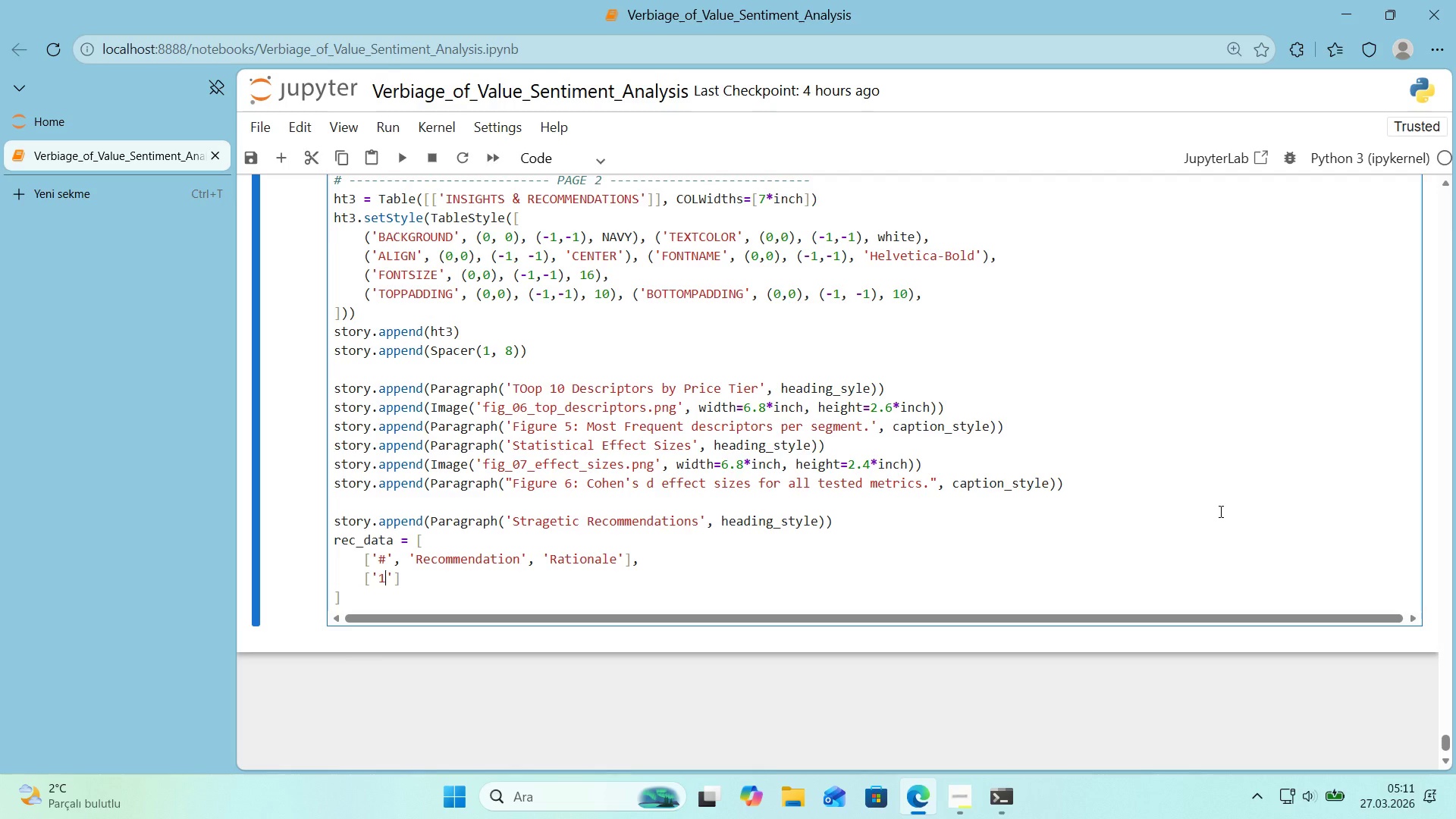 
key(ArrowRight)
 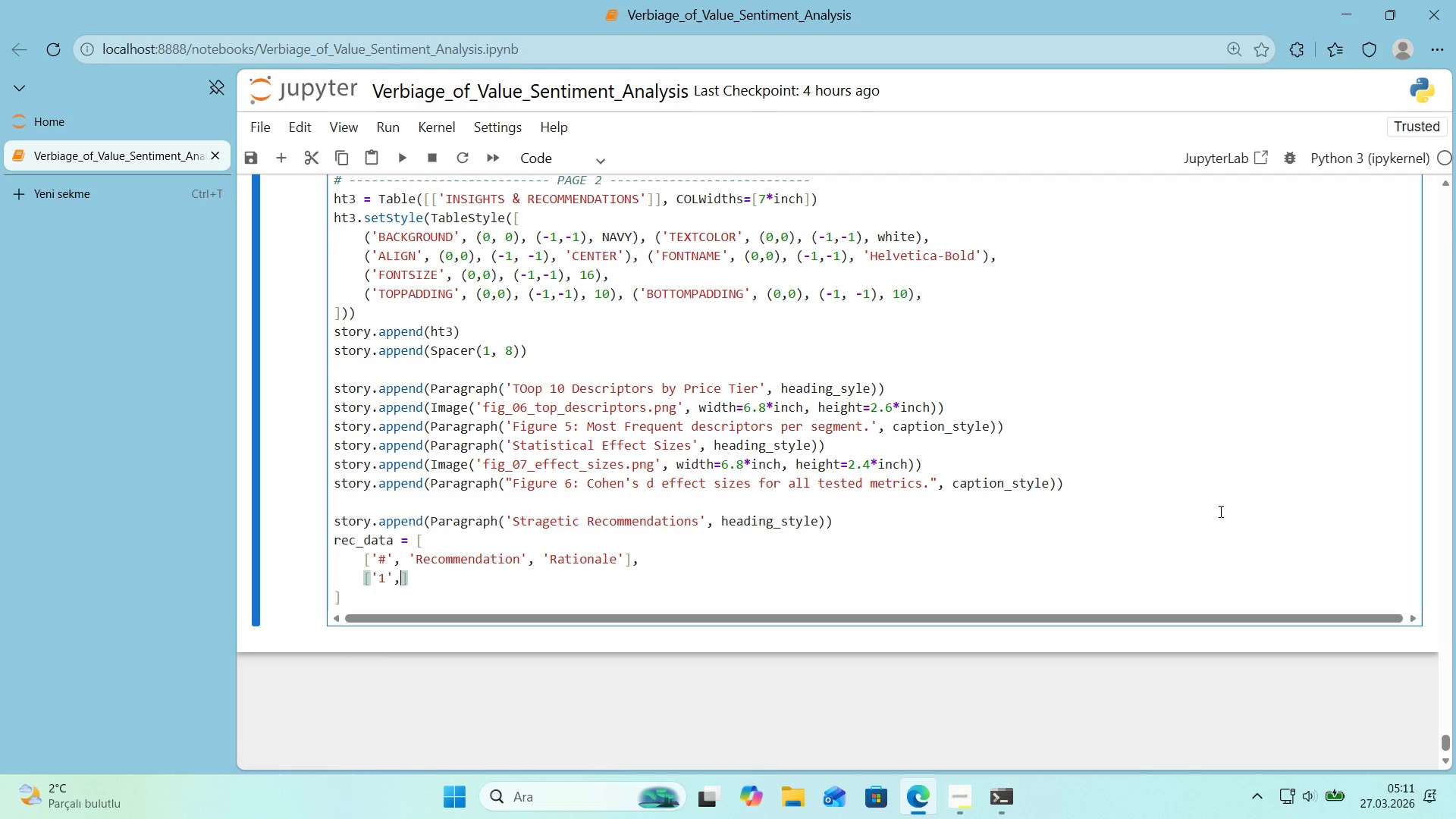 
type(, @@)
 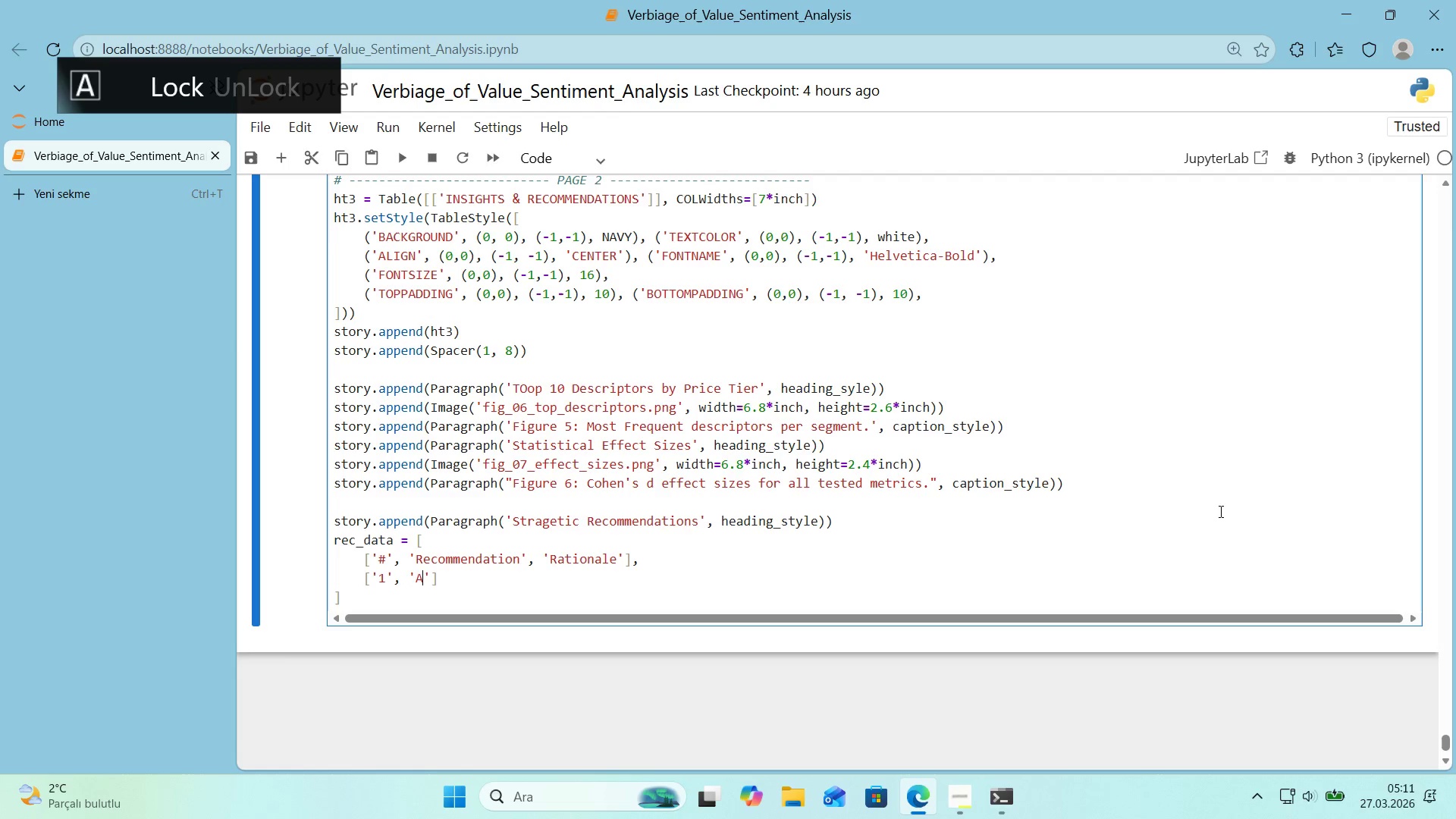 
 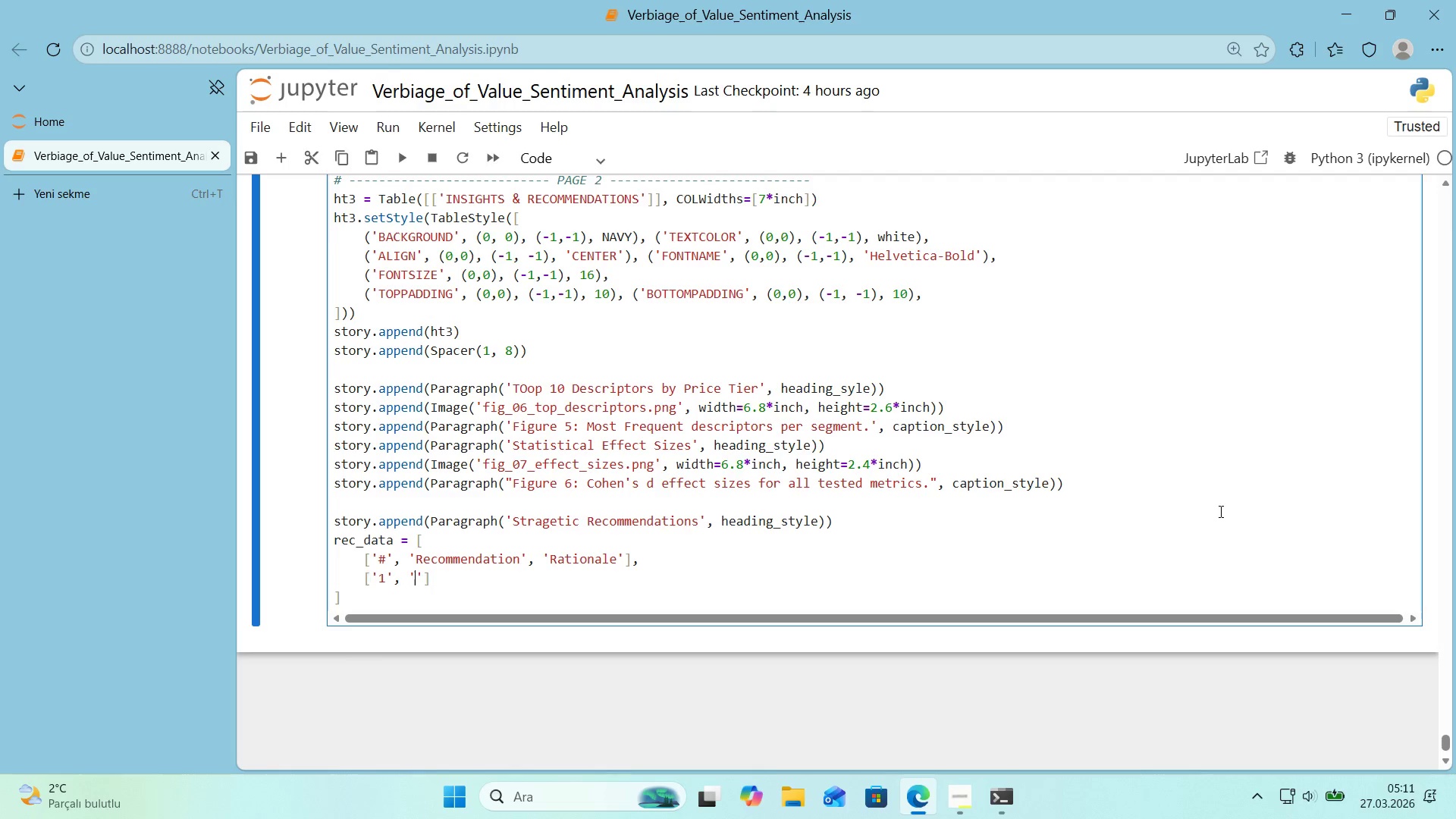 
key(ArrowLeft)
 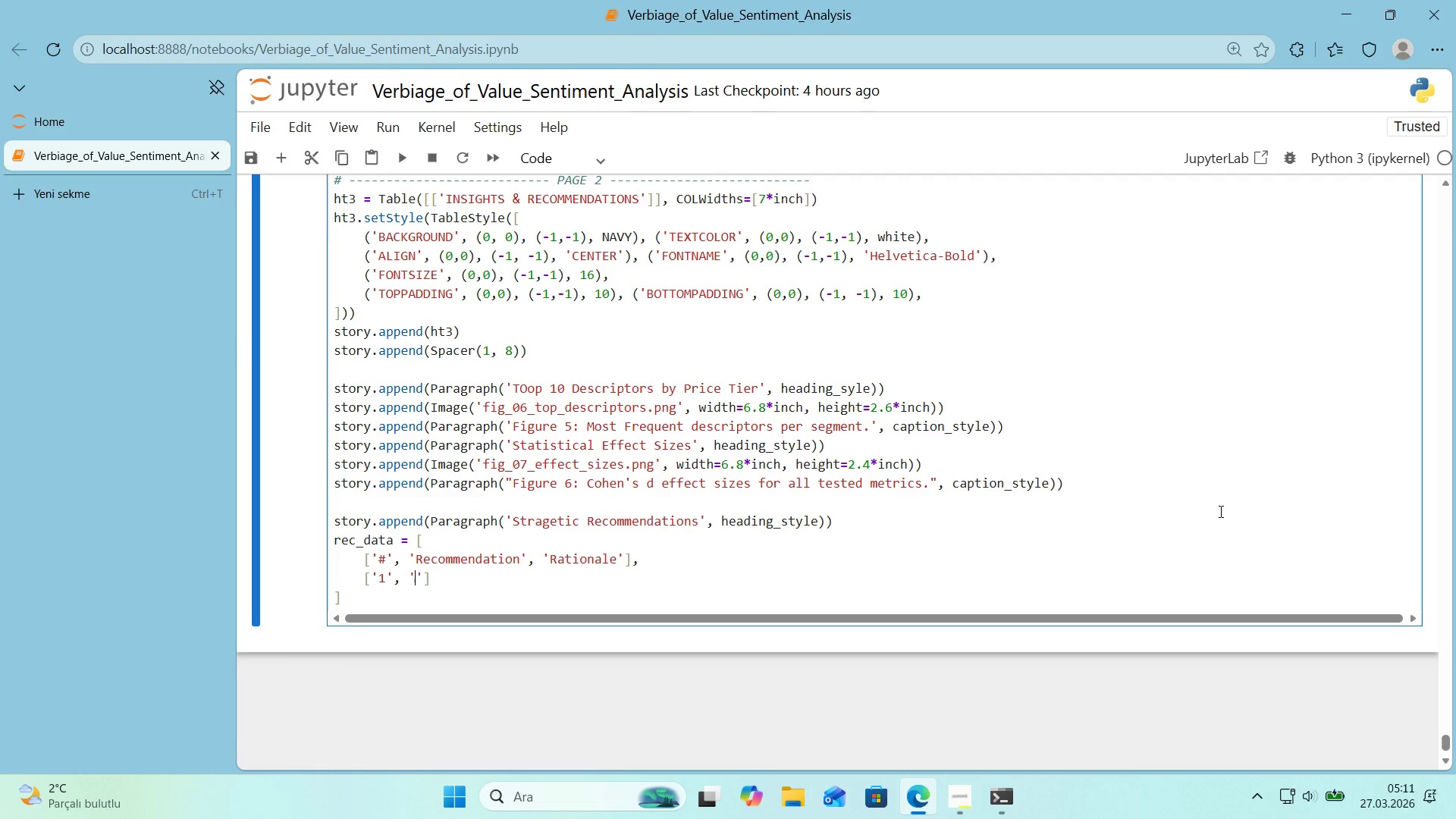 
type(Adopt EX)
key(Backspace)
type(xper'ence-f)
key(Backspace)
type(F'rst Language)
 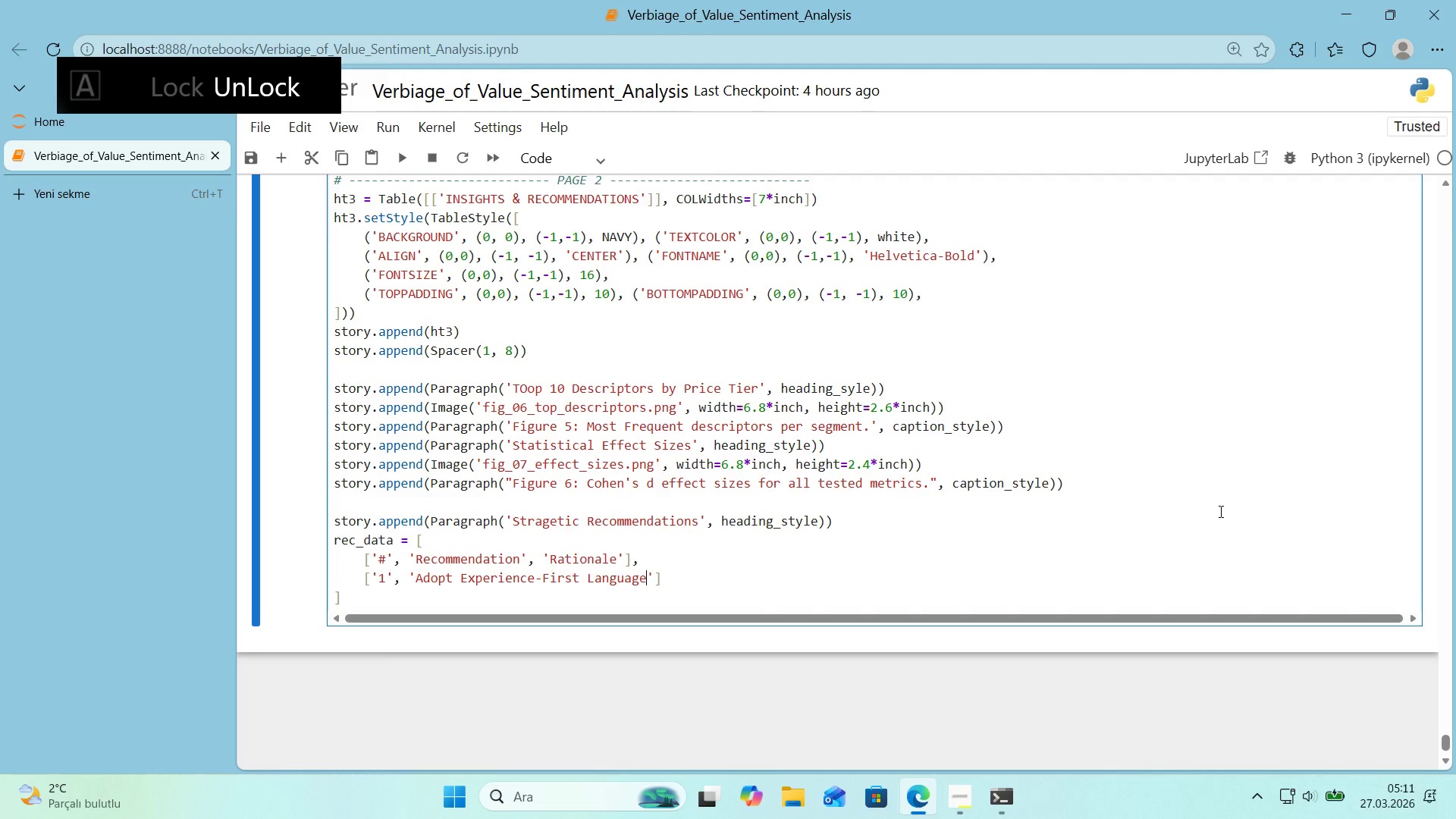 
key(ArrowRight)
 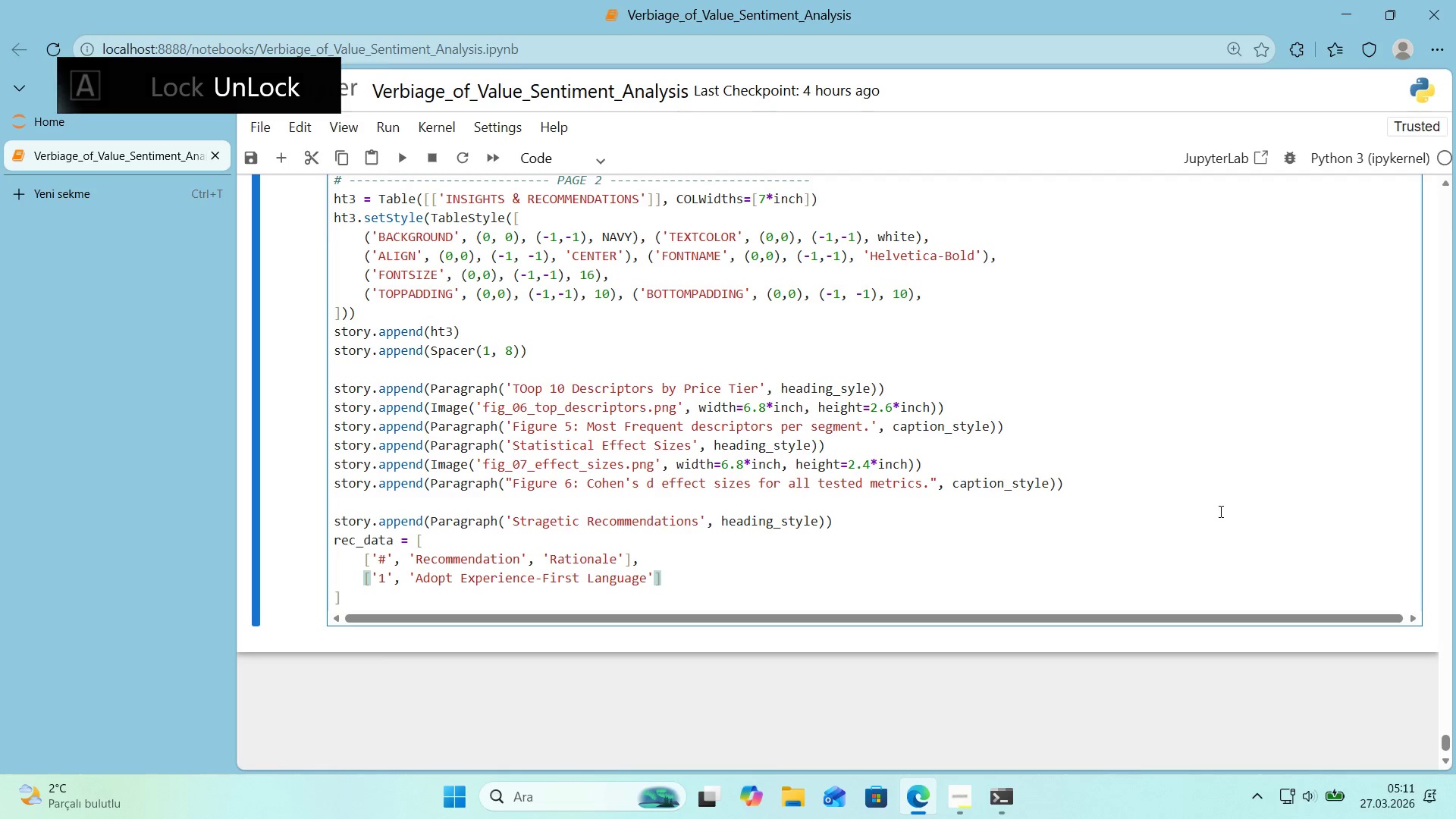 
key(Comma)
 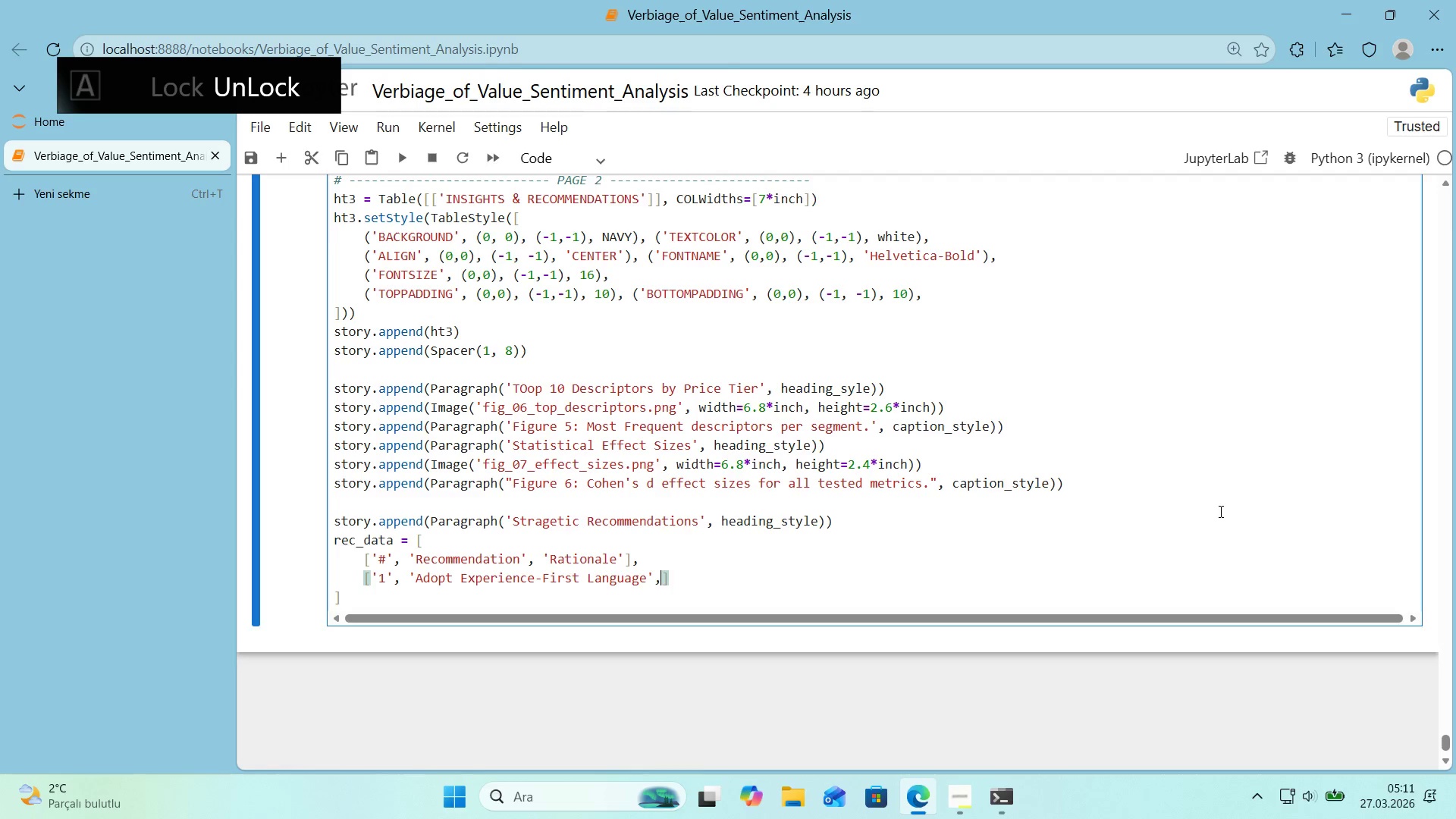 
key(Enter)
 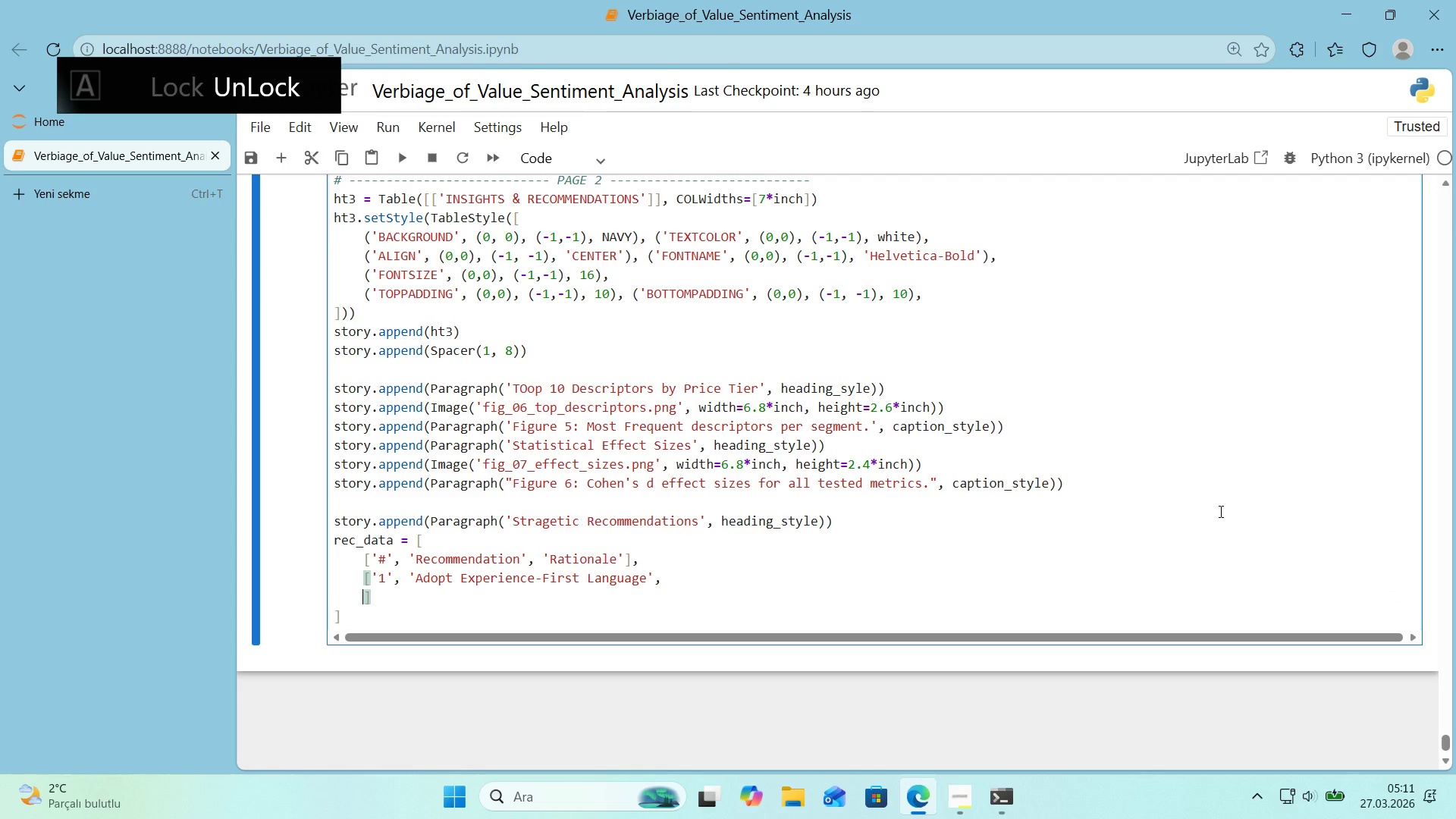 
type(@@)
 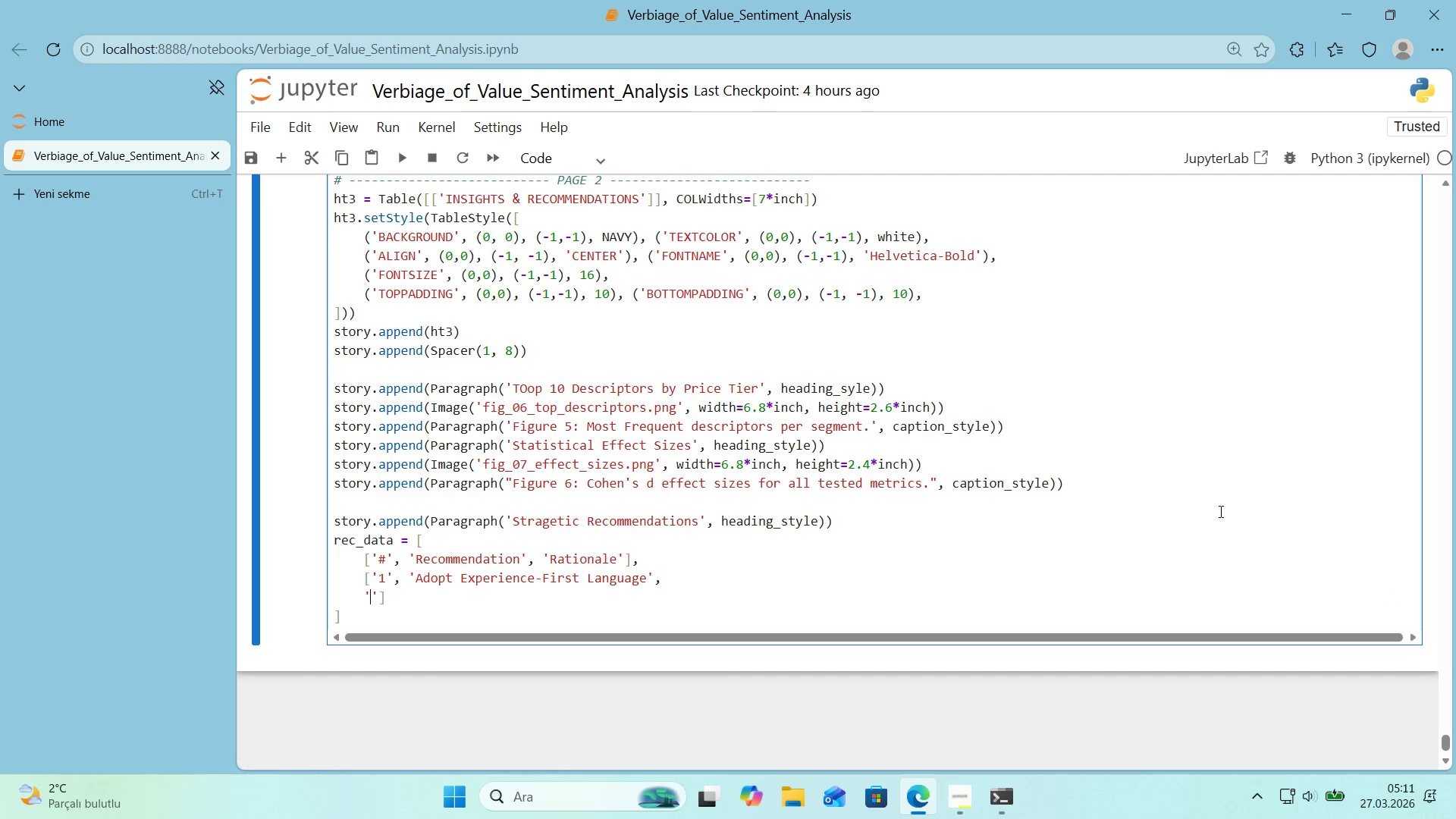 
key(ArrowLeft)
 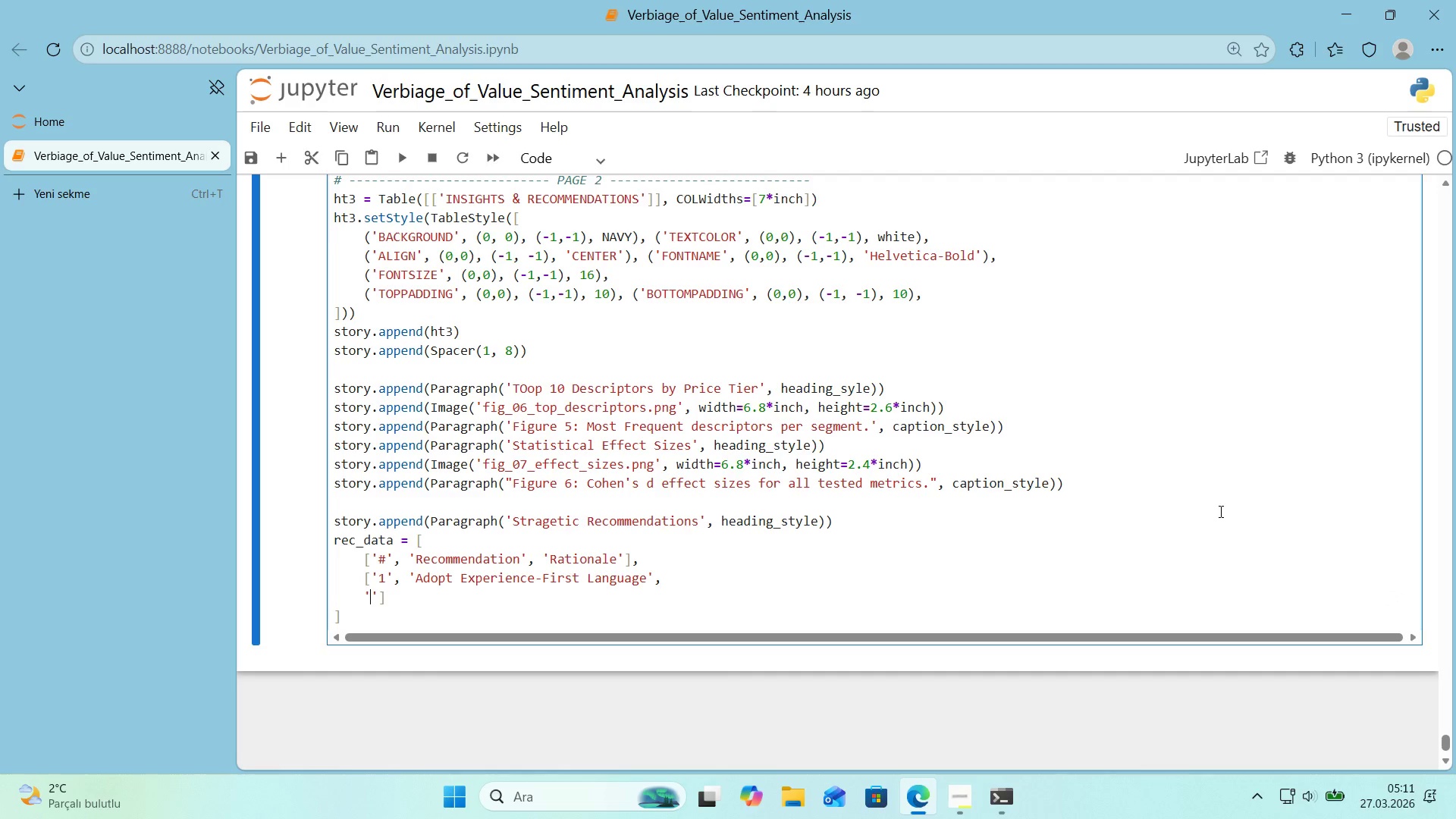 
type(Replace funct'onal descr'ptors w'th asp'rat'onal phrass)
key(Backspace)
type(es)
 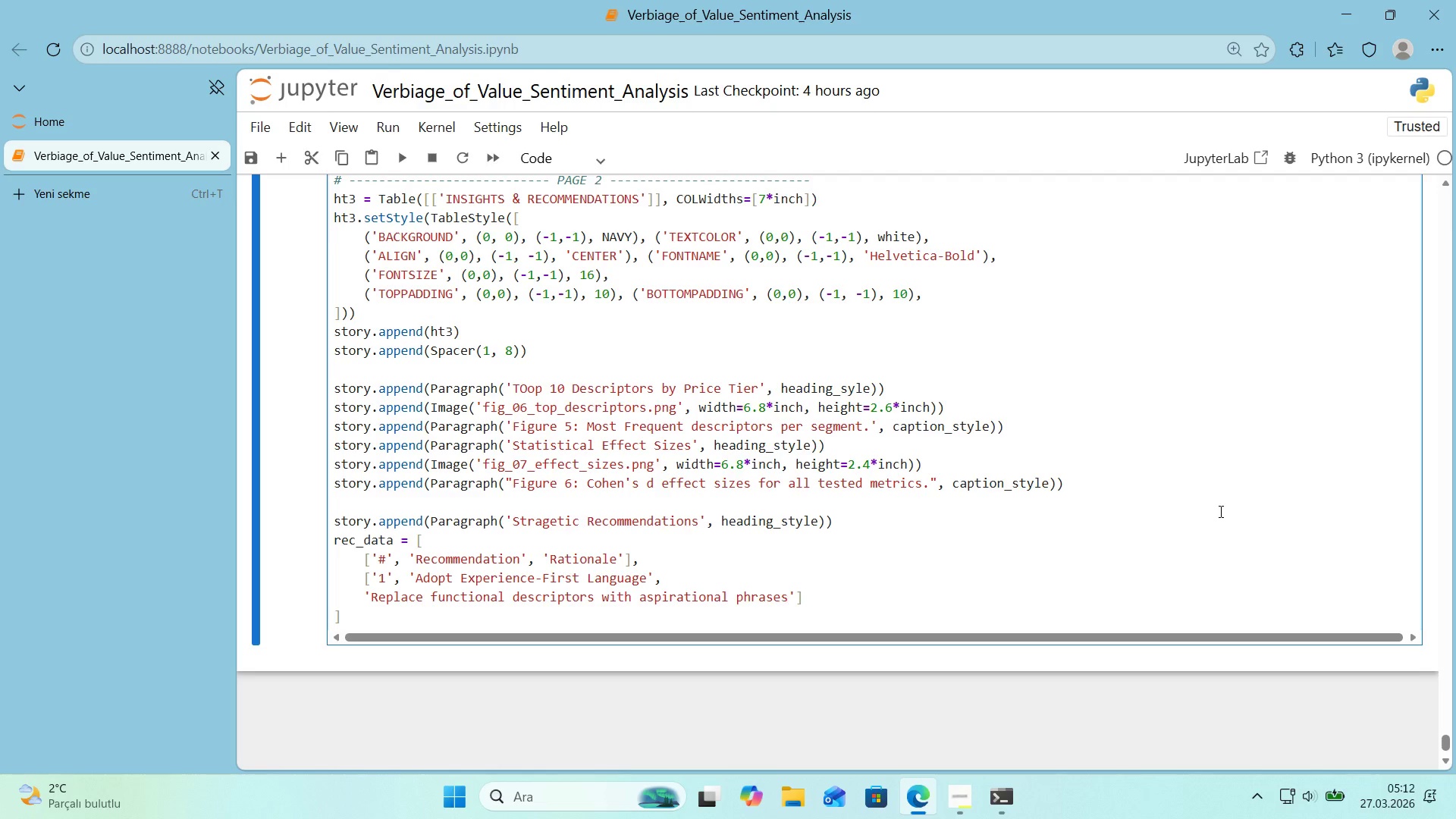 
key(ArrowRight)
 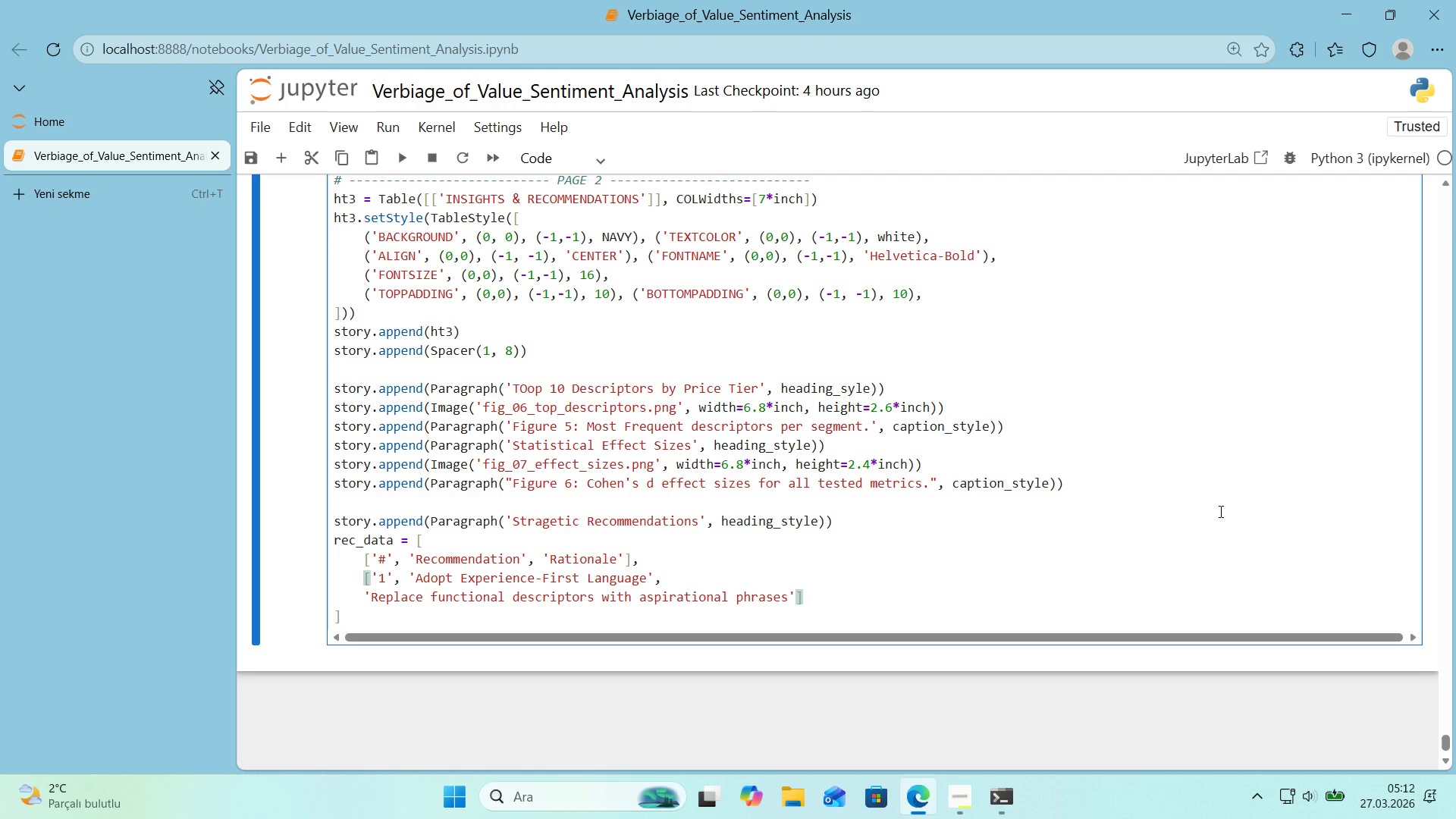 
key(ArrowDown)
 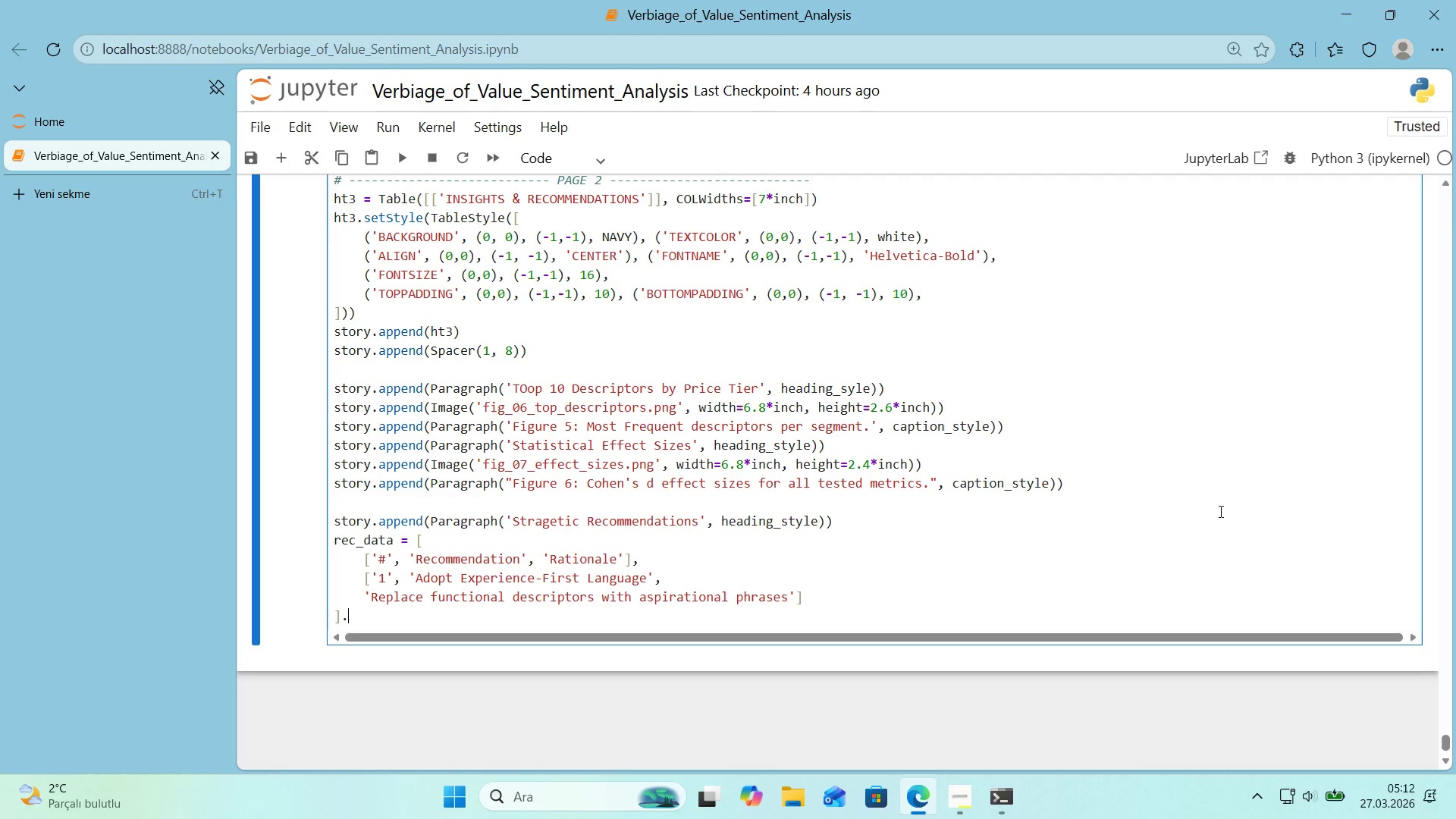 
key(Period)
 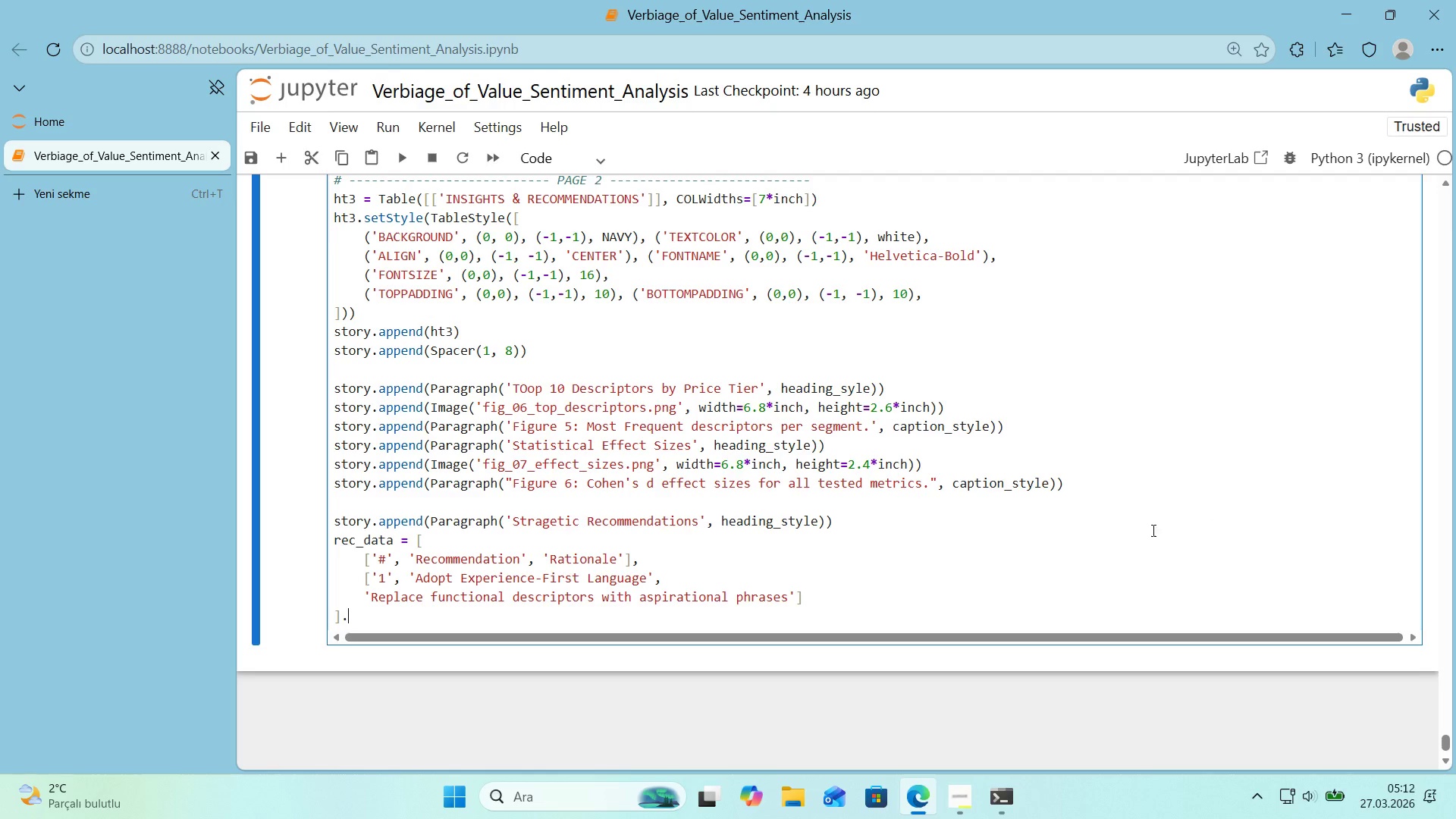 
key(Backspace)
 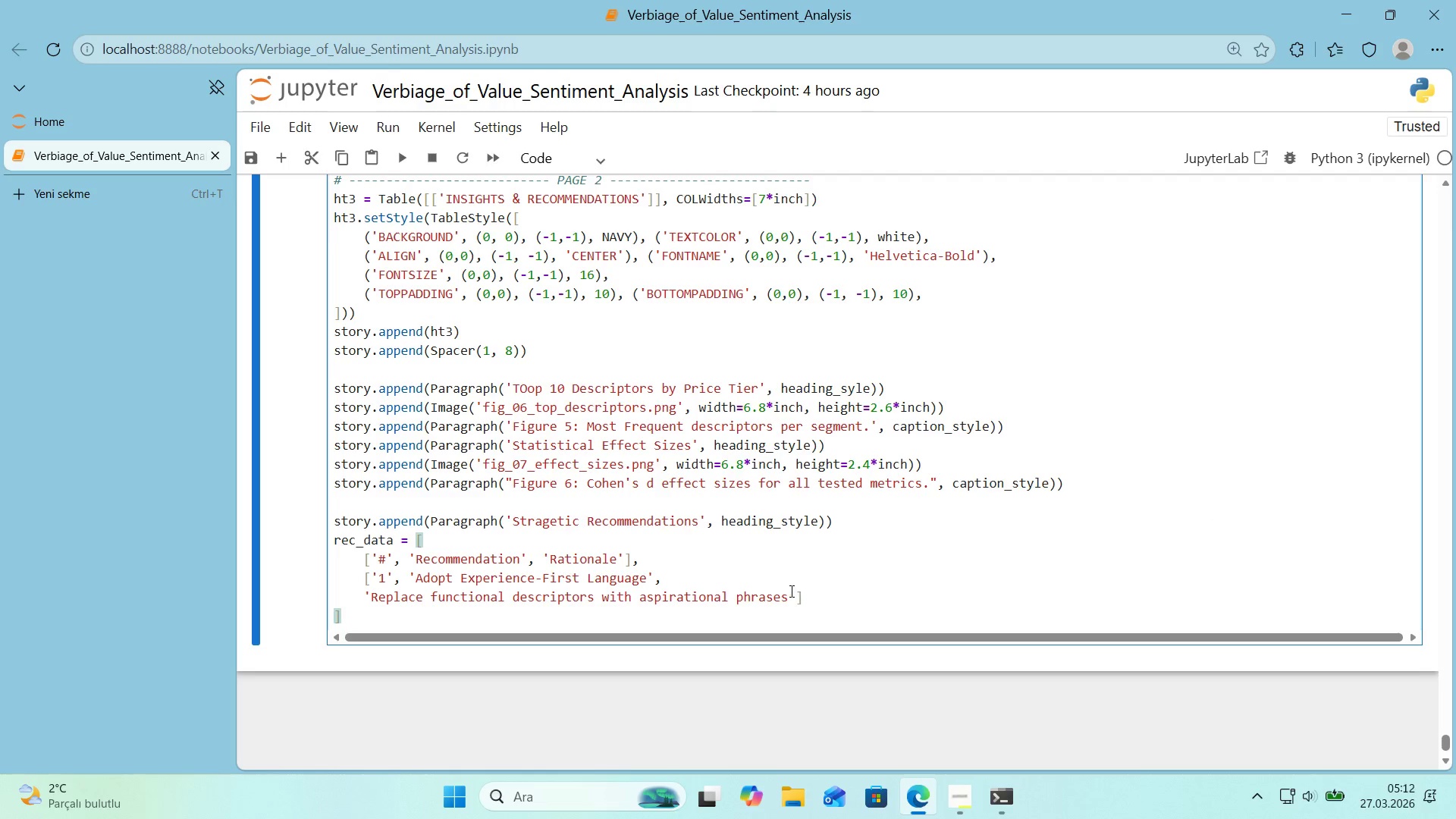 
key(Period)
 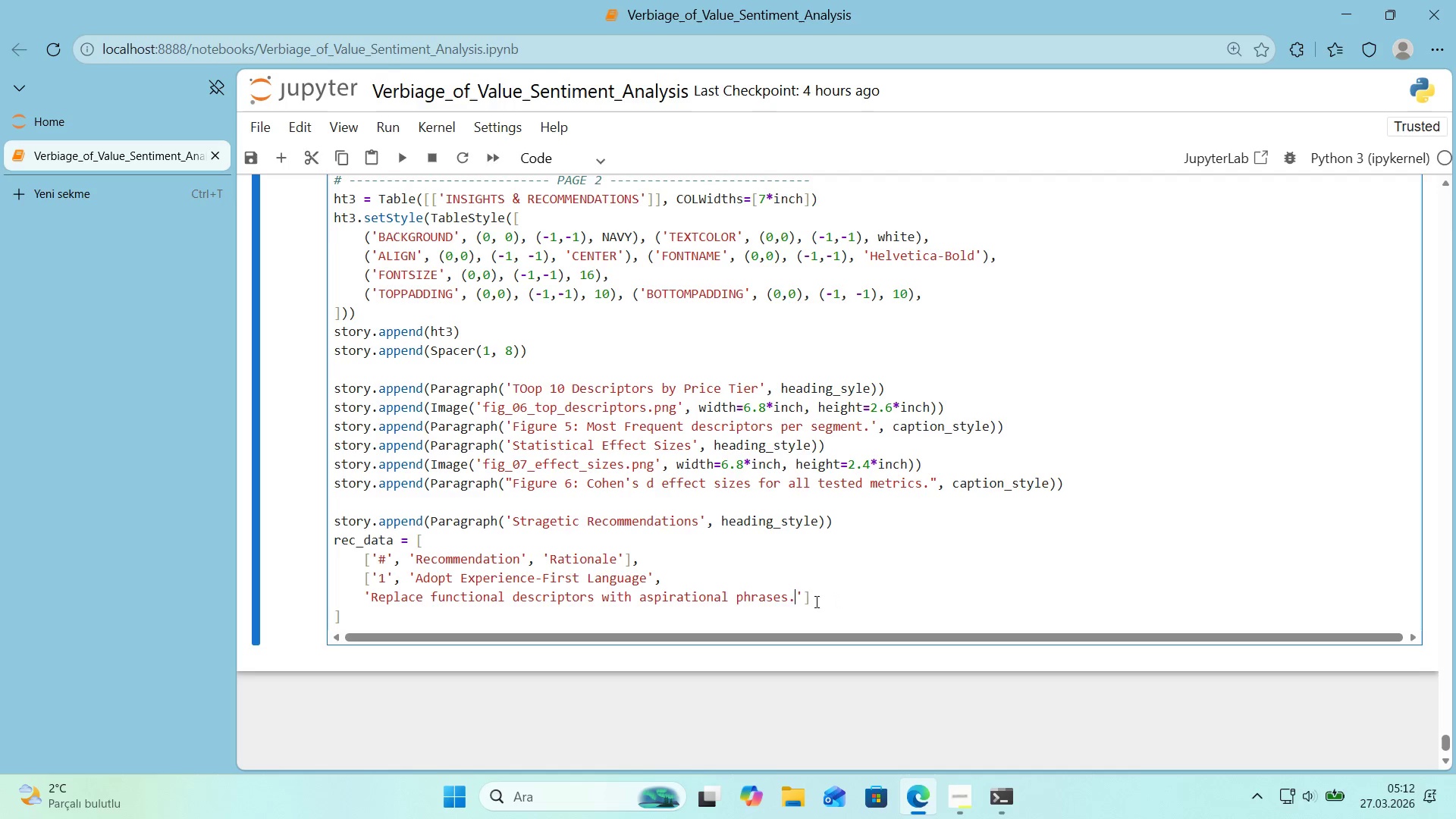 
left_click([805, 601])
 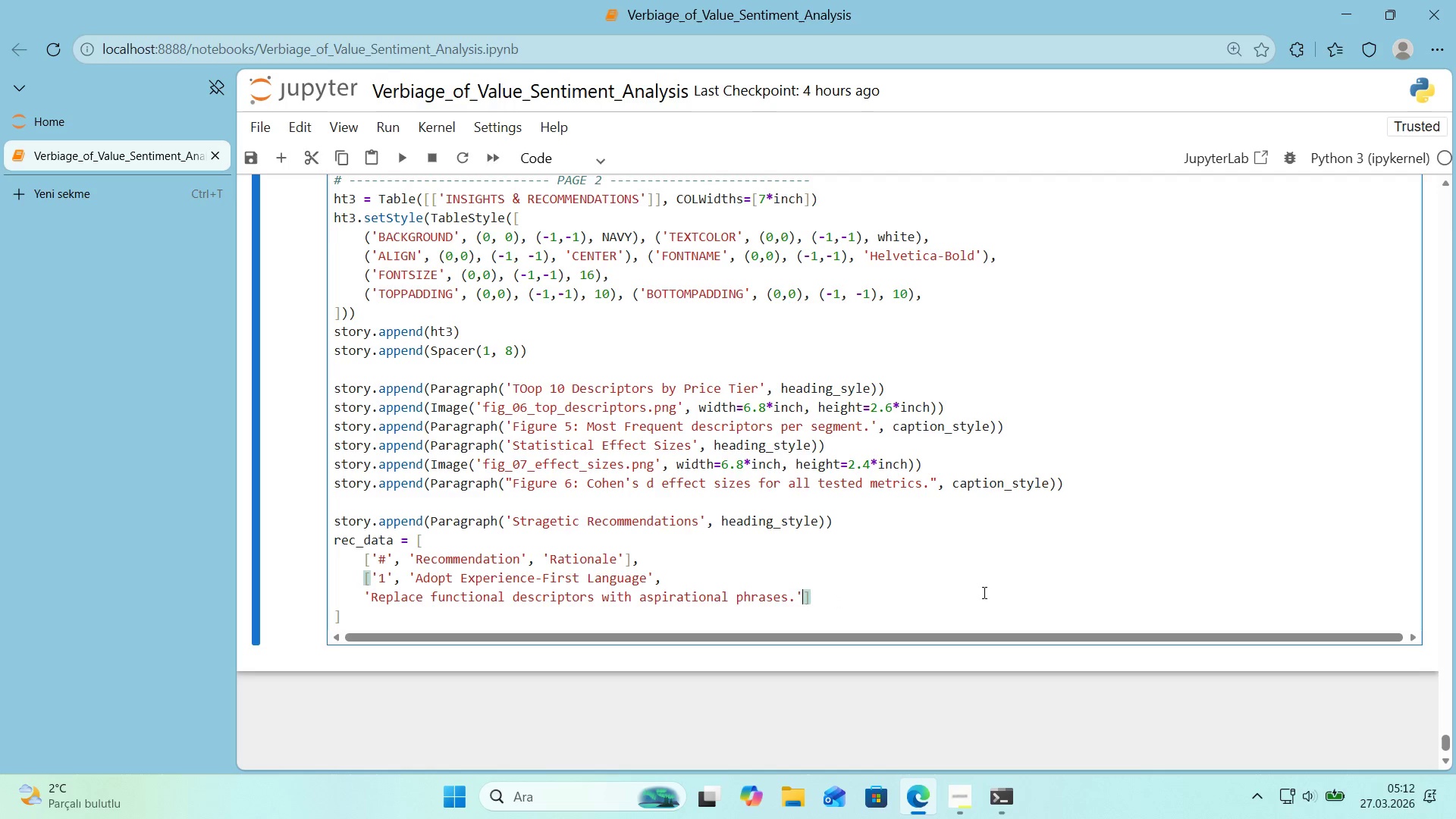 
type( N- GRAM)
 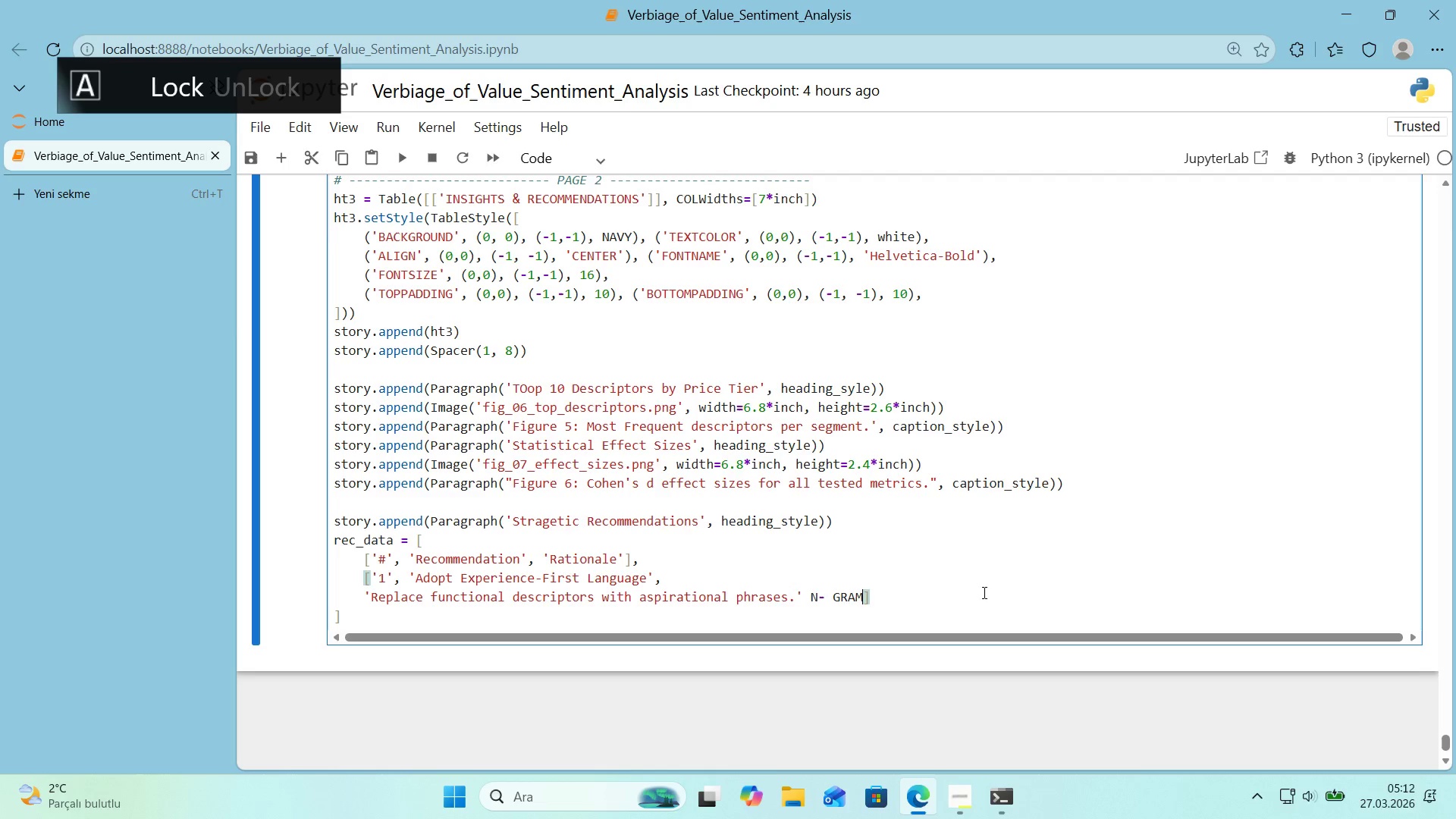 
hold_key(key=ArrowLeft, duration=0.73)
 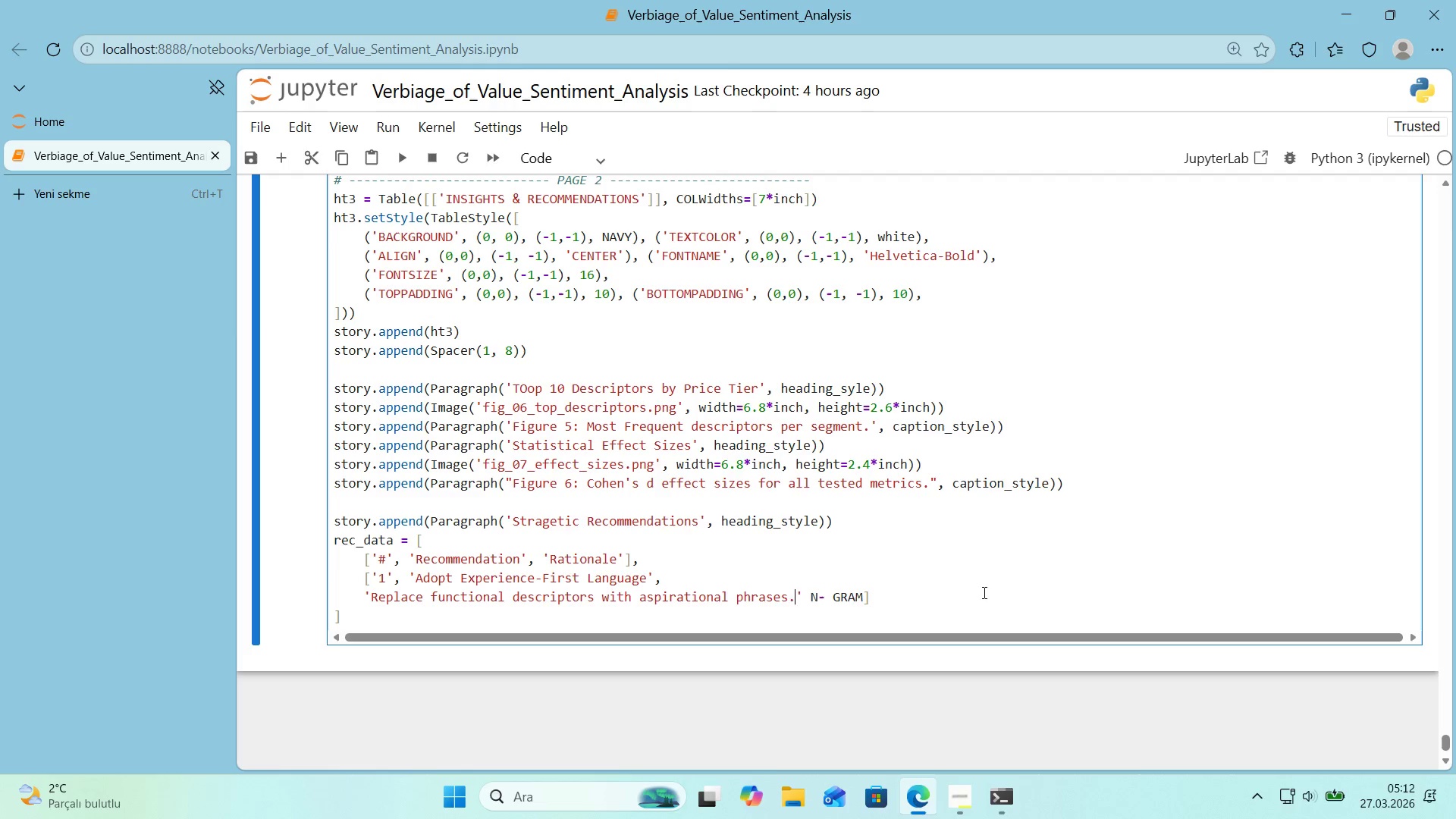 
key(ArrowRight)
 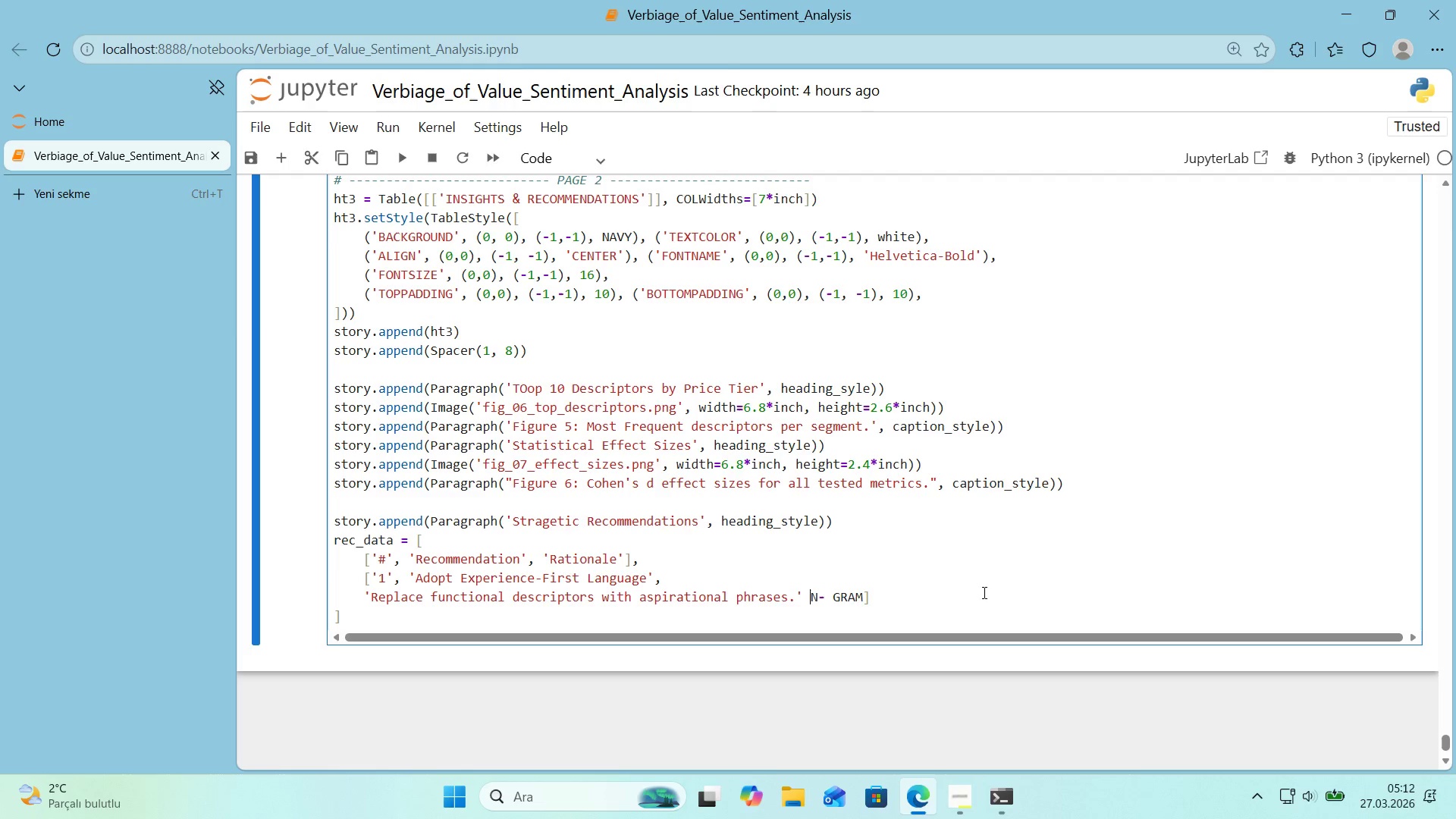 
key(ArrowRight)
 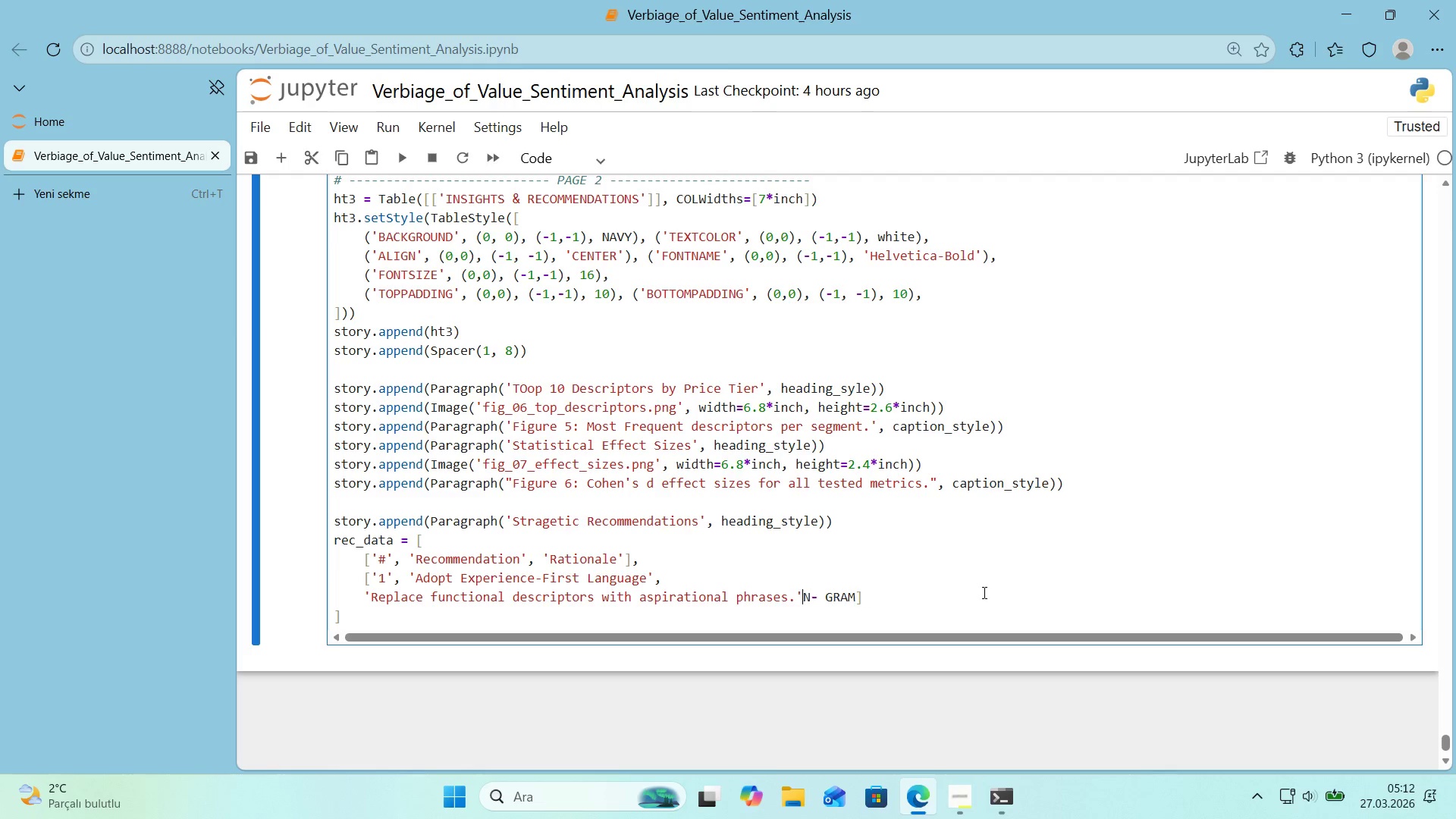 
key(Backspace)
 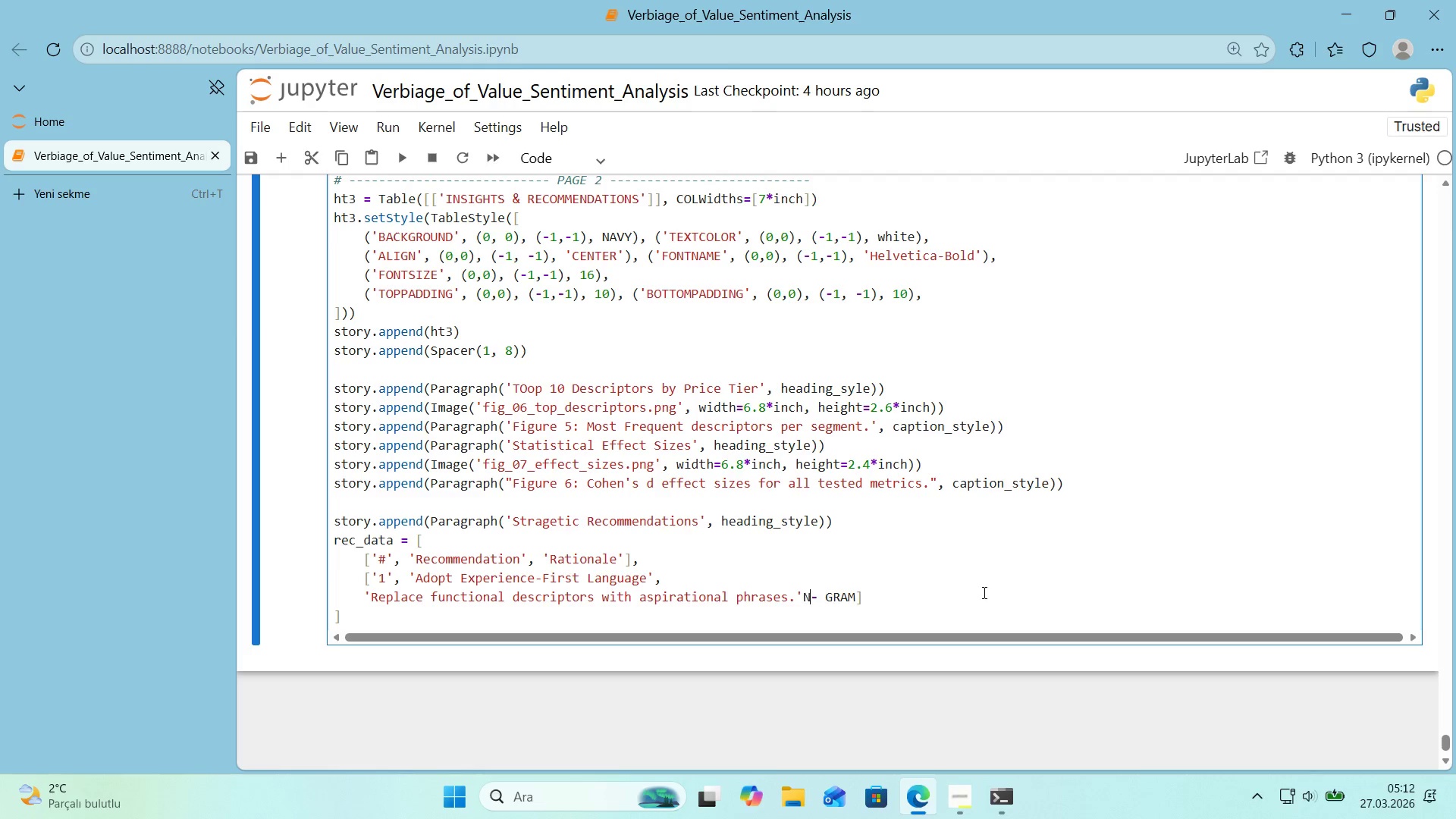 
key(ArrowRight)
 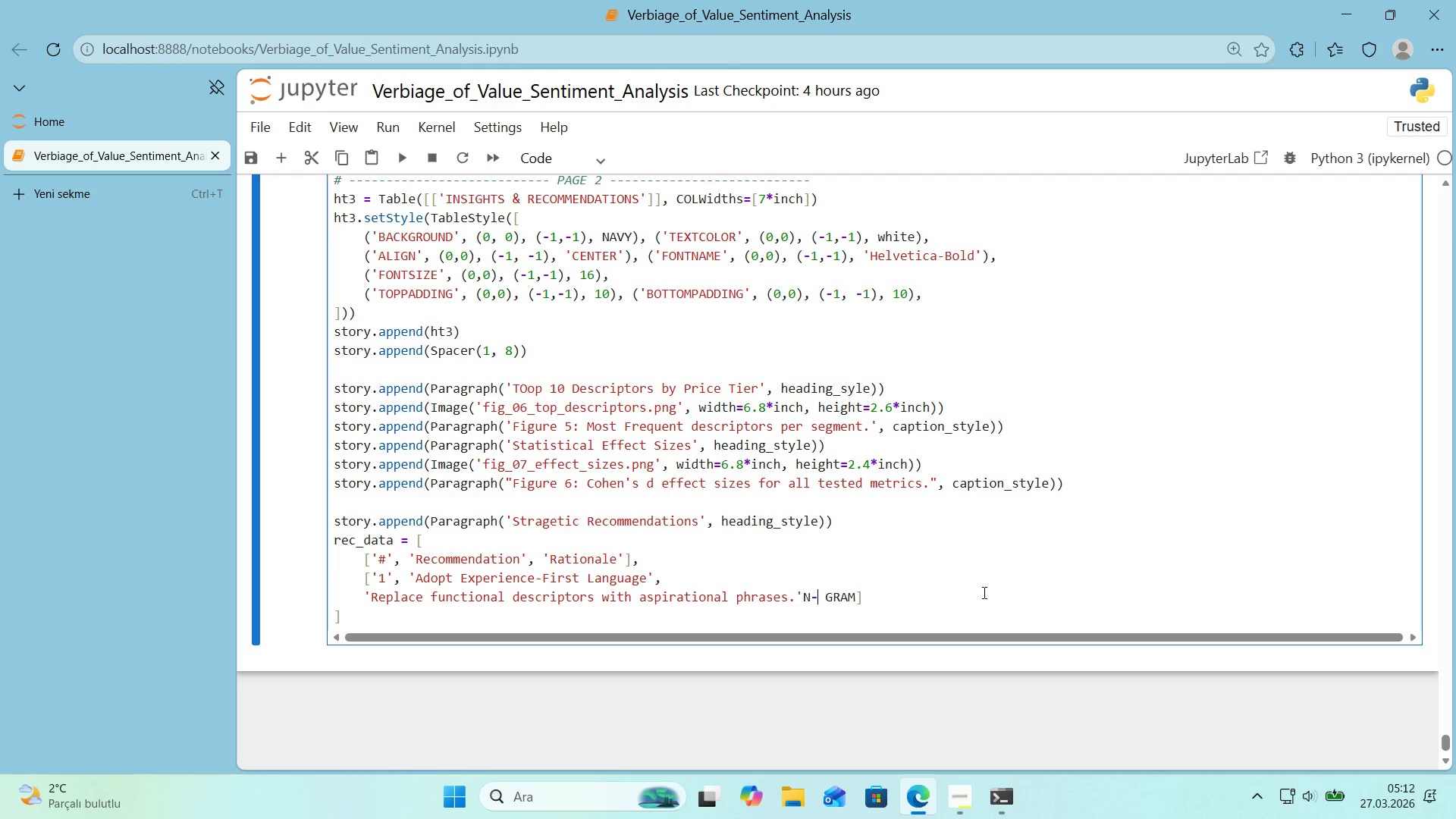 
hold_key(key=ArrowRight, duration=0.55)
 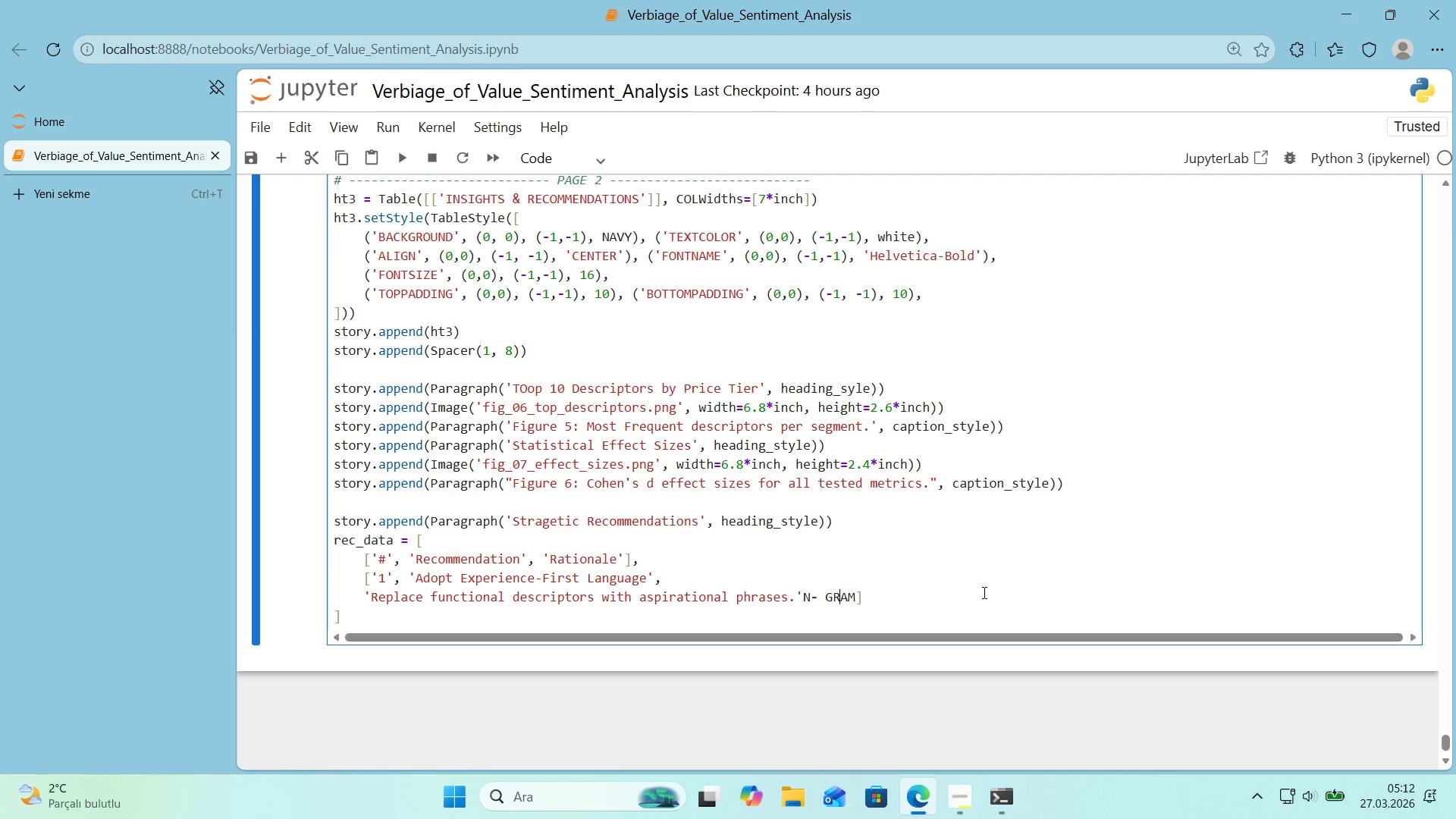 
hold_key(key=ArrowRight, duration=0.52)
 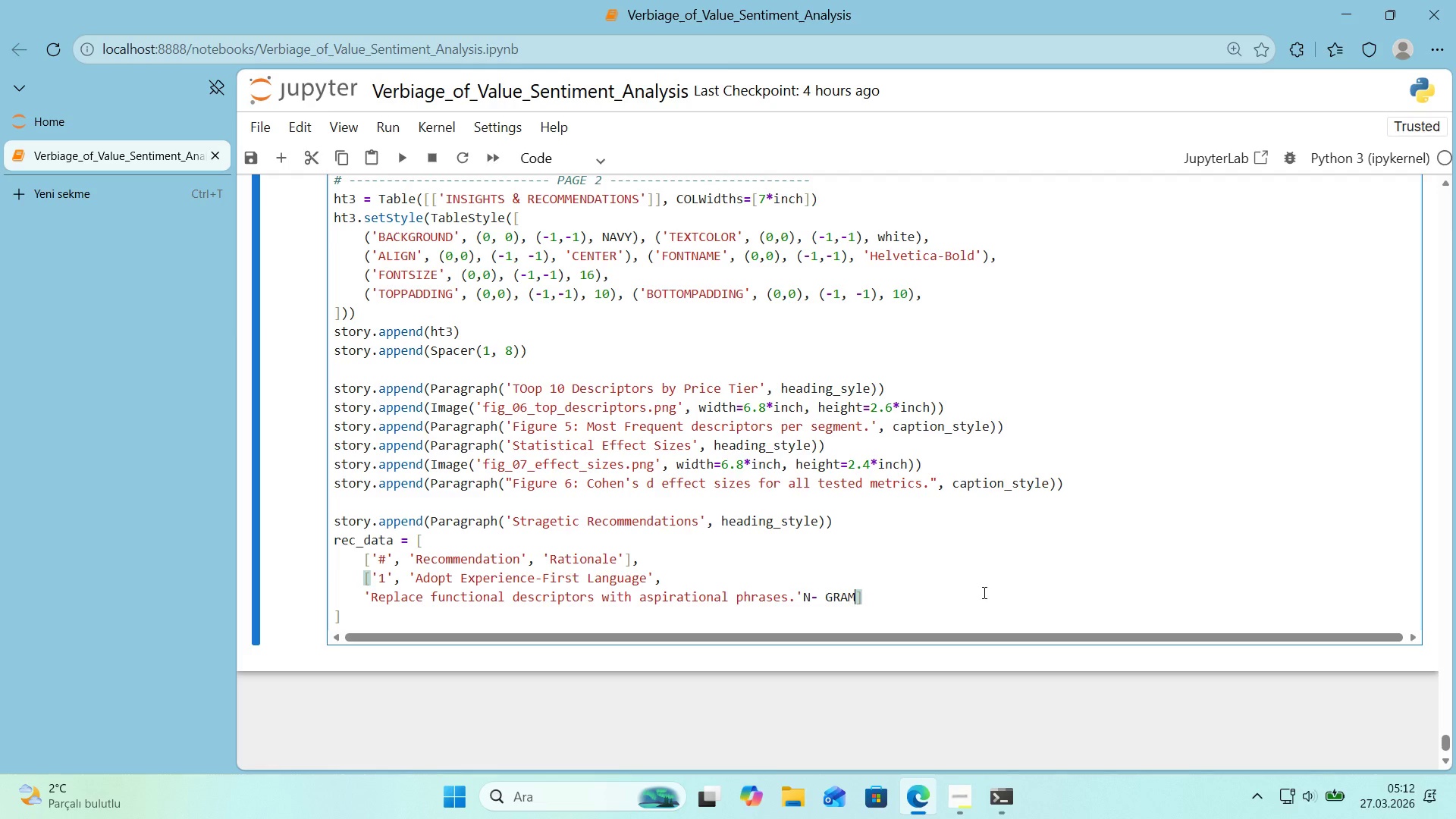 
key(ArrowRight)
 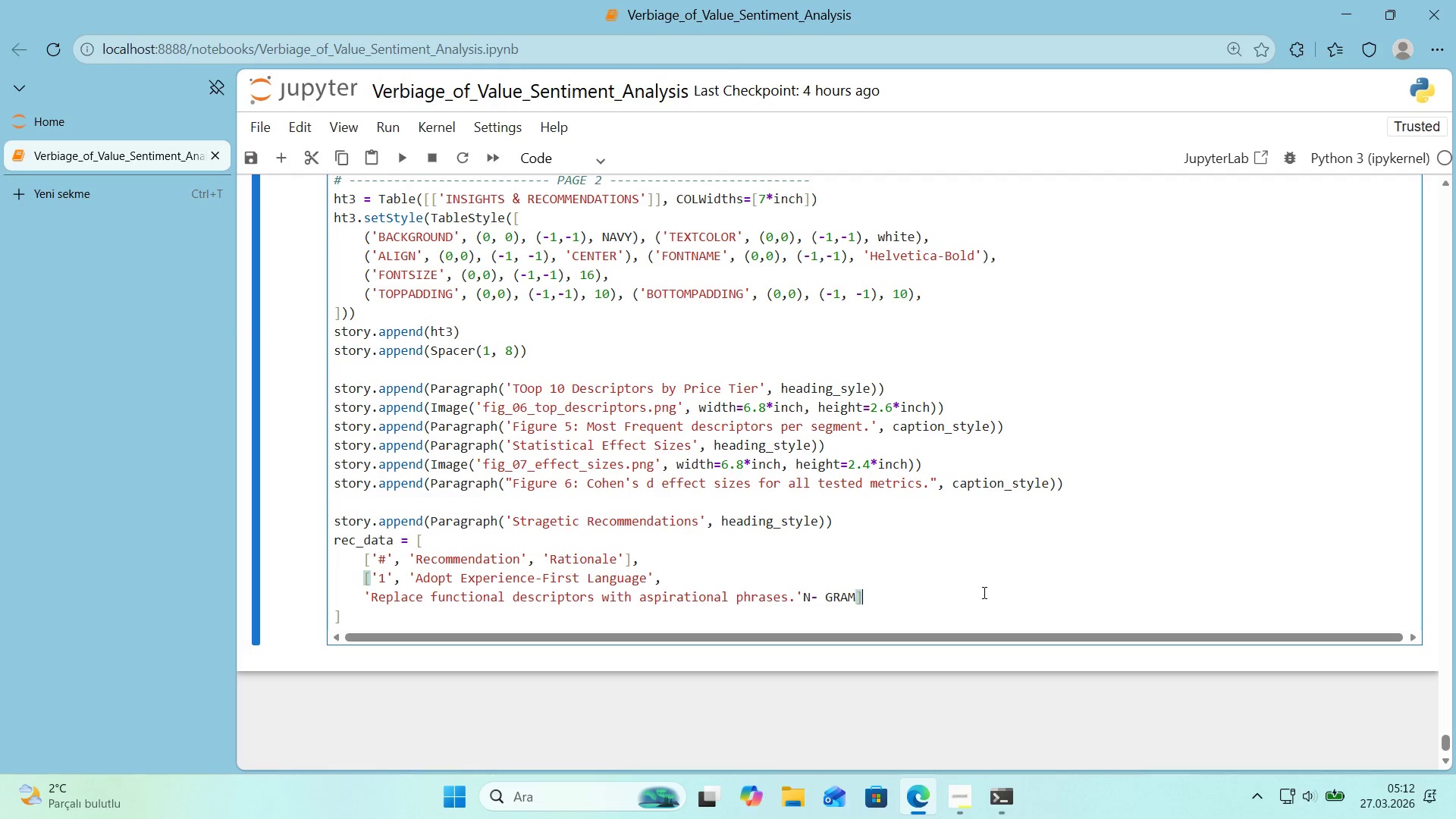 
key(ArrowRight)
 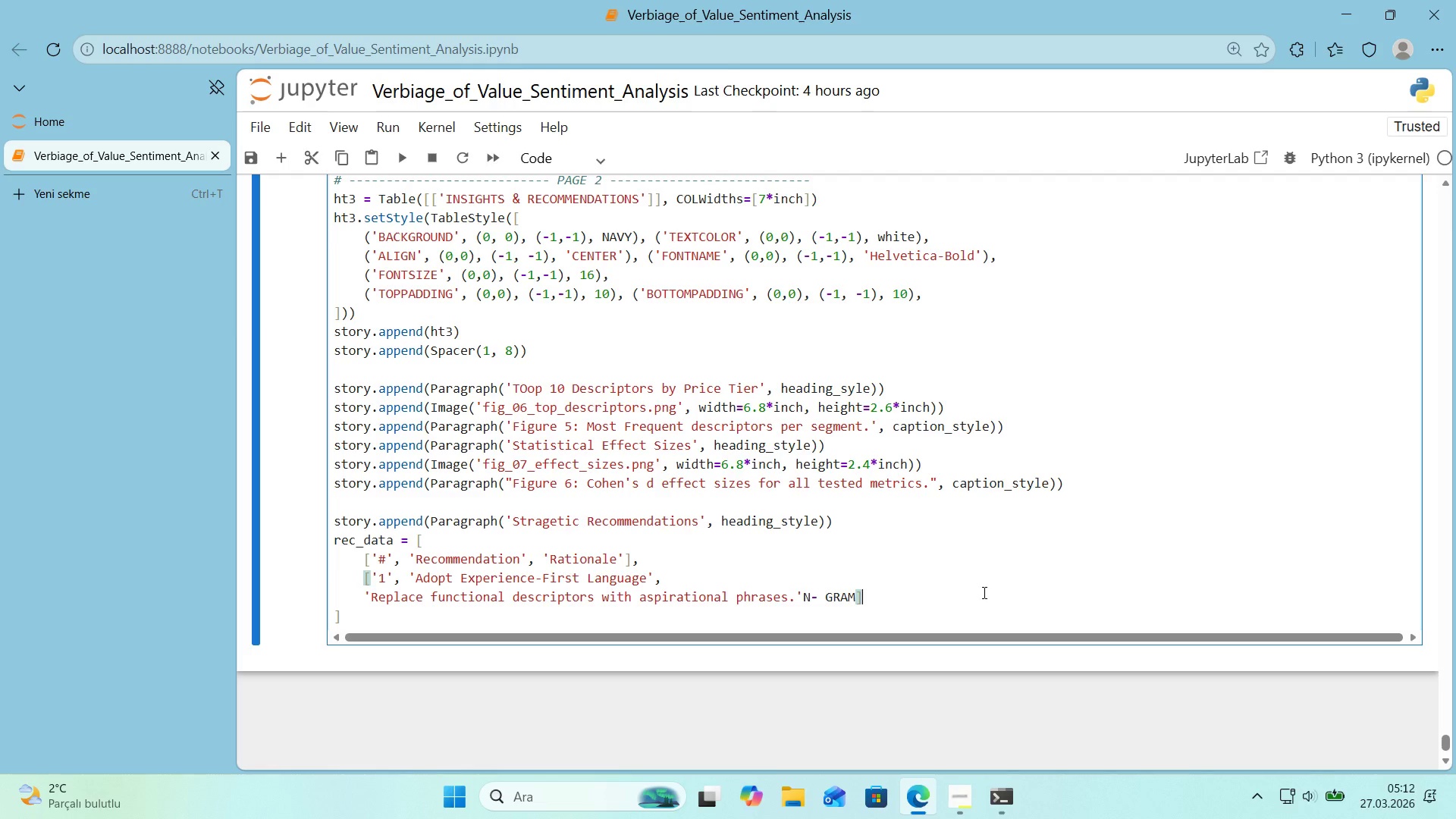 
key(ArrowLeft)
 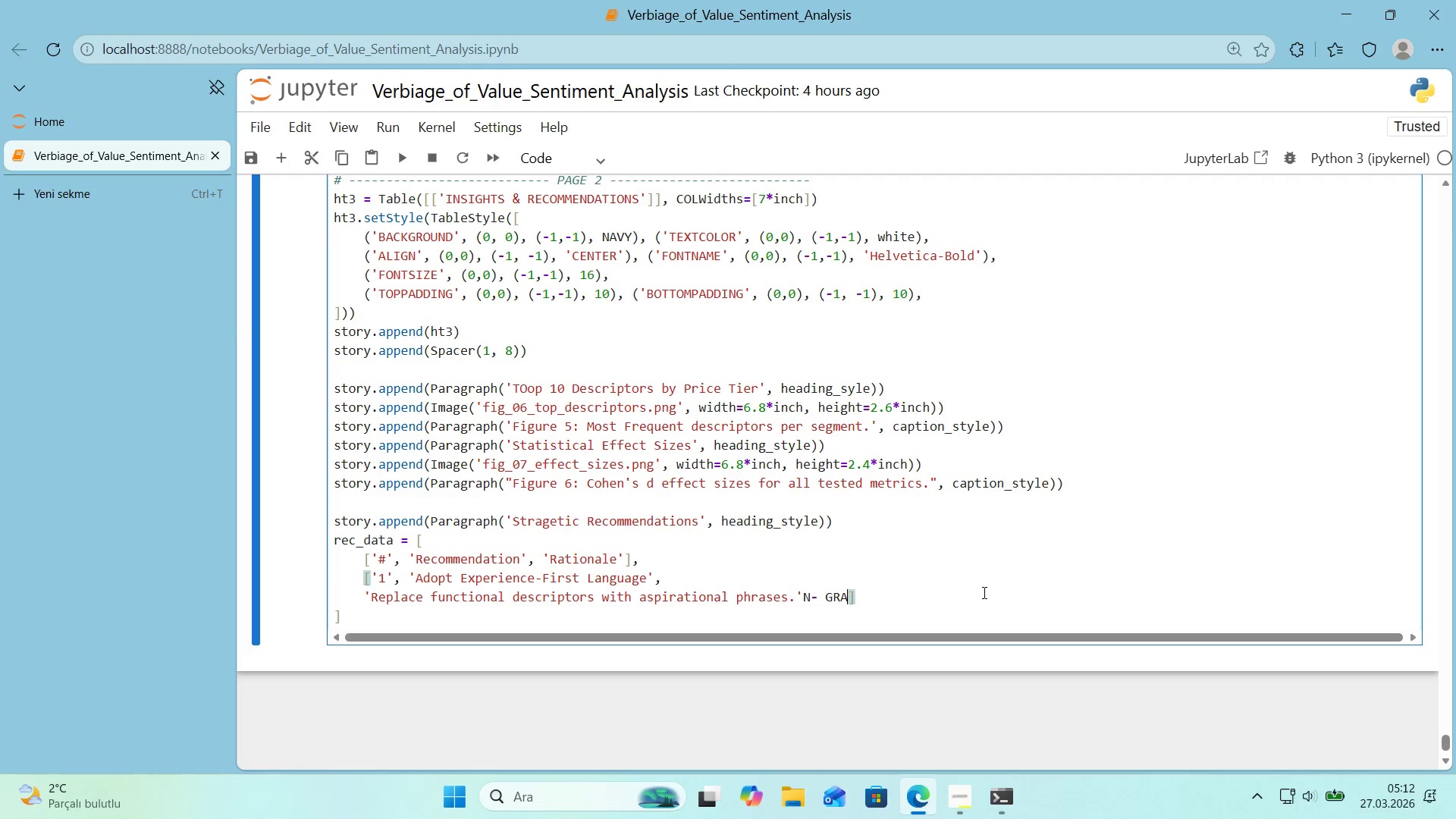 
hold_key(key=Backspace, duration=0.59)
 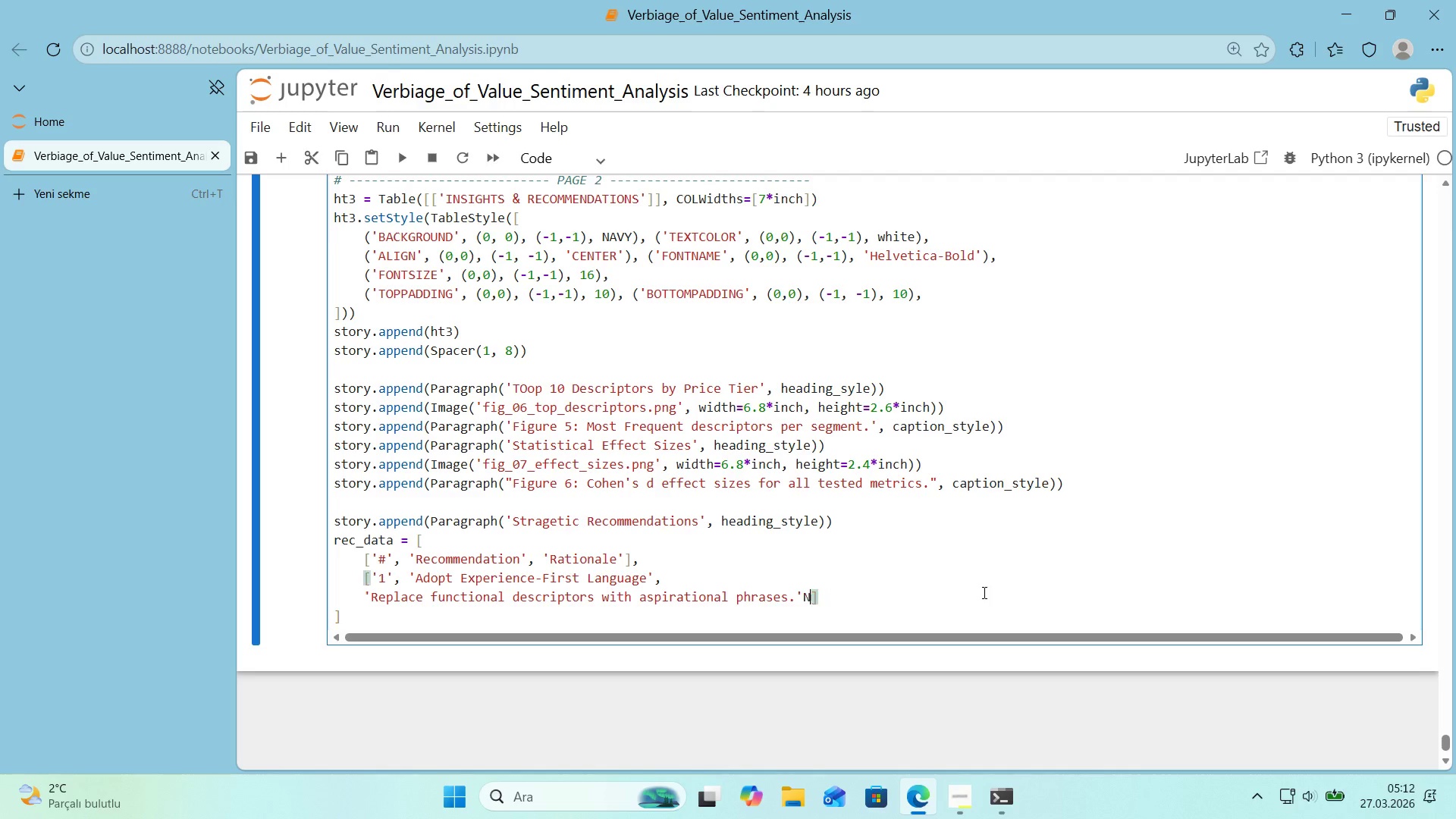 
key(Backspace)
 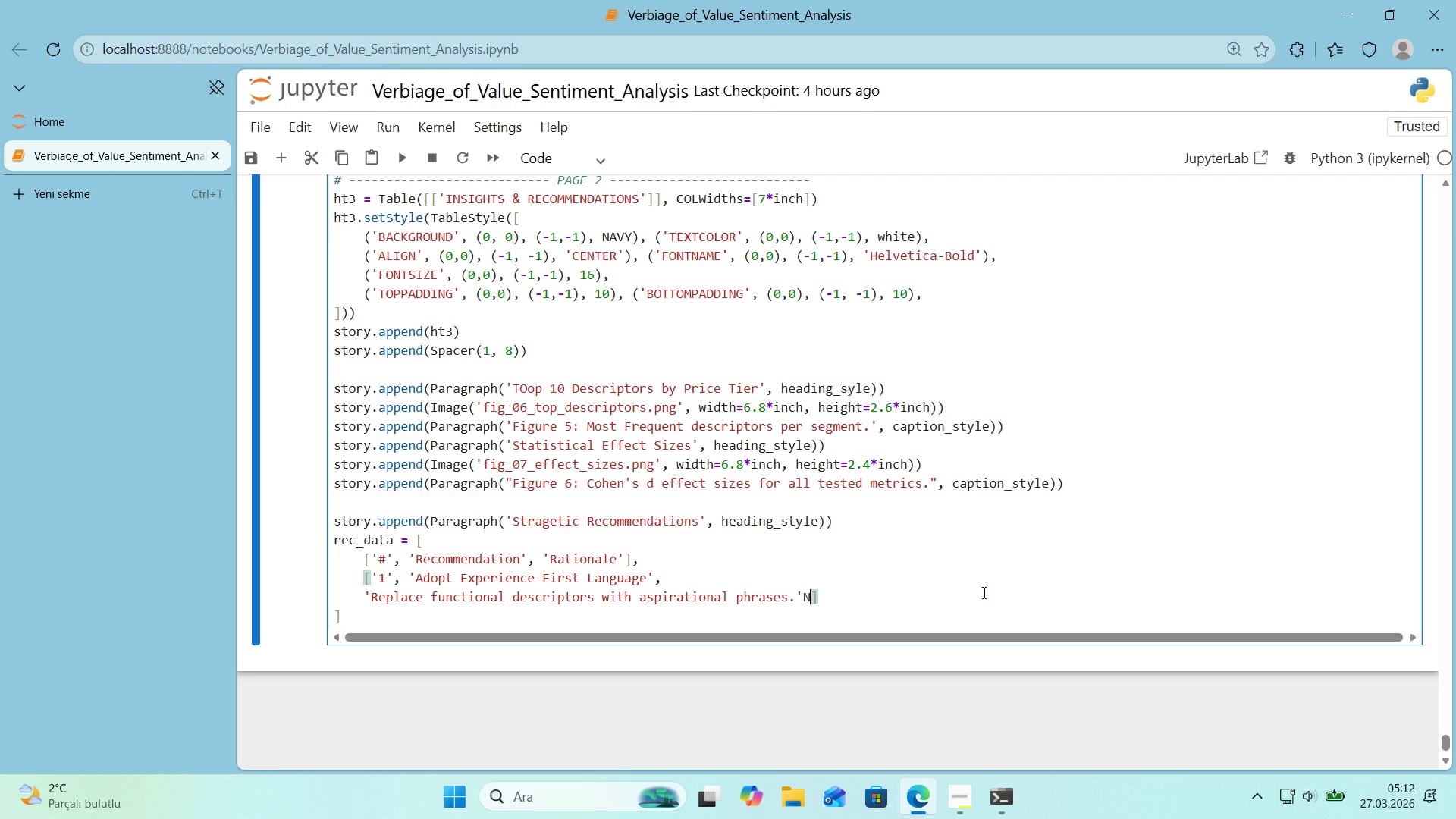 
key(Backspace)
 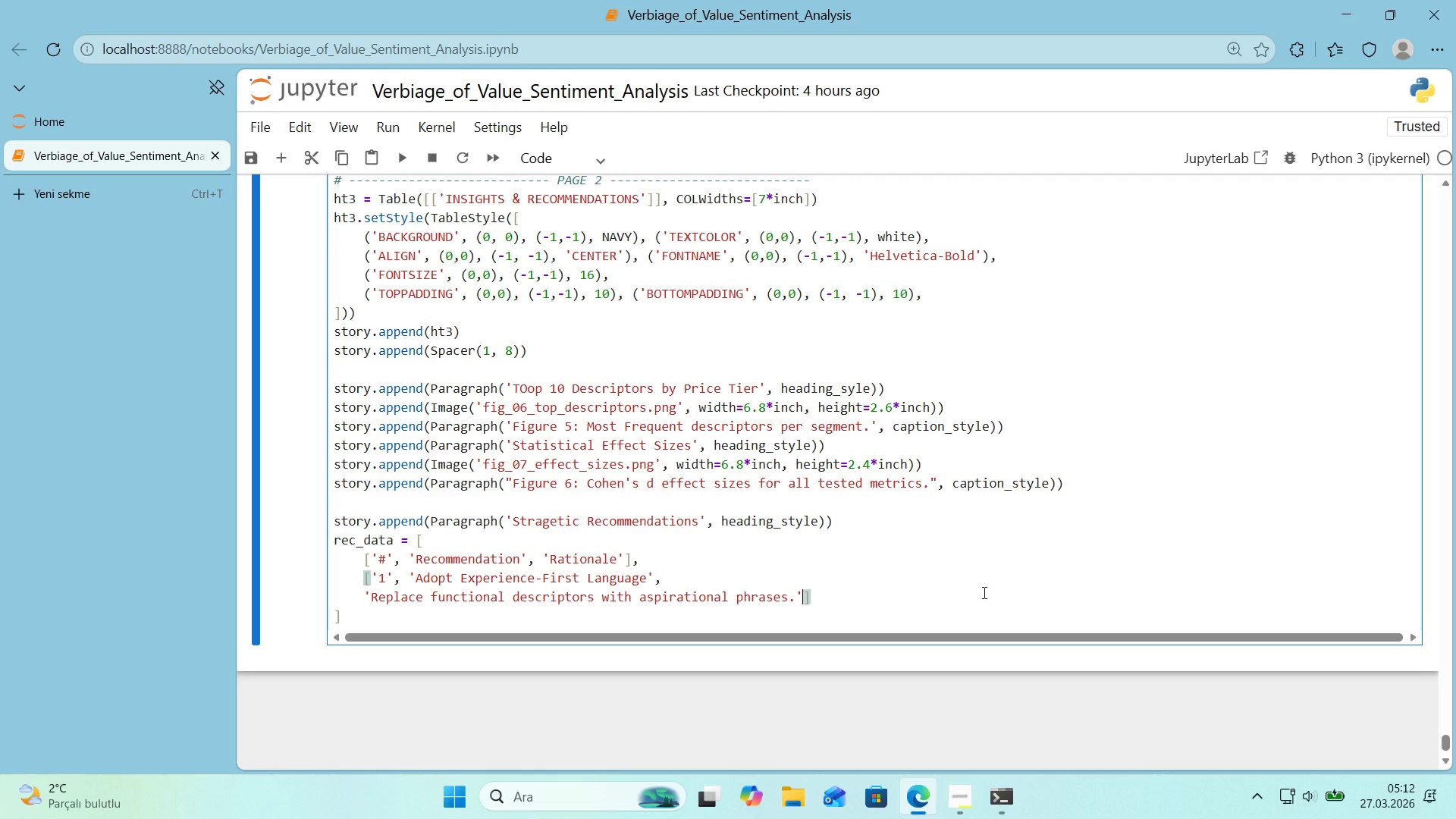 
key(Backspace)
 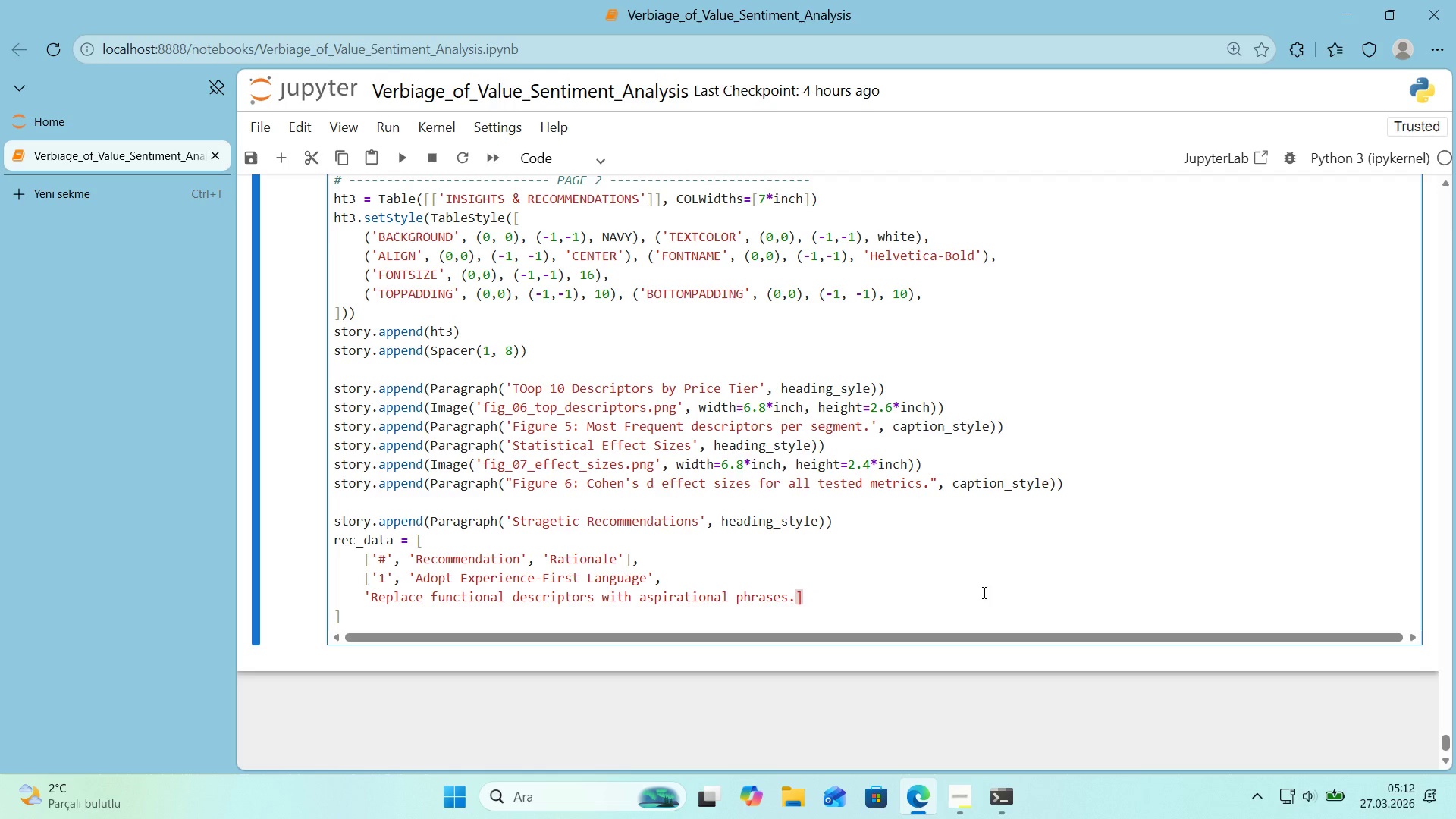 
key(Shift+ShiftRight)
 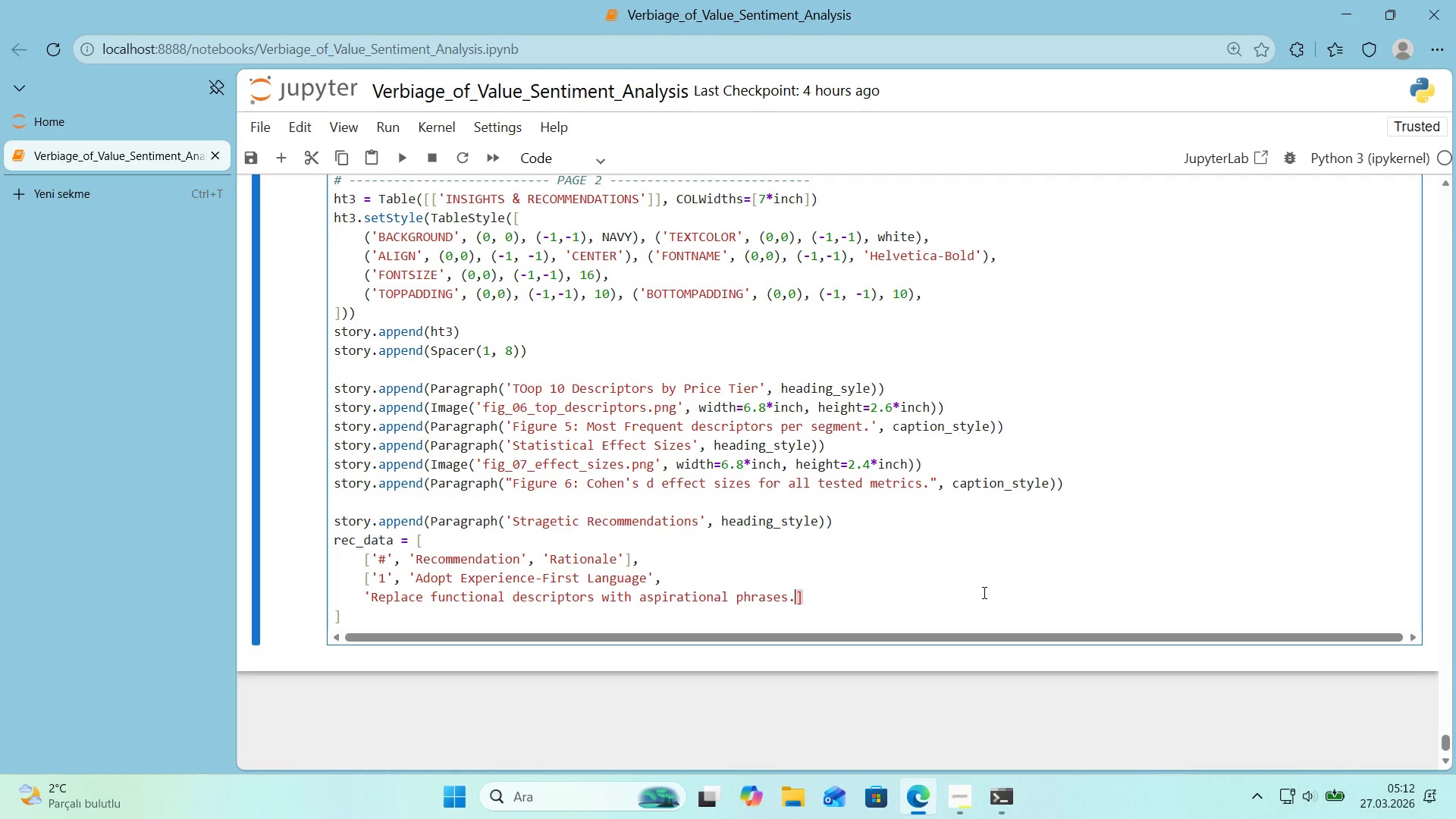 
key(Shift+2)
 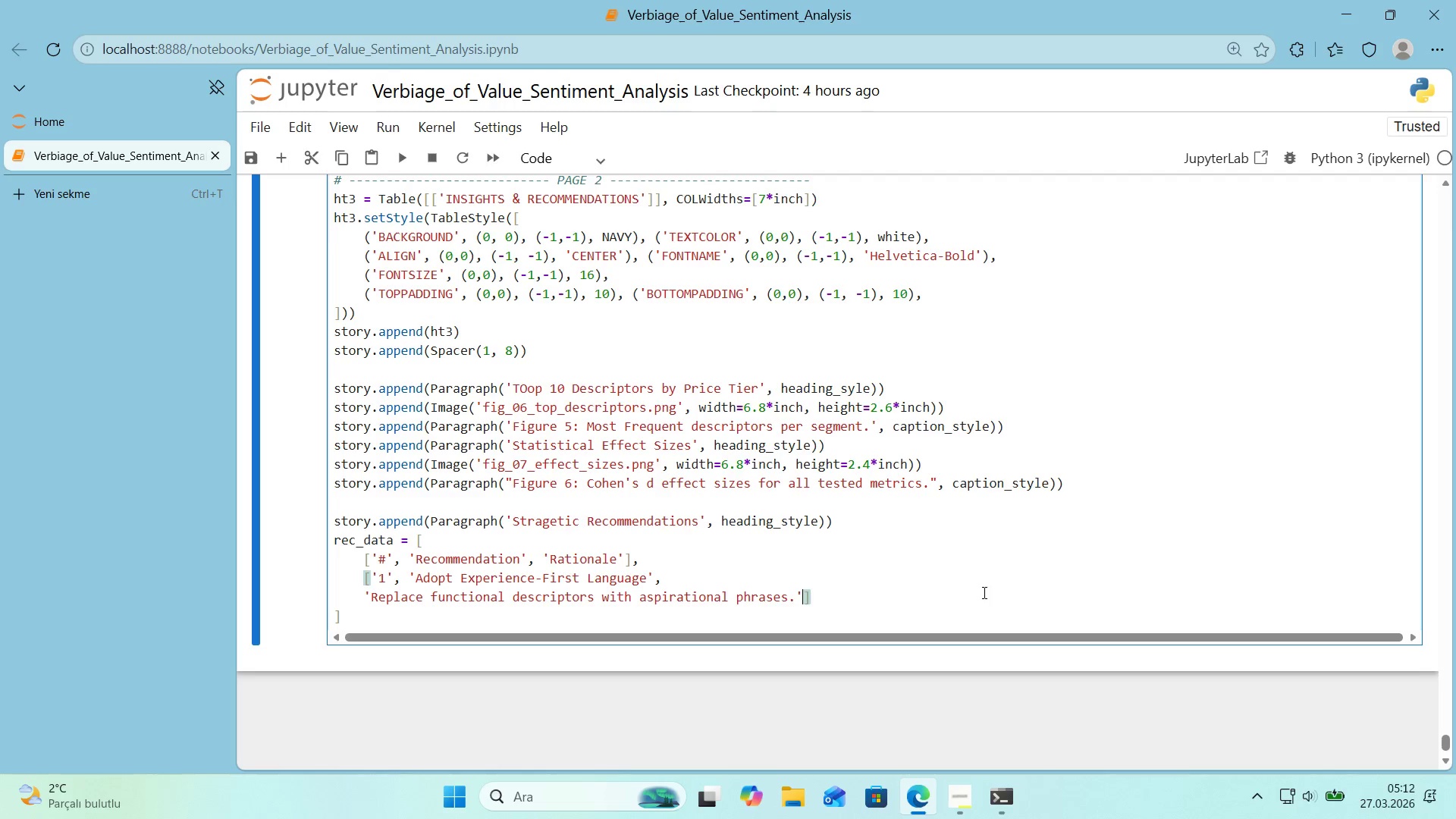 
key(ArrowLeft)
 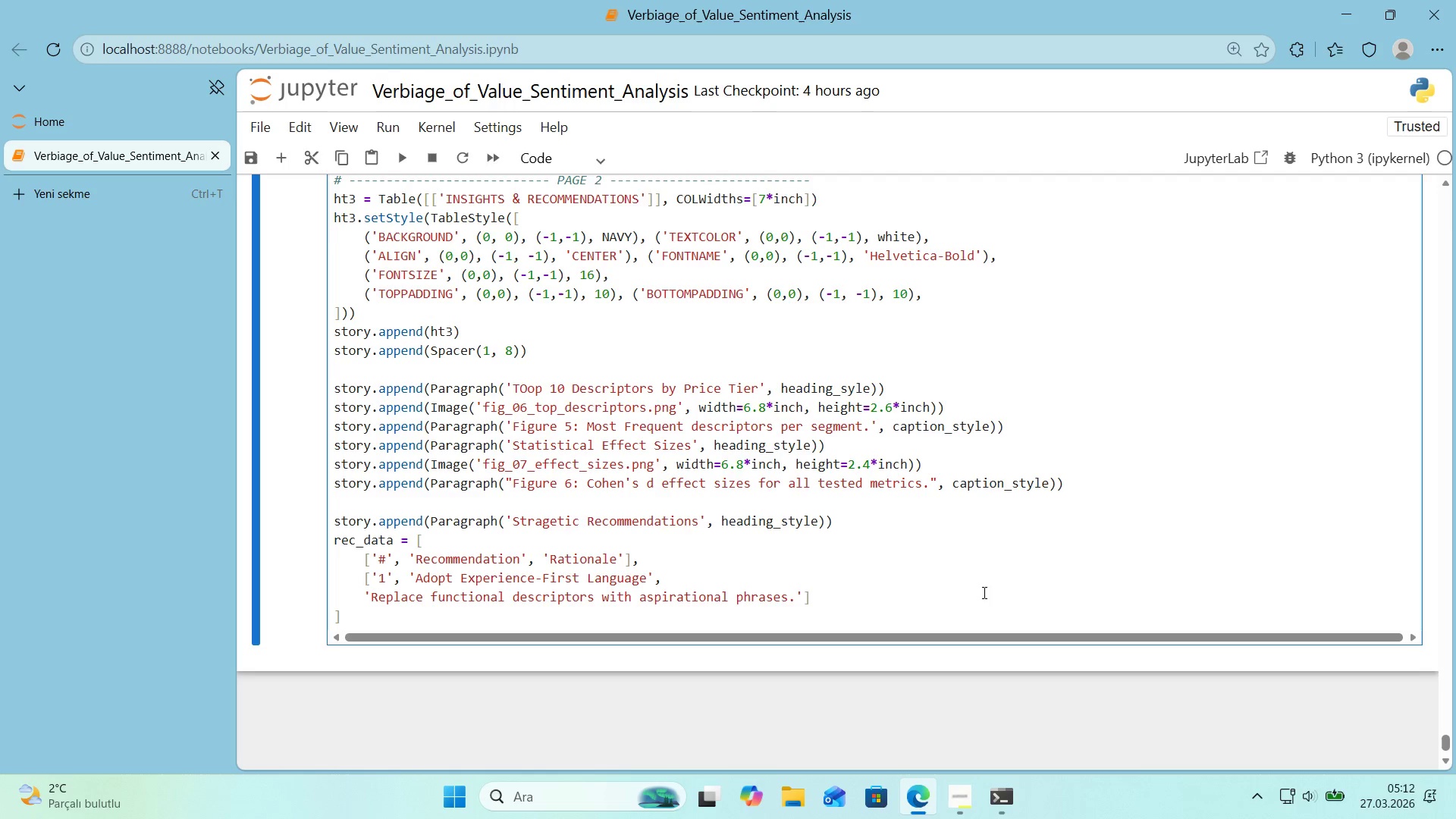 
type( n-GRA)
key(Backspace)
key(Backspace)
key(Backspace)
key(Backspace)
key(Backspace)
type(N-gram data shows 5-10x over representat'on.)
 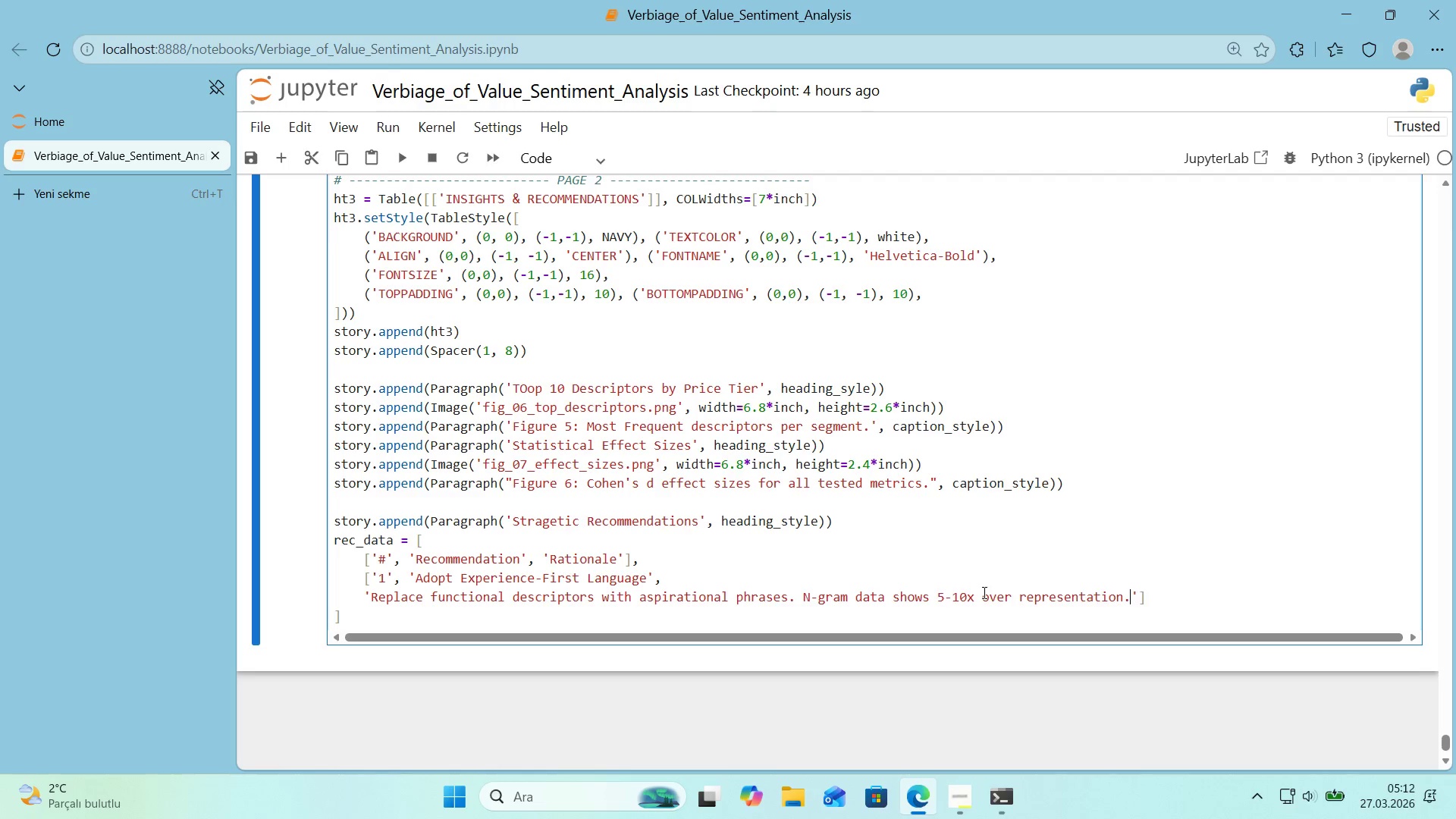 
key(ArrowRight)
 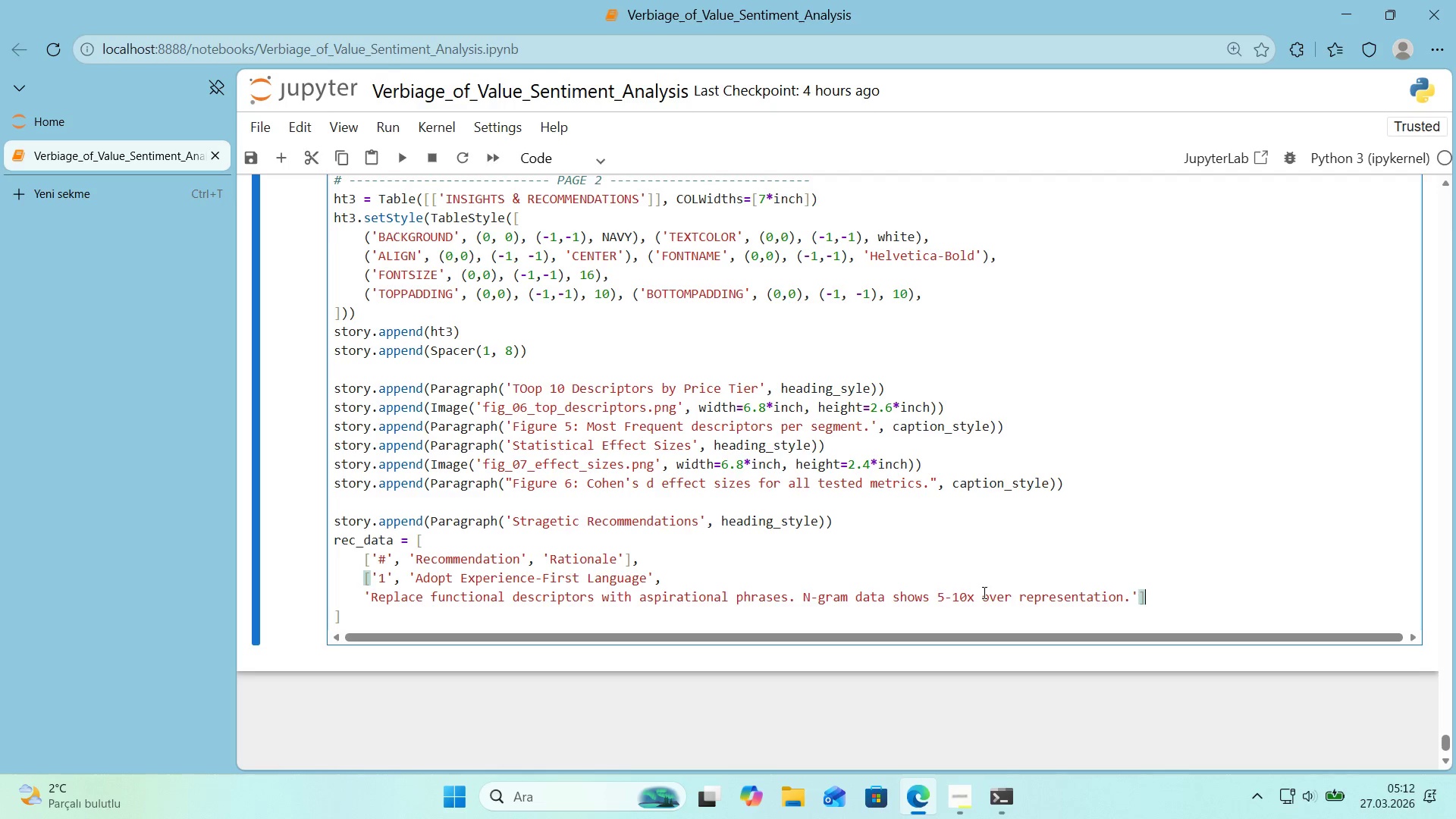 
key(ArrowRight)
 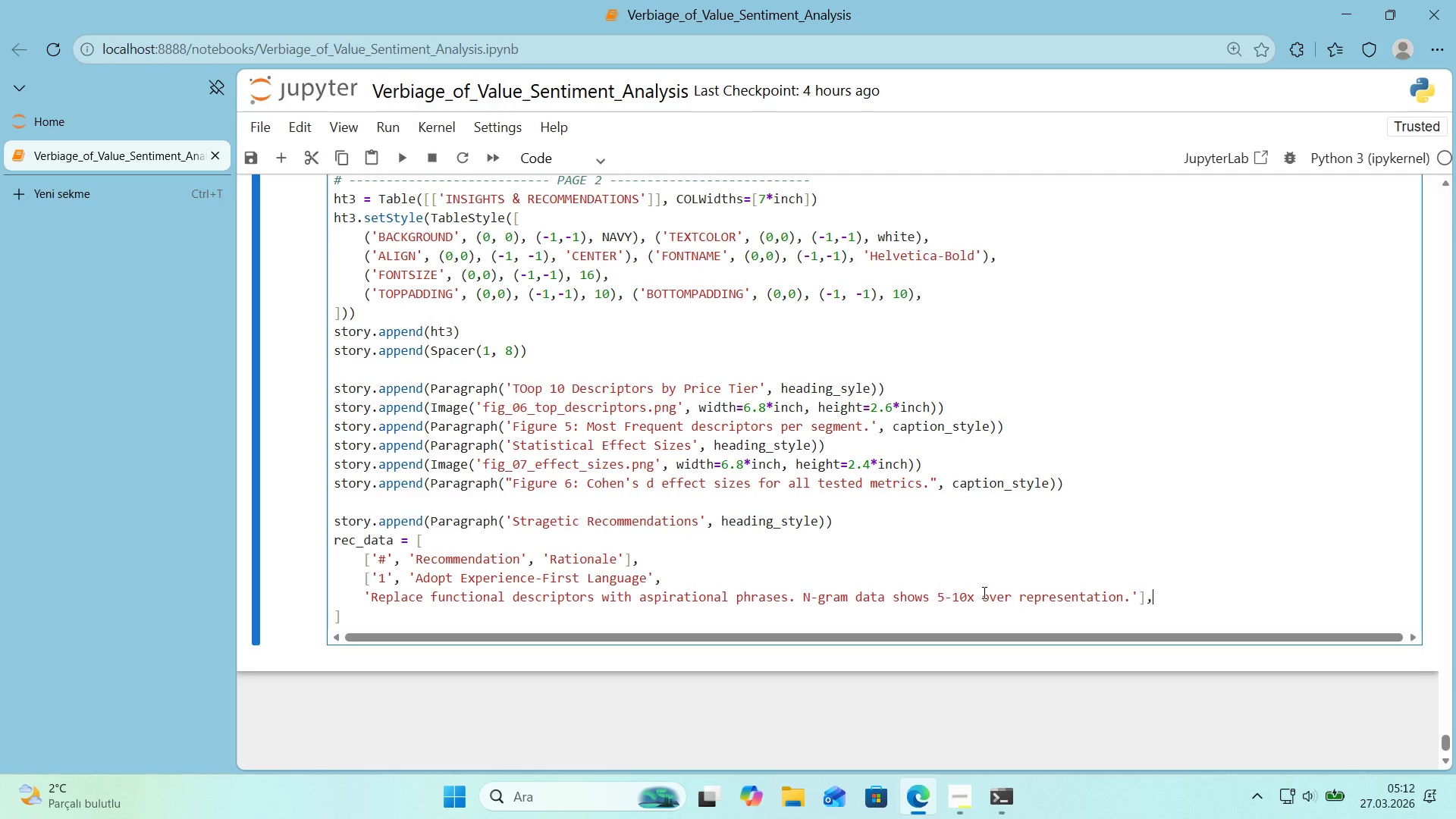 
key(Comma)
 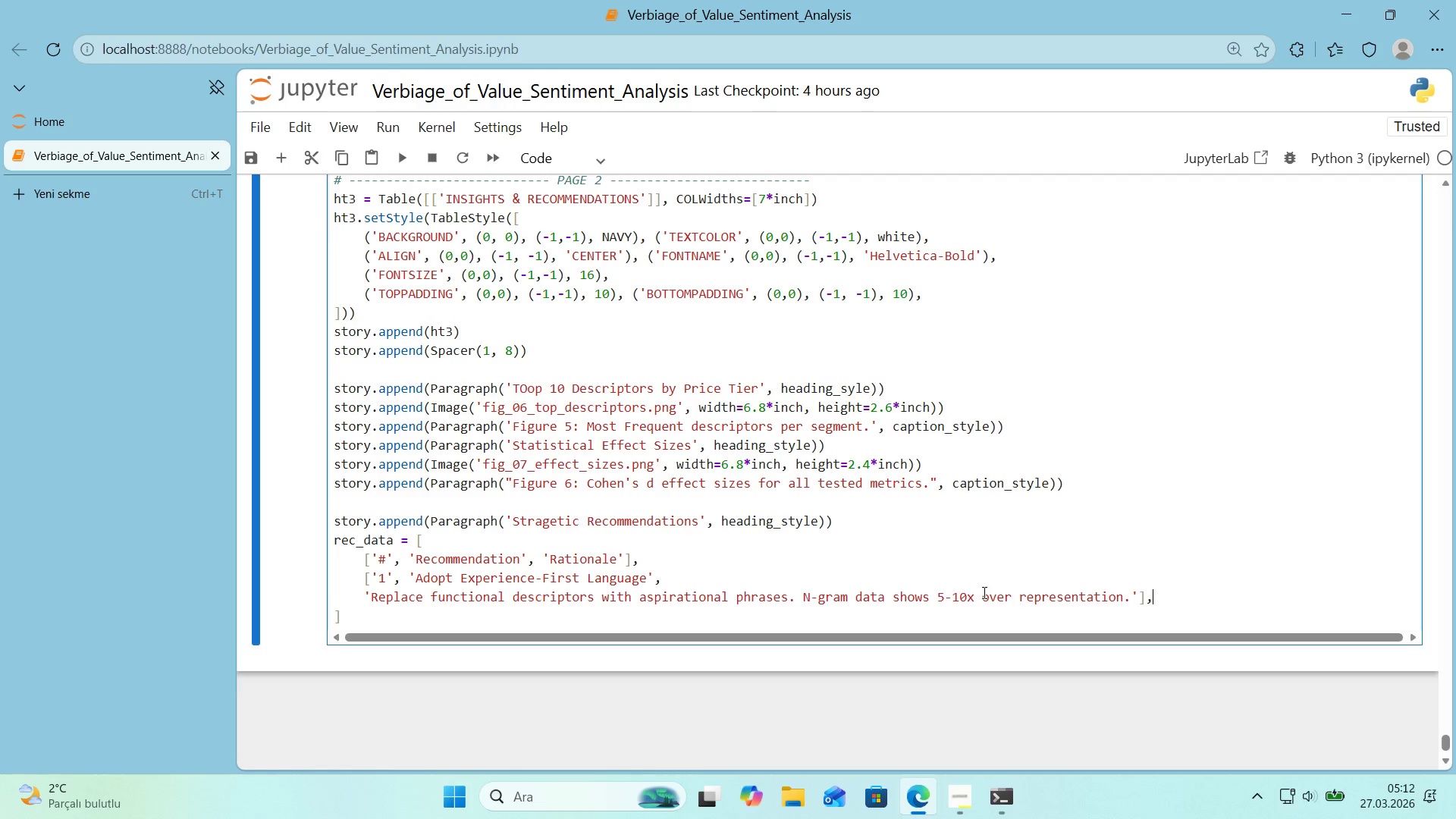 
key(Enter)
 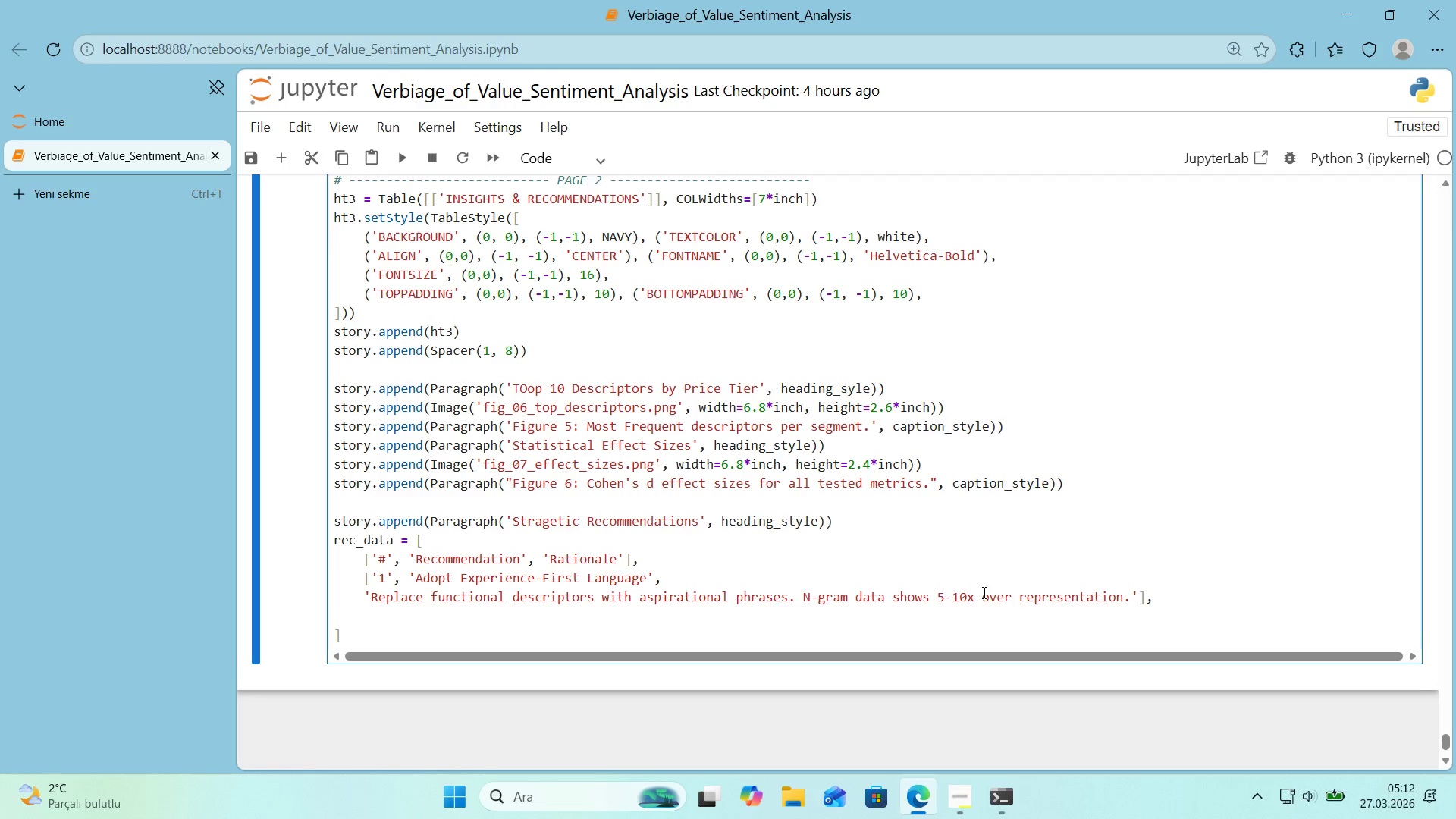 
key(Alt+Control+8)
 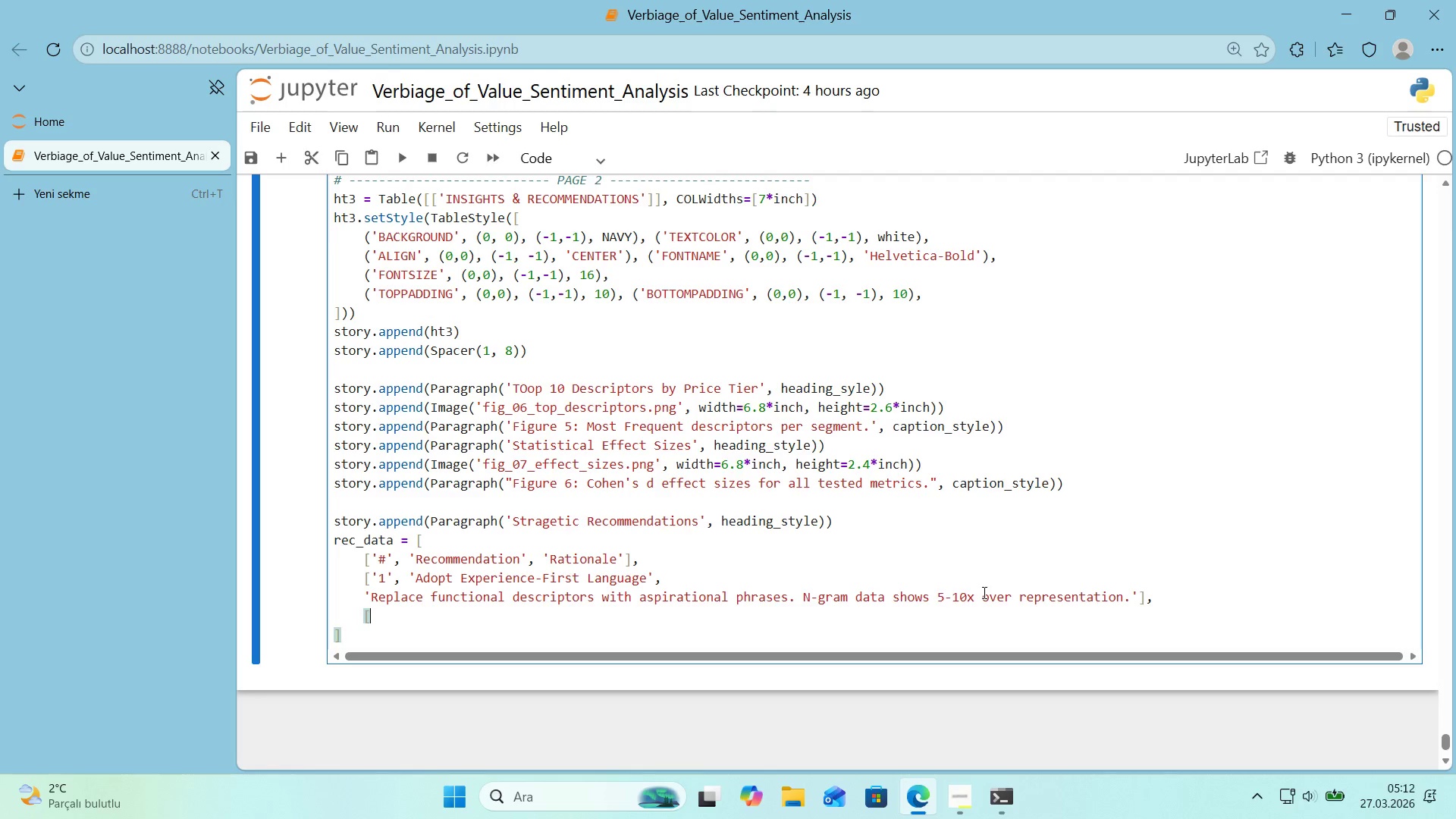 
key(Alt+Control+9)
 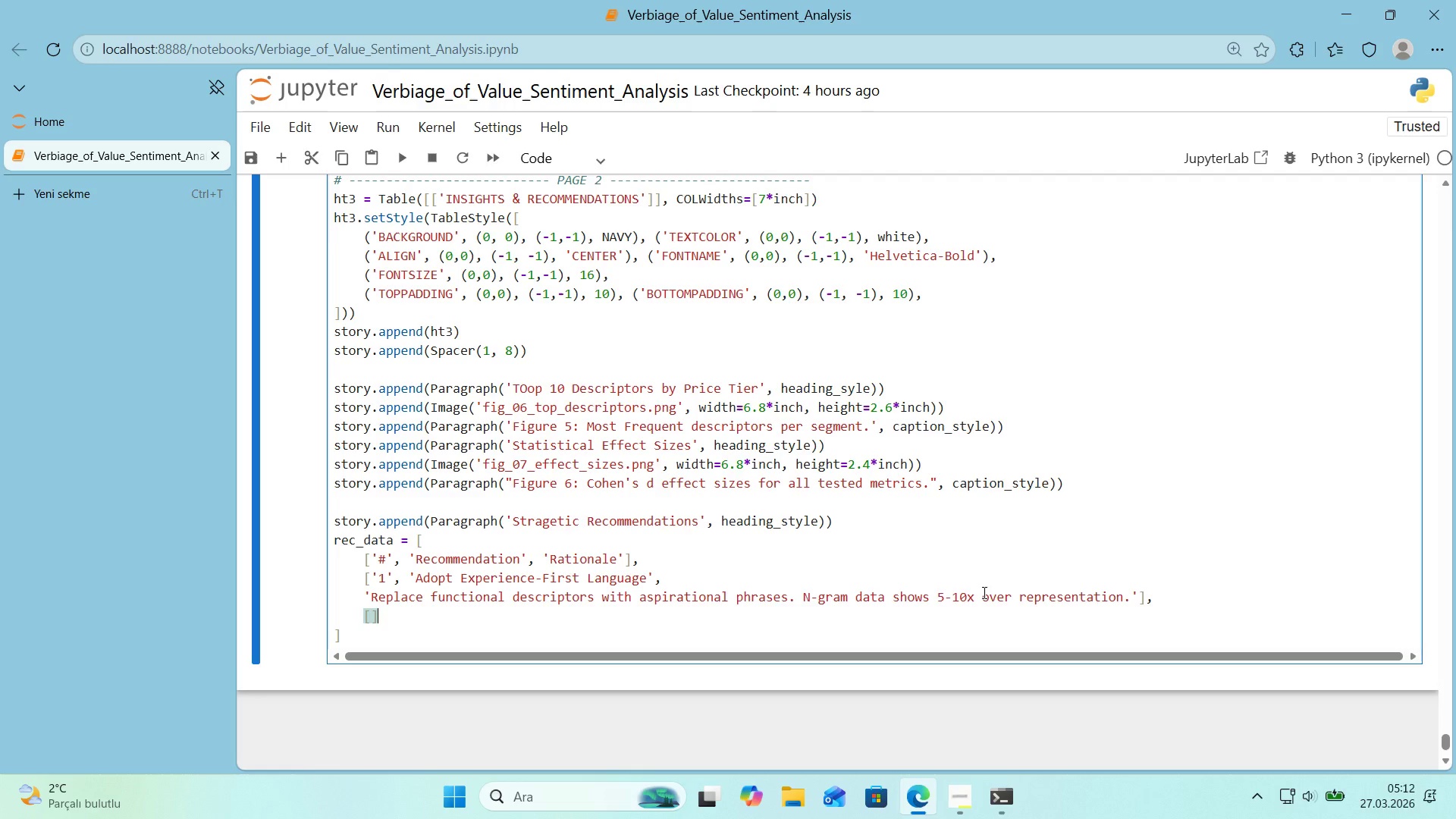 
key(ArrowLeft)
 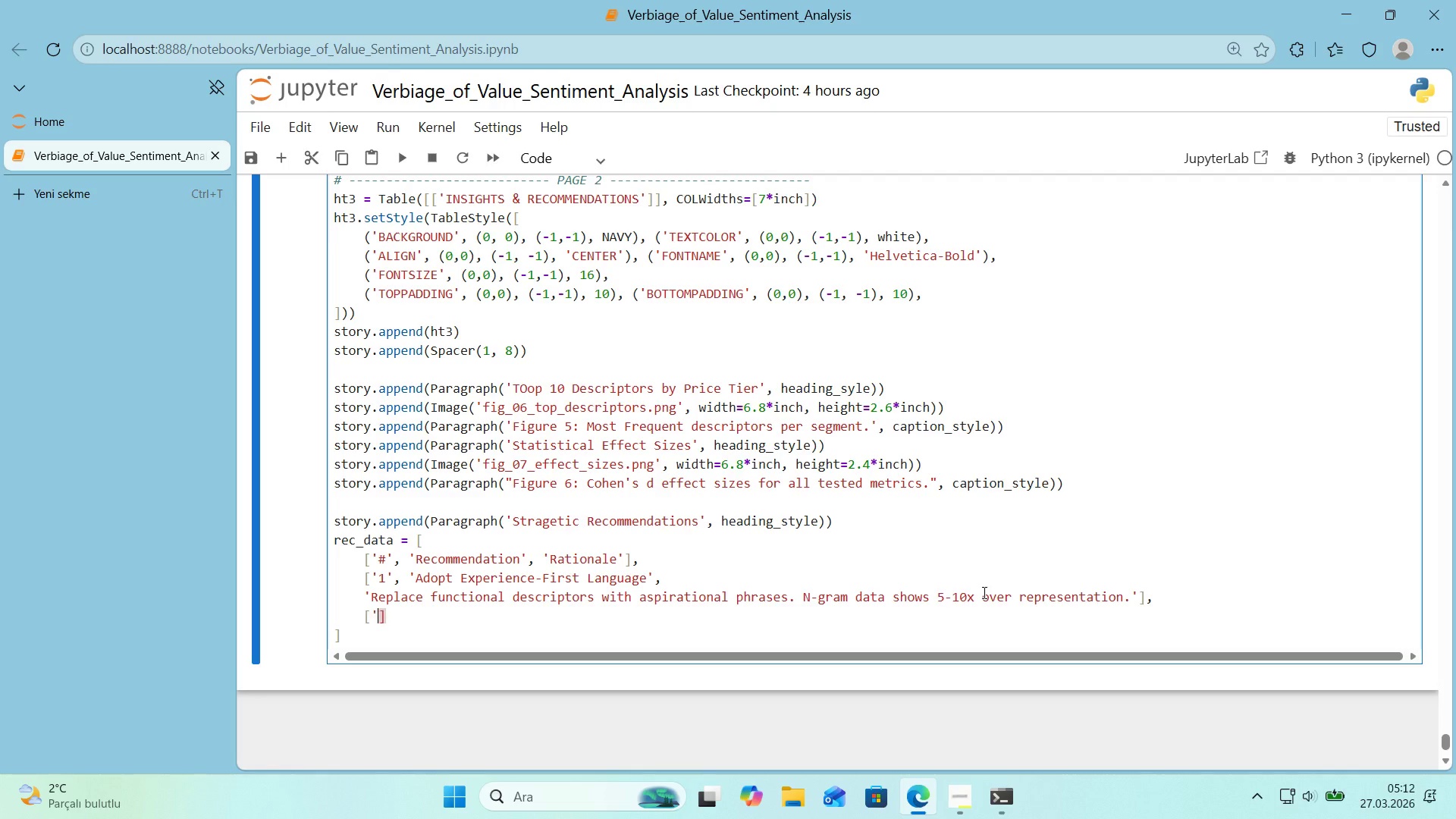 
type(@@)
 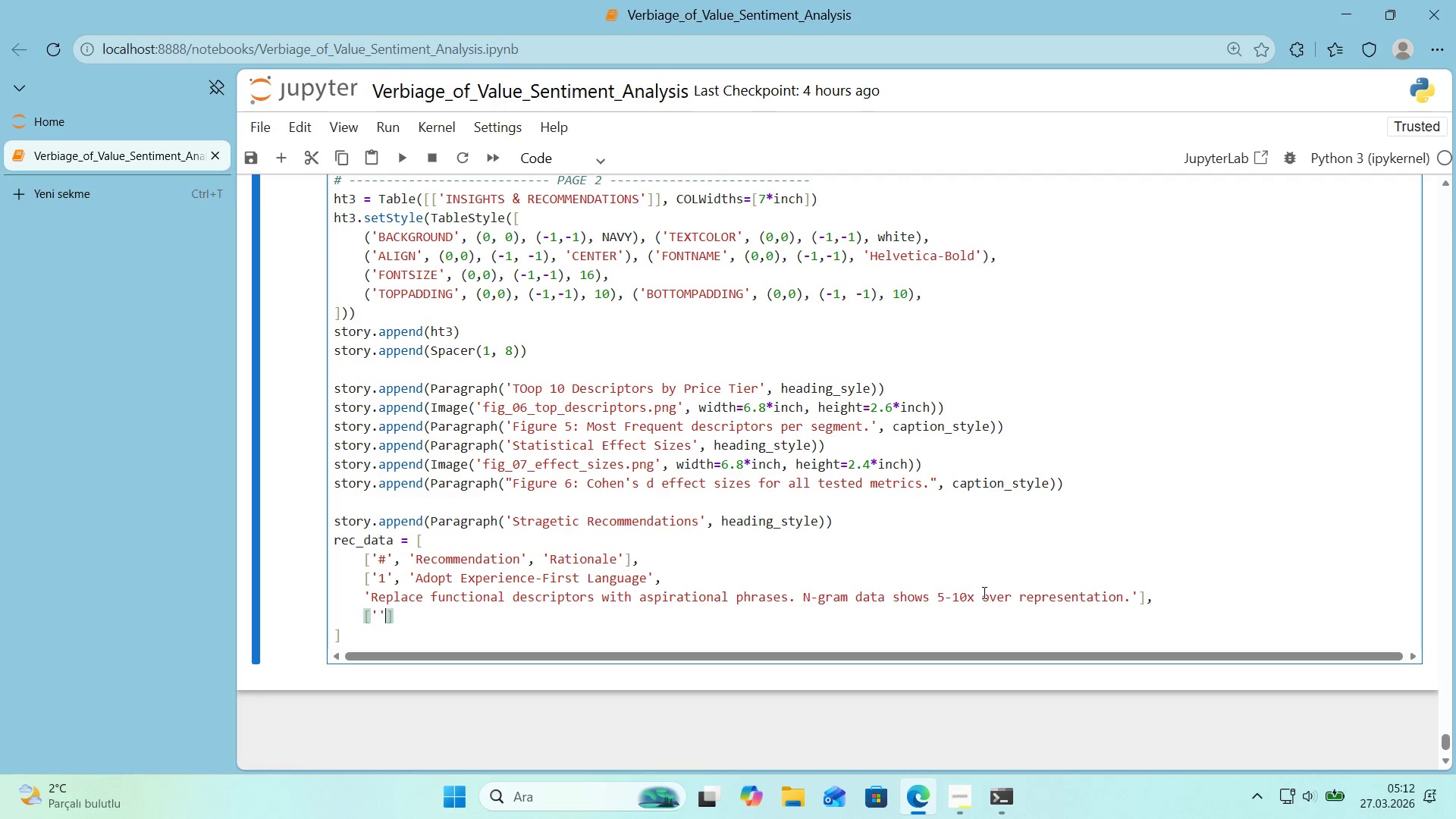 
key(ArrowLeft)
 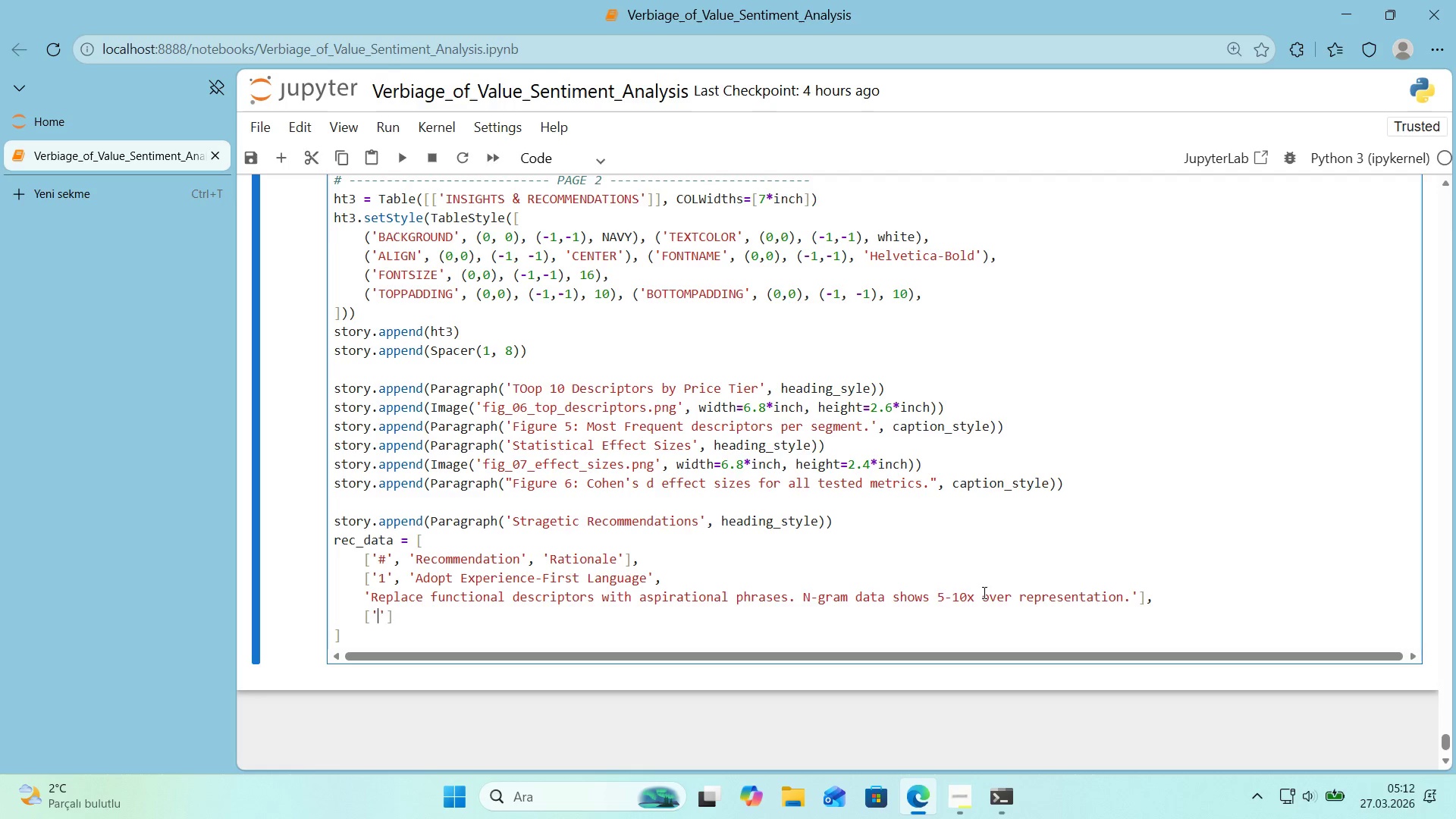 
key(2)
 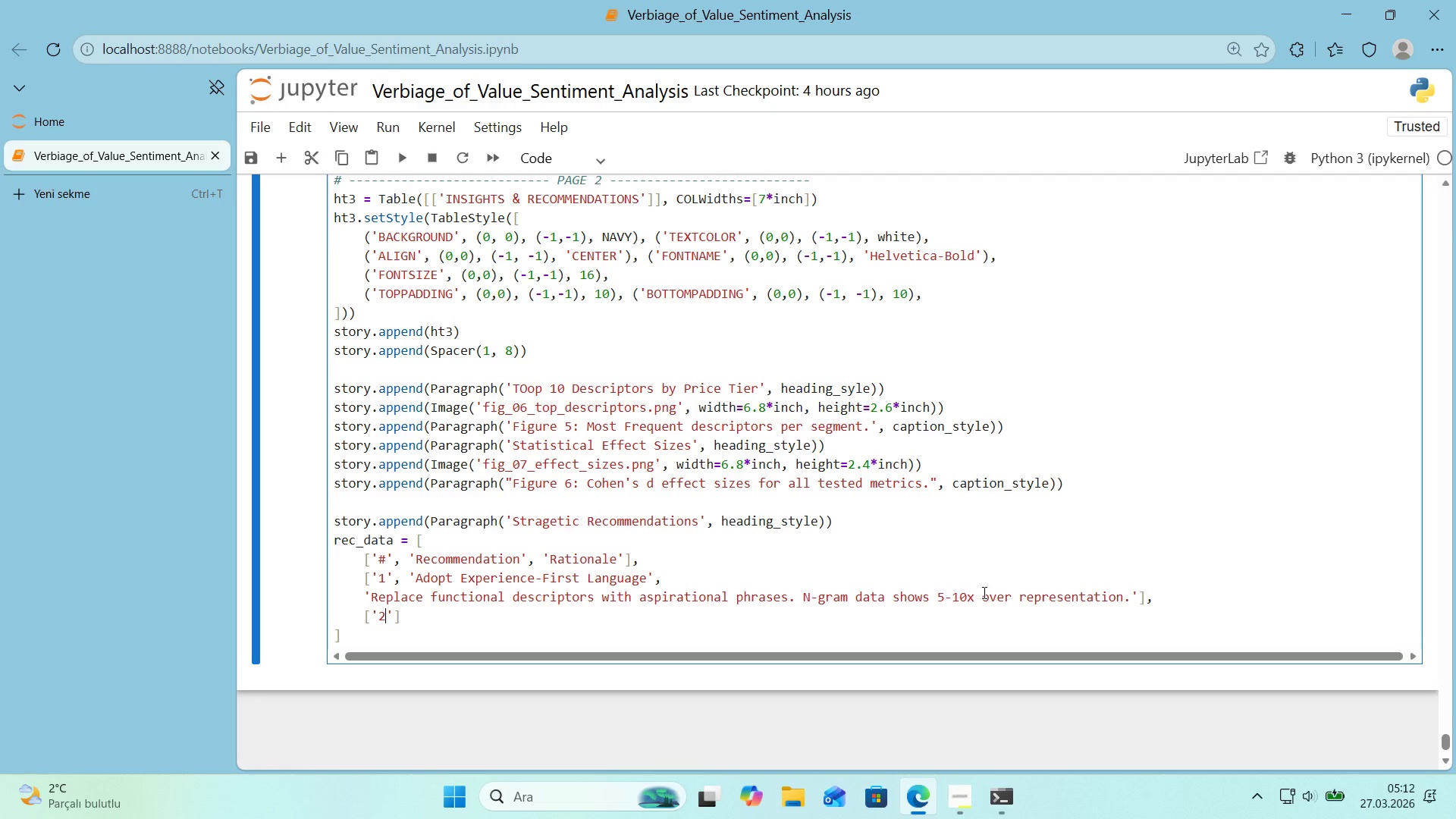 
key(ArrowRight)
 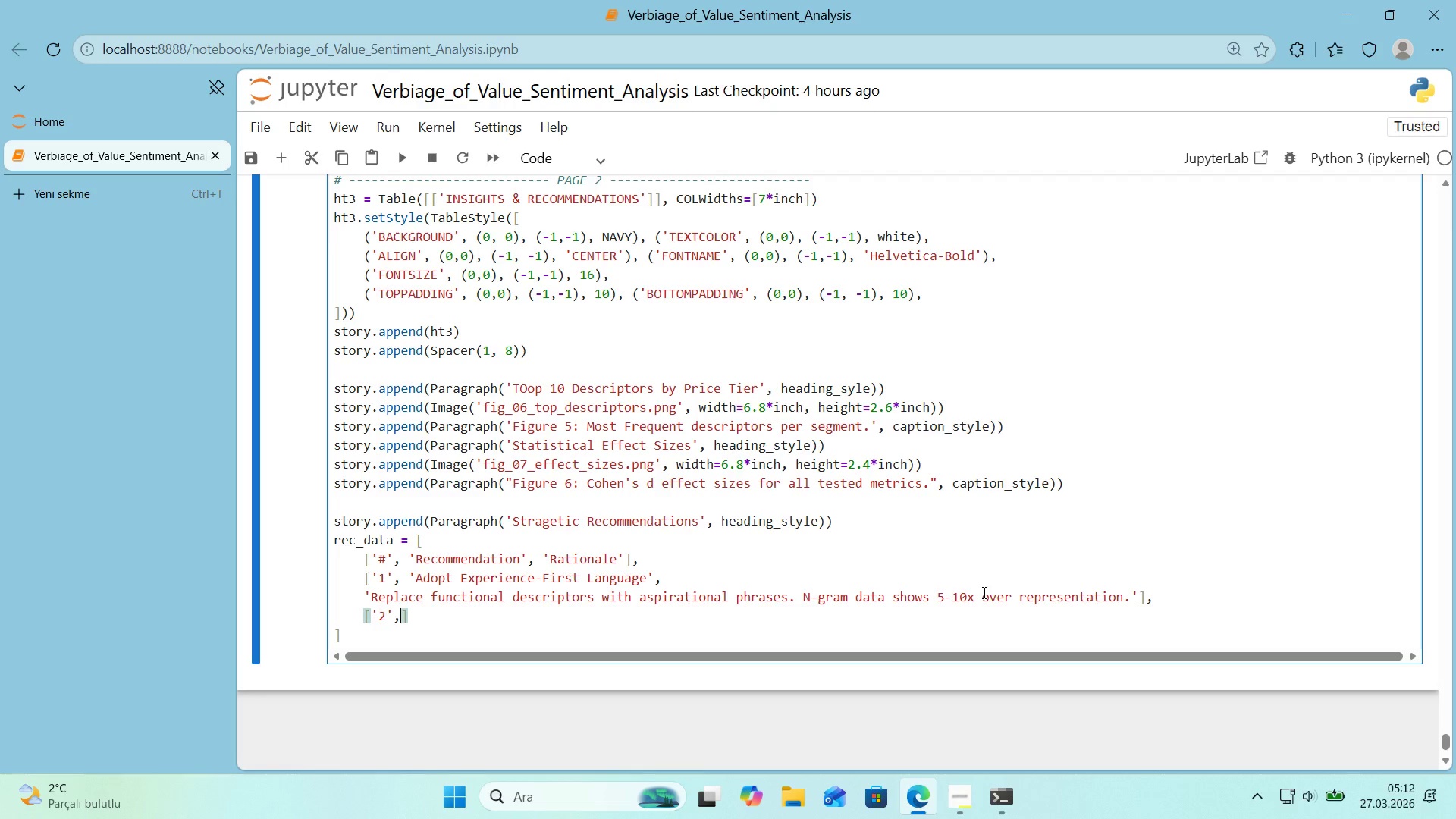 
type(, @@)
 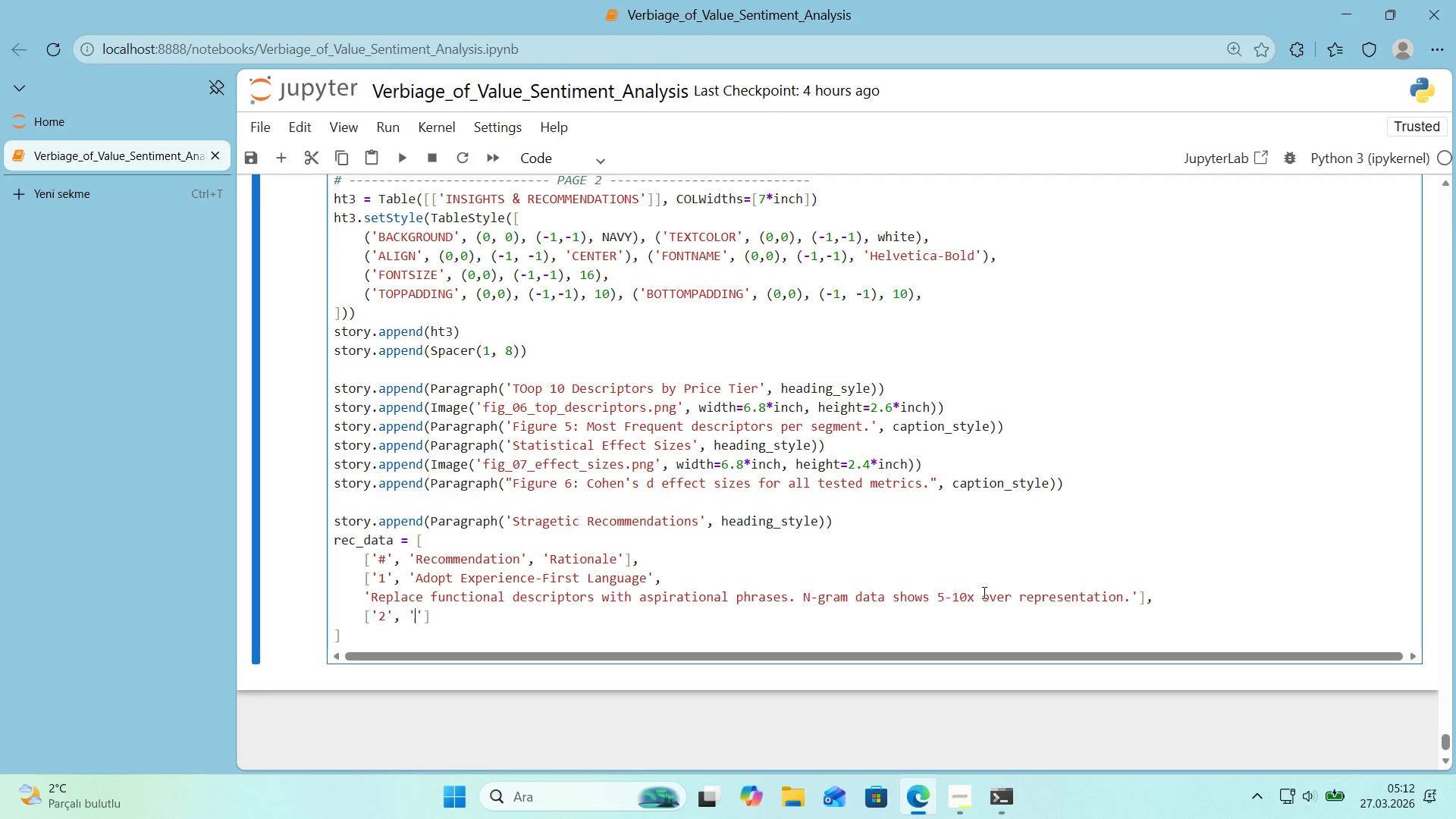 
key(ArrowLeft)
 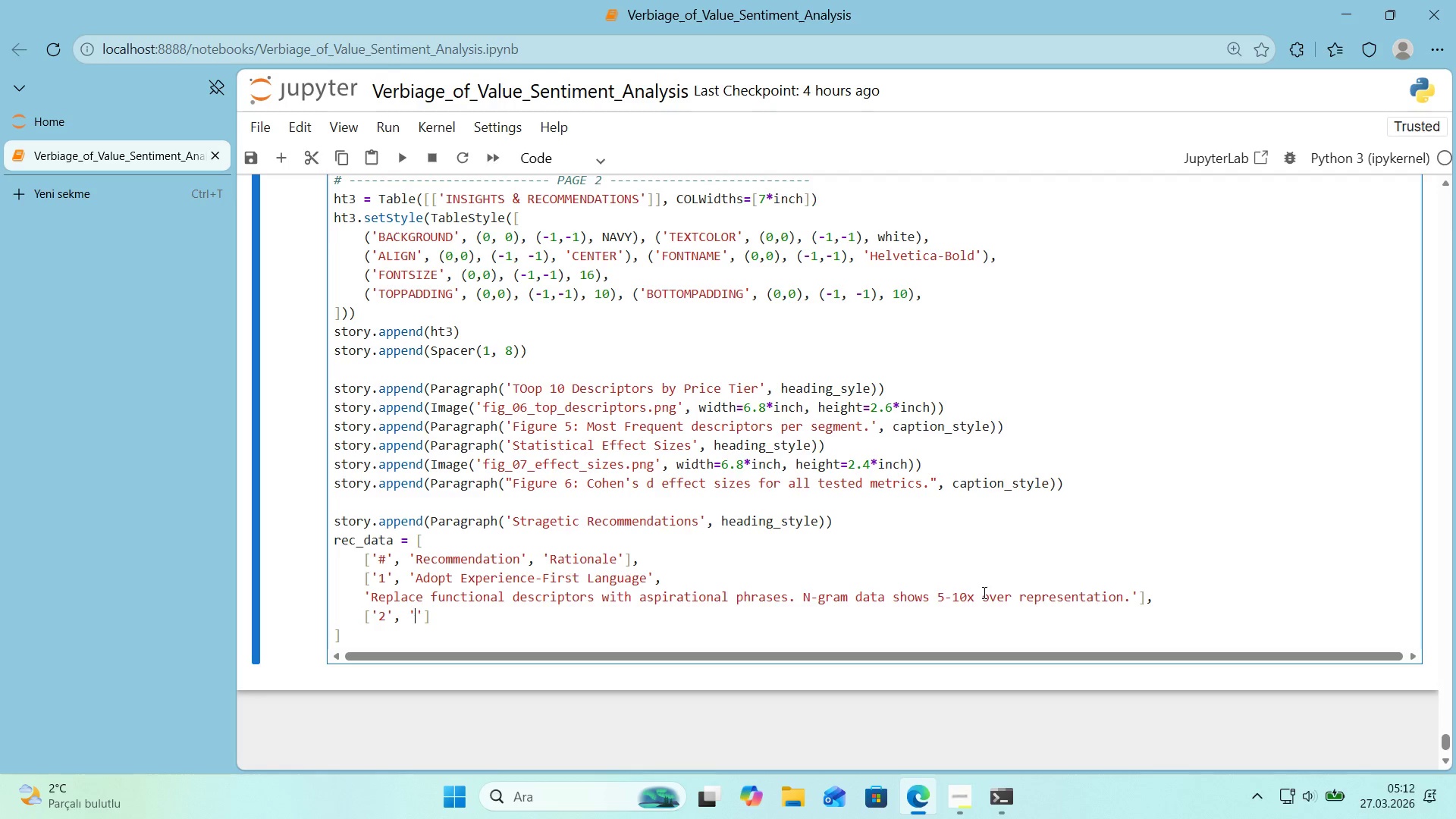 
type(Use Prem'i)
key(Backspace)
type(um Amen'ty Nmaes)
 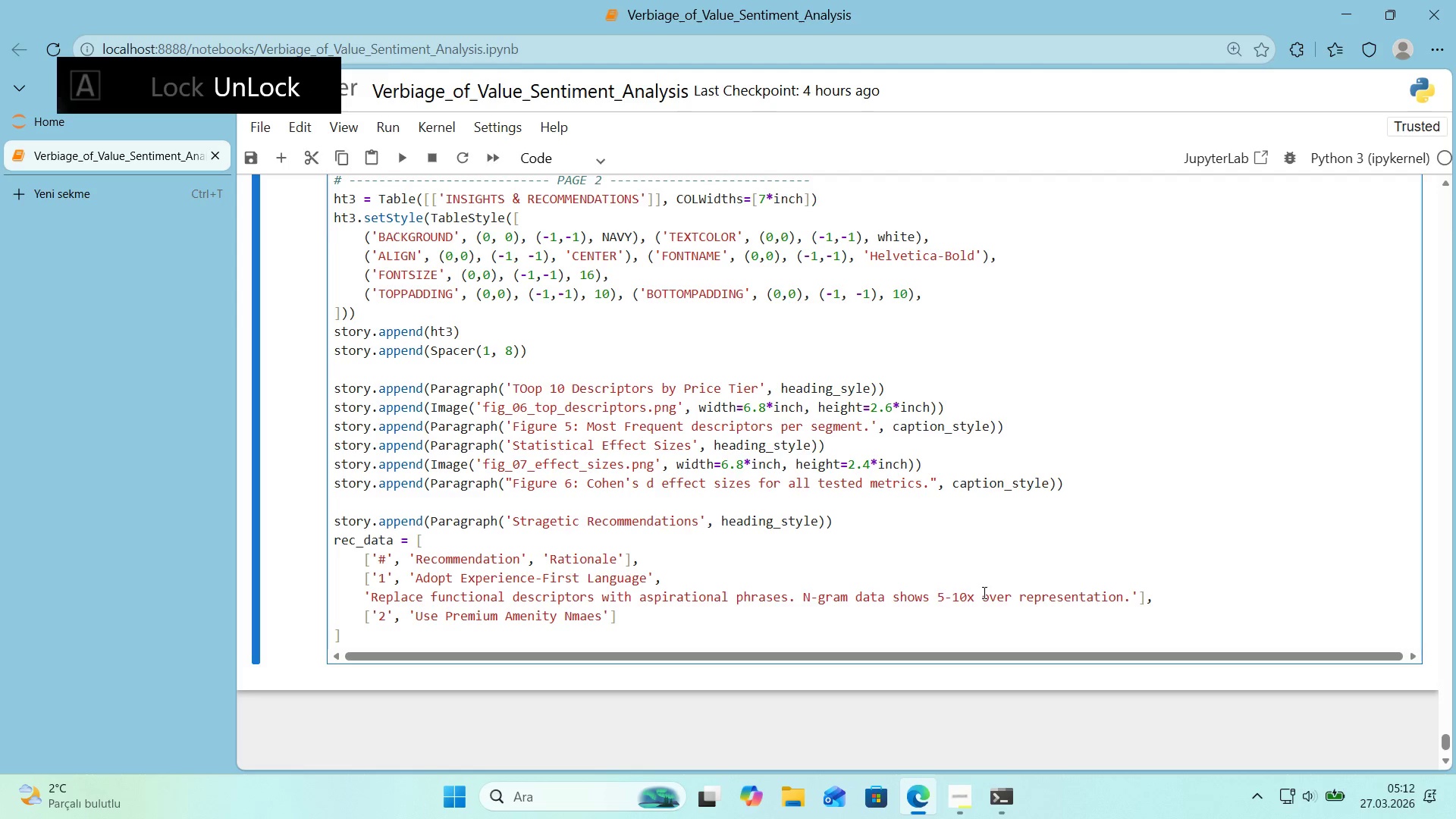 
key(ArrowRight)
 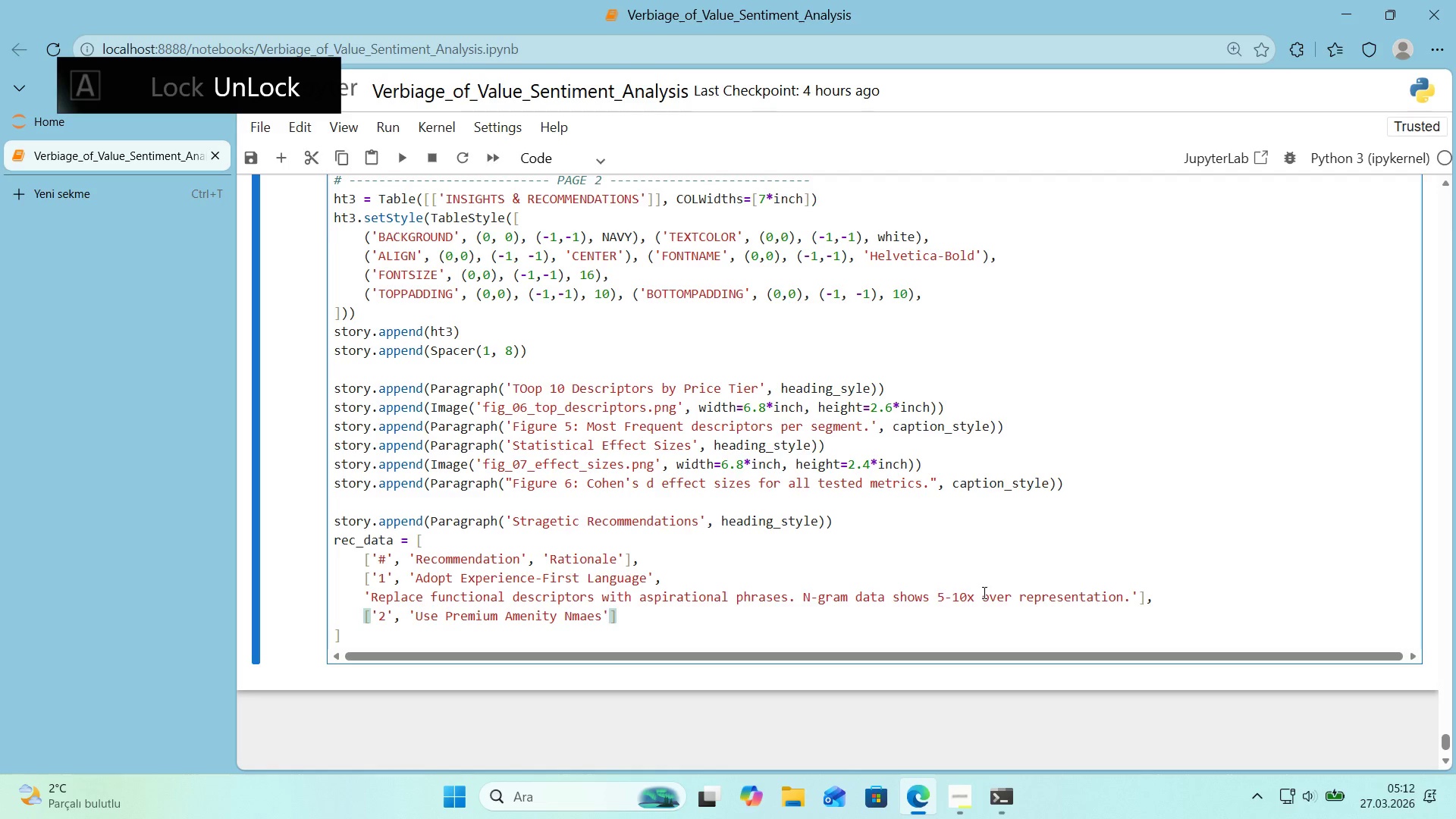 
key(Comma)
 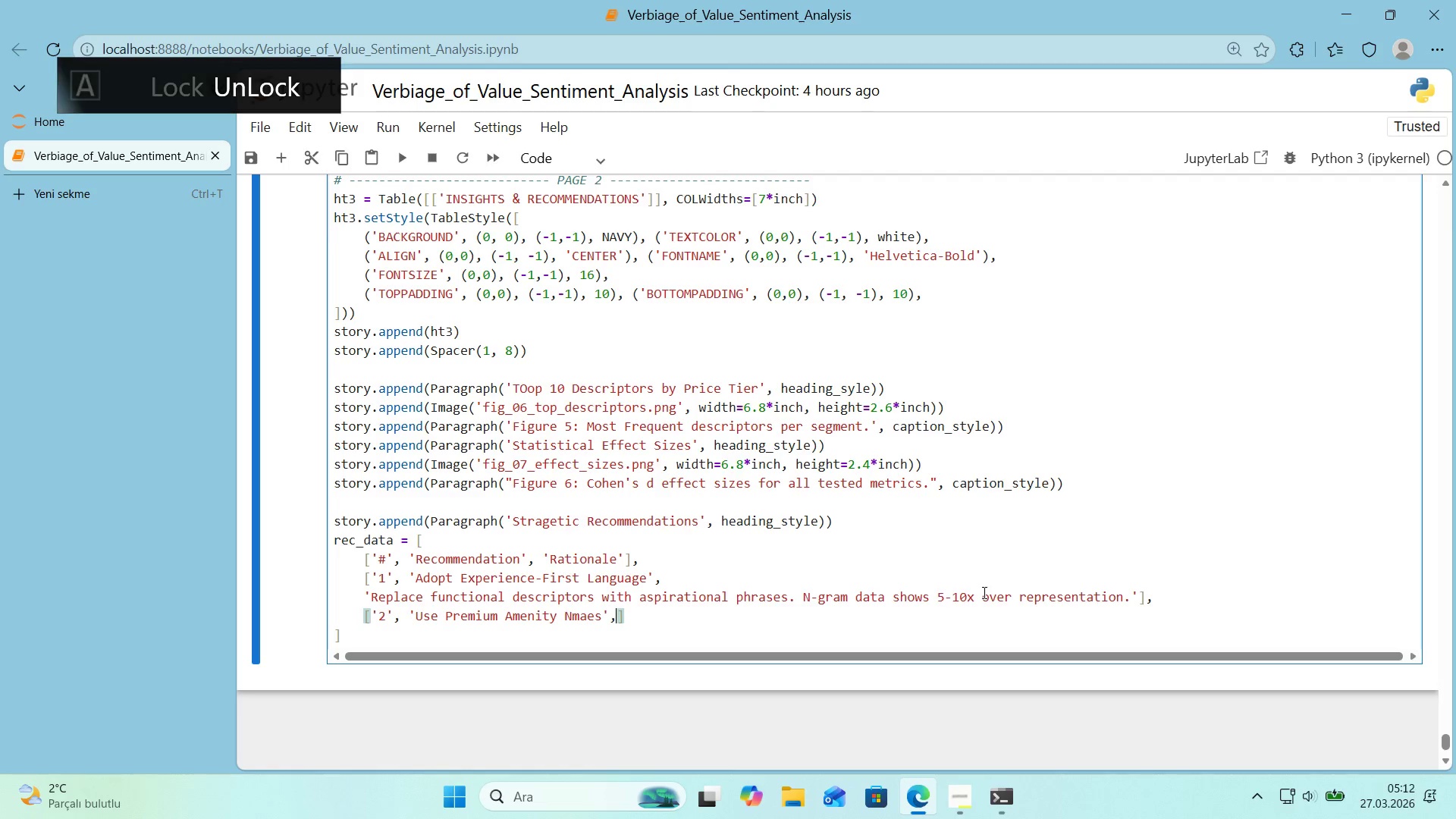 
key(Enter)
 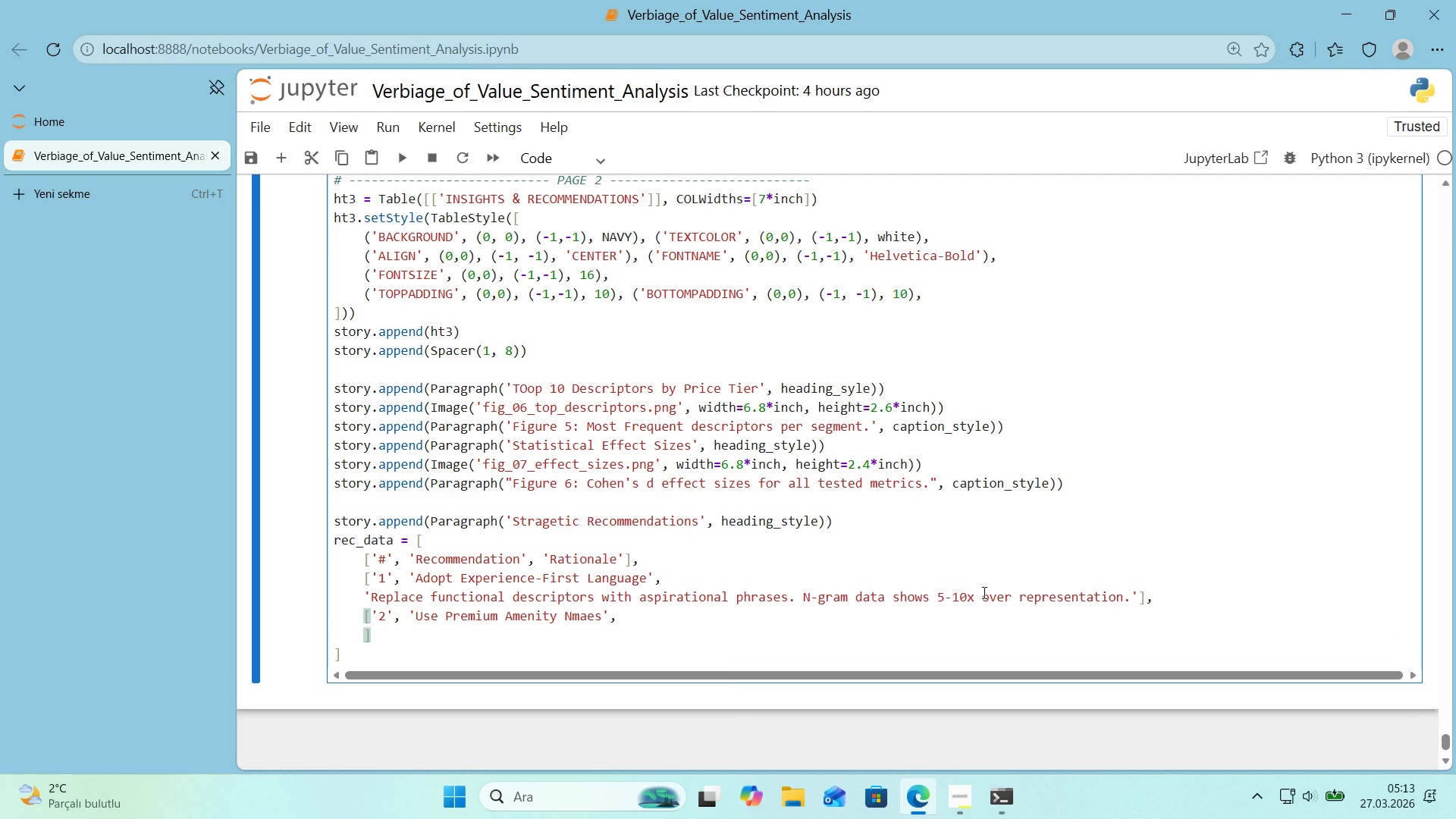 
hold_key(key=ShiftRight, duration=0.36)
 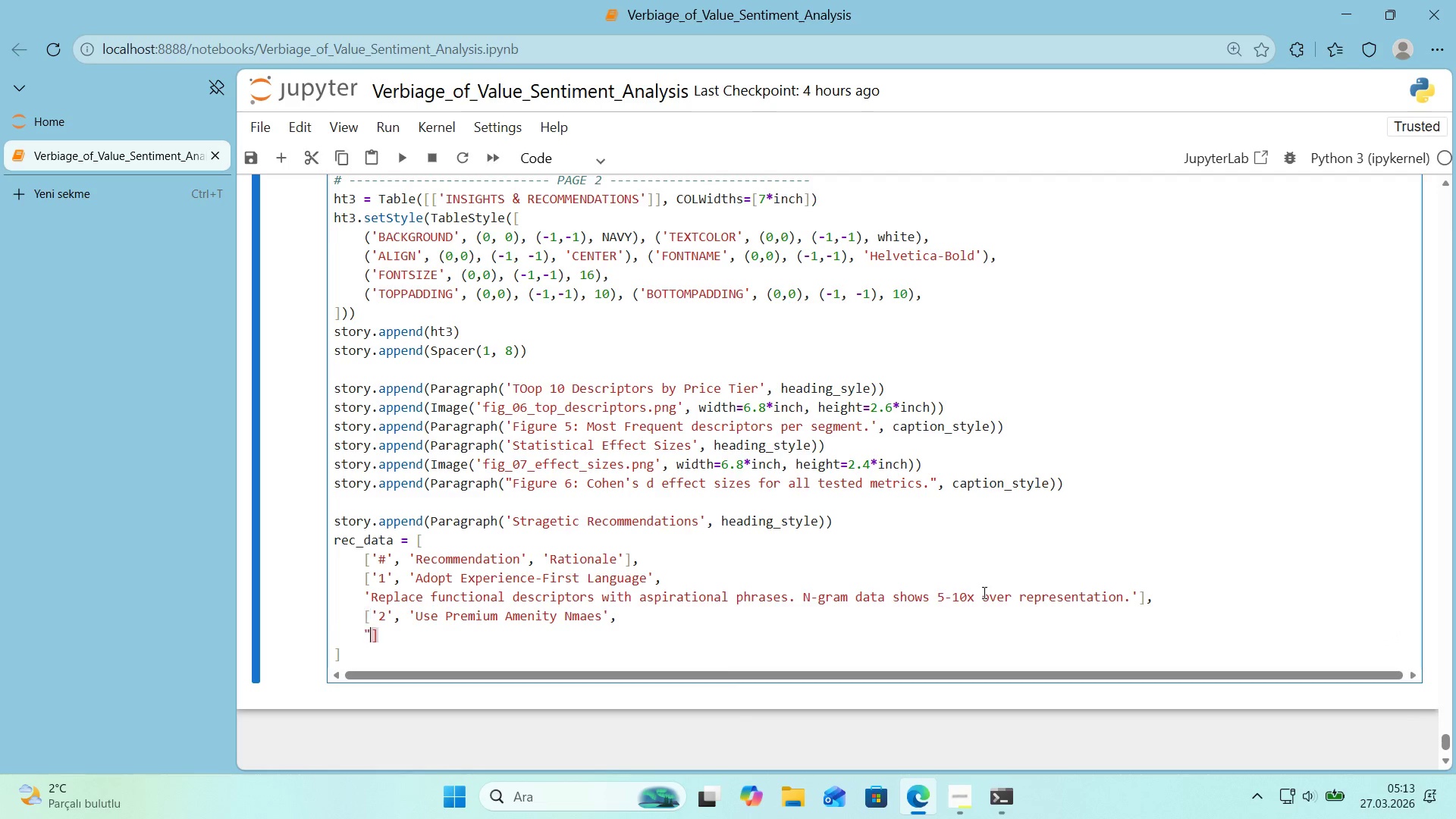 
key(Backquote)
 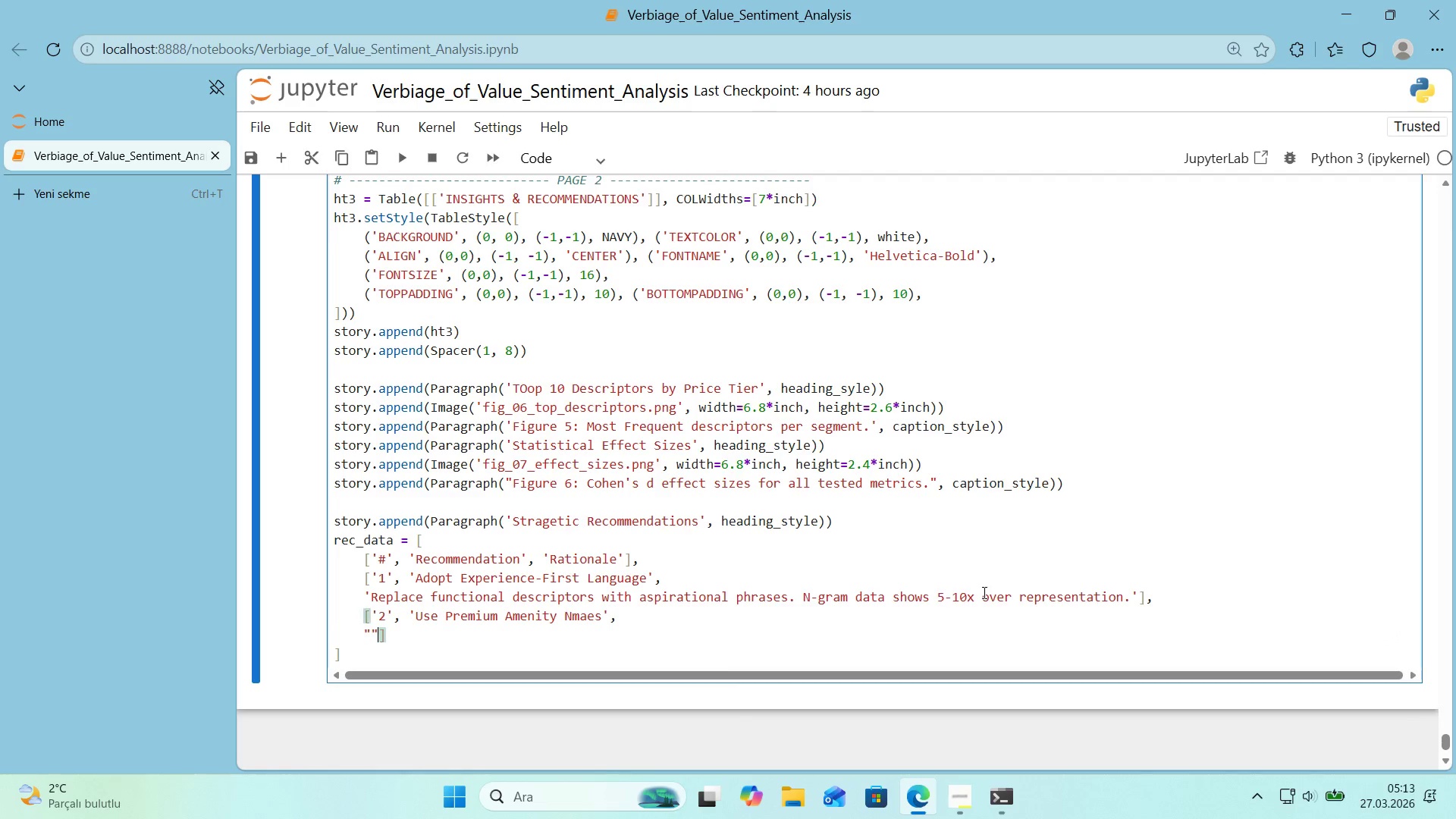 
key(Backquote)
 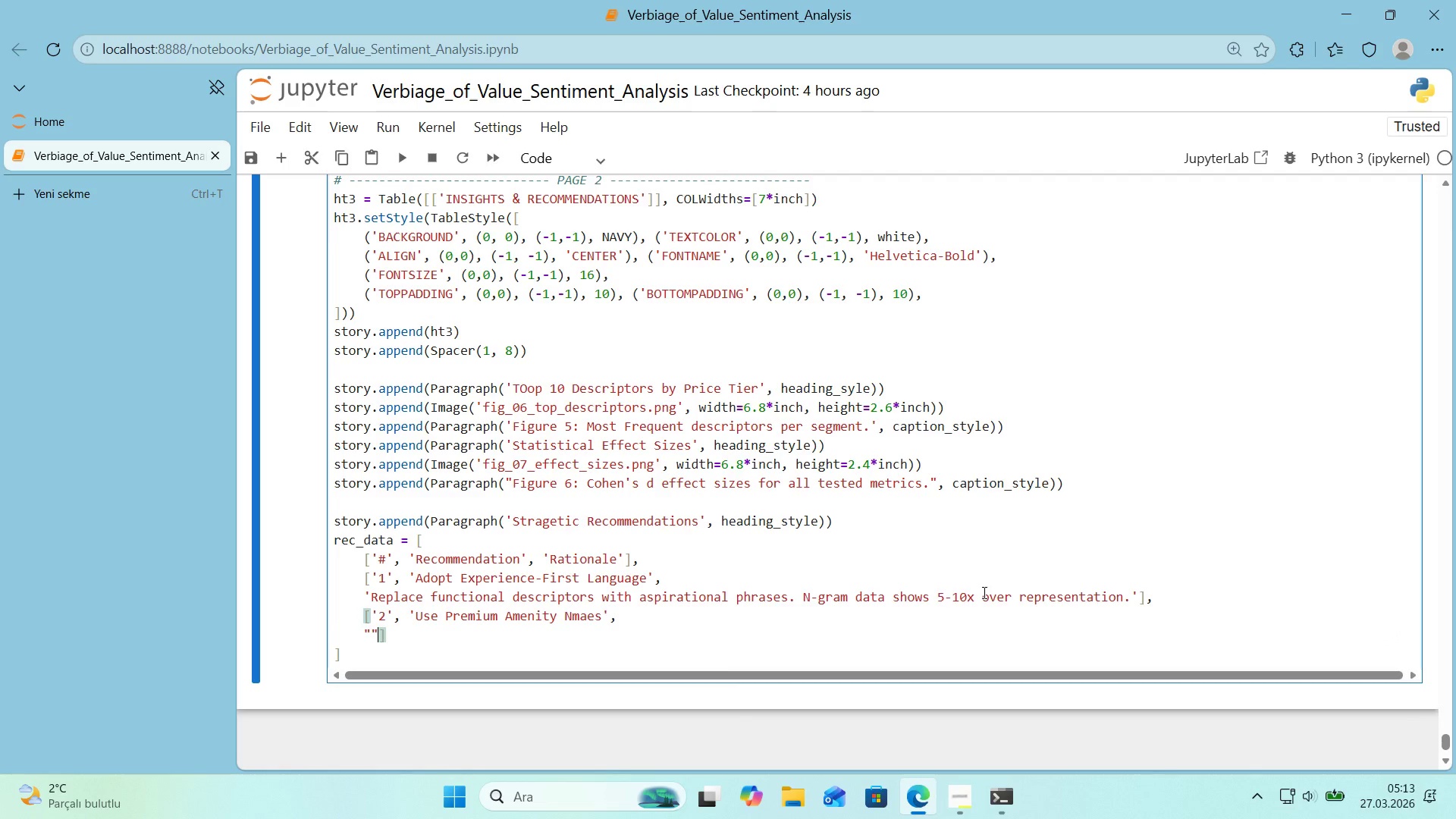 
key(ArrowLeft)
 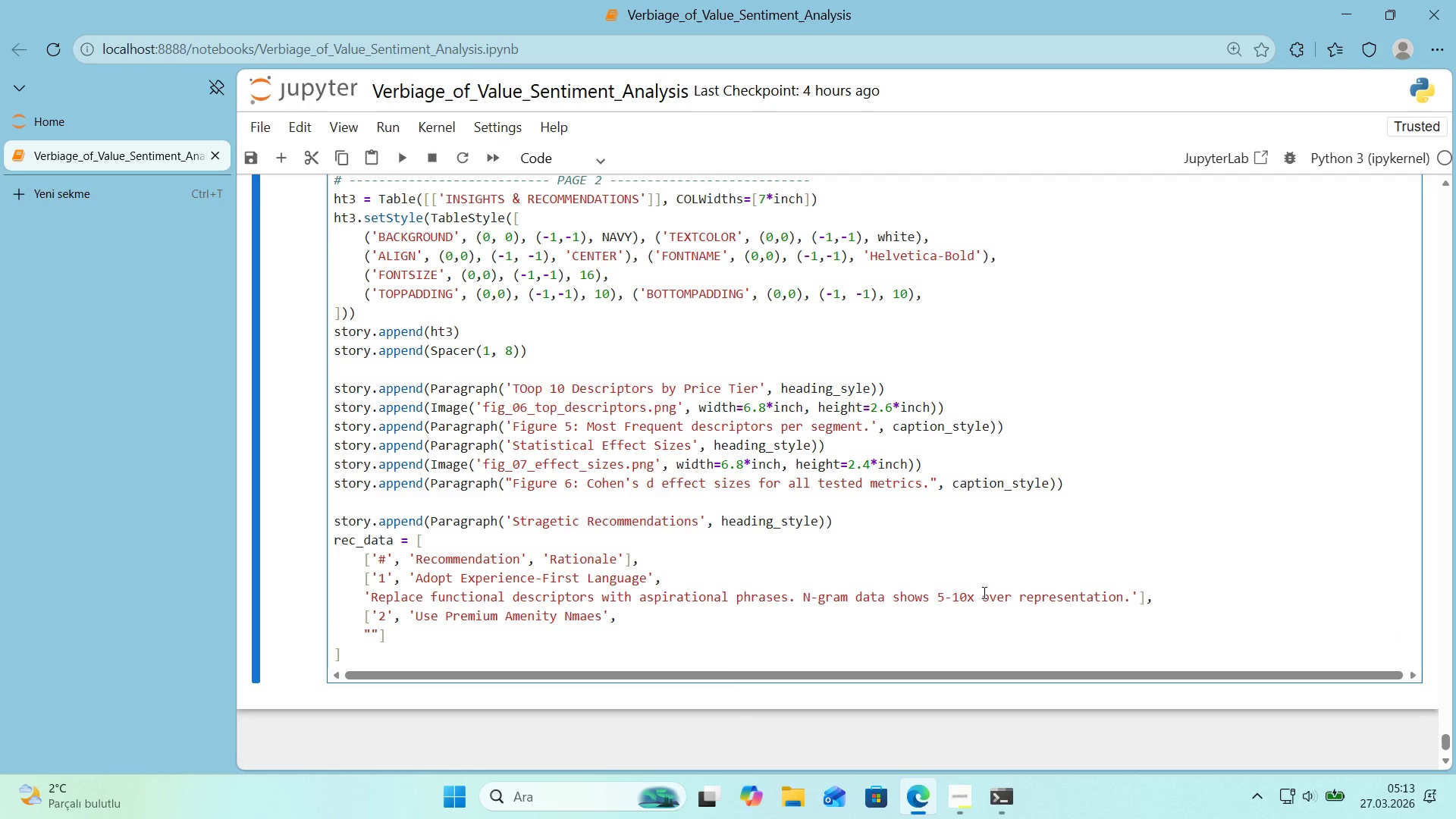 
key(Alt+Control+IntlYen)
 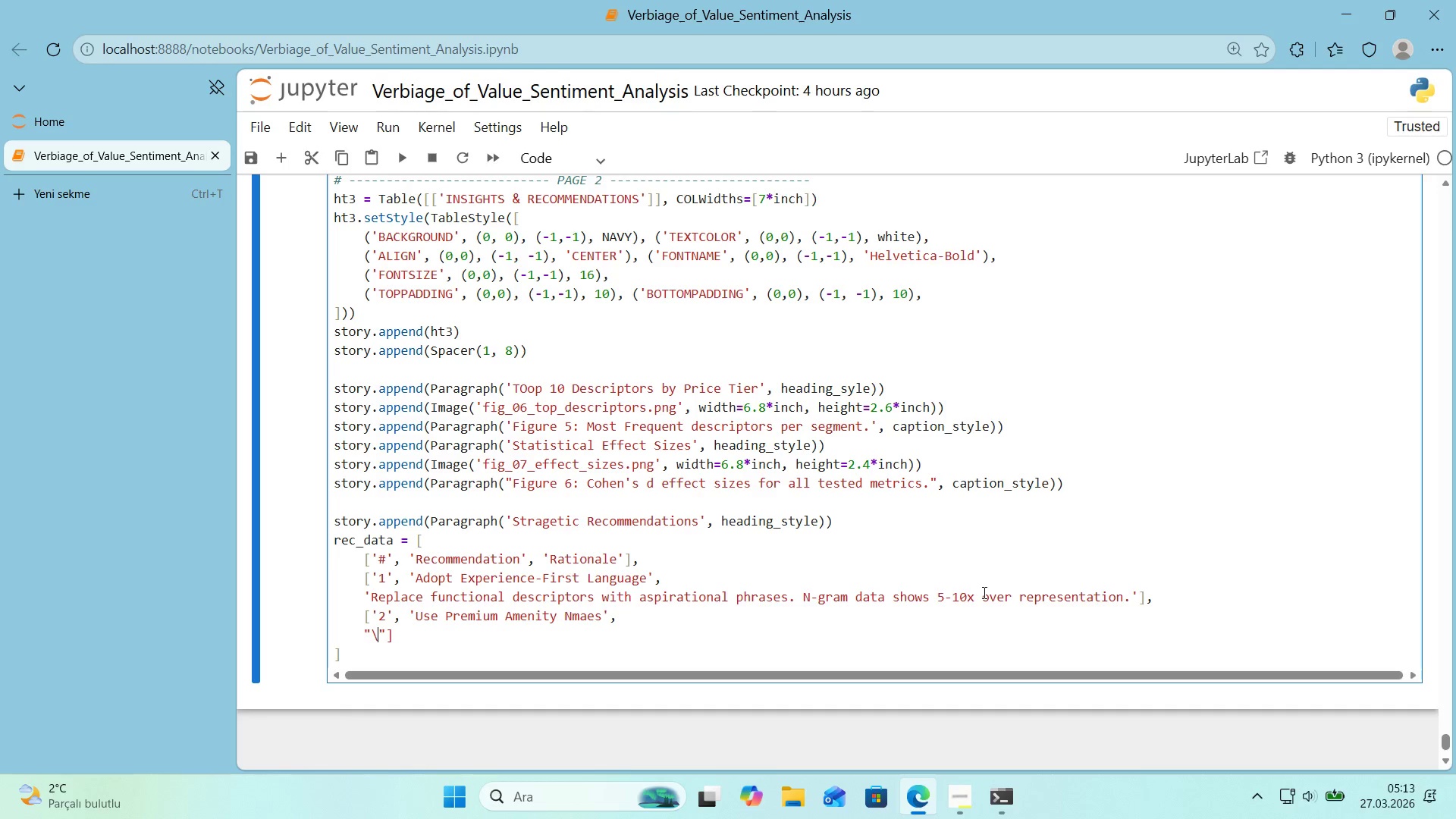 
key(ArrowRight)
 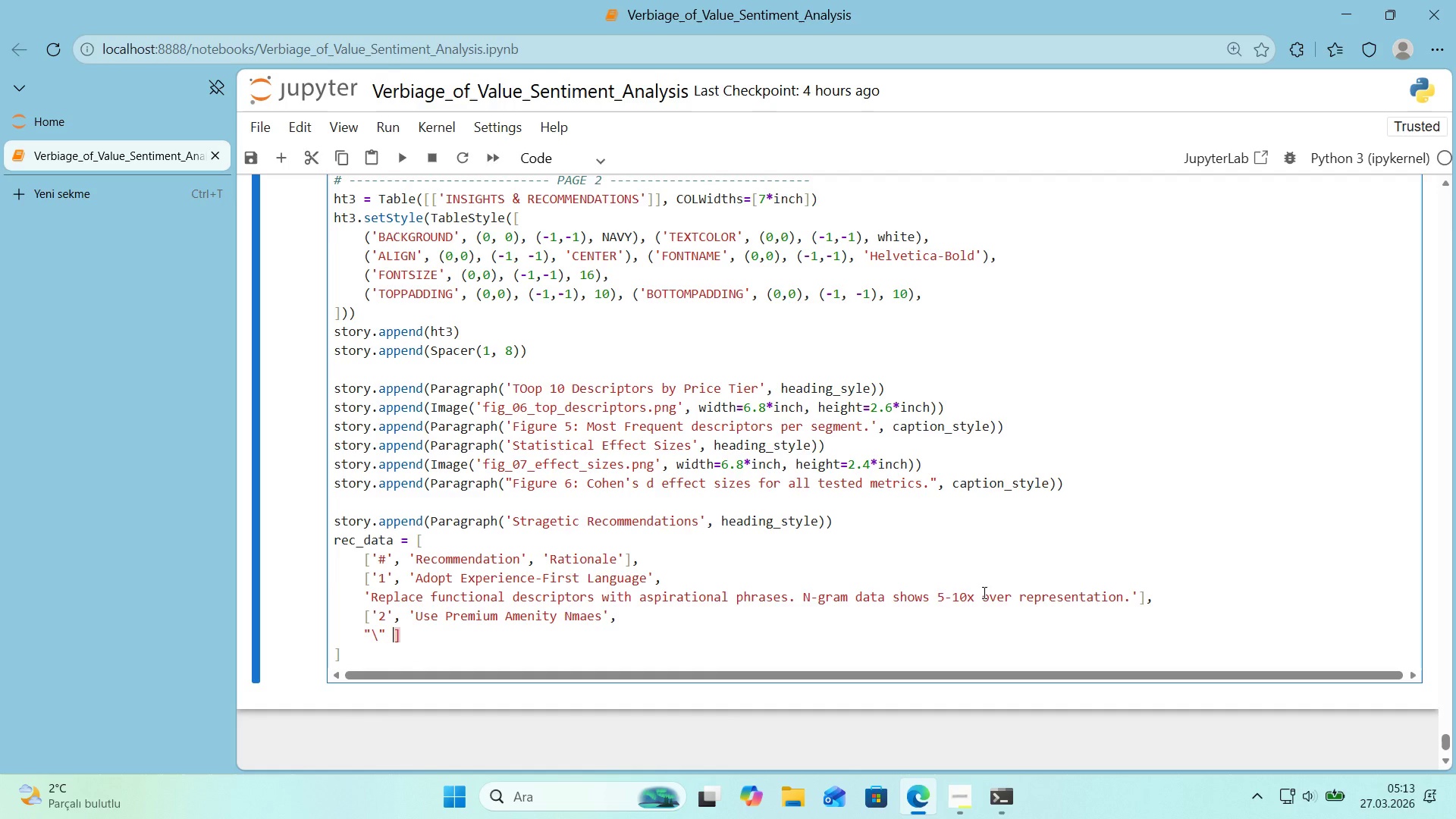 
type( )
key(Backspace)
type(Chef@s K'tchen,)
 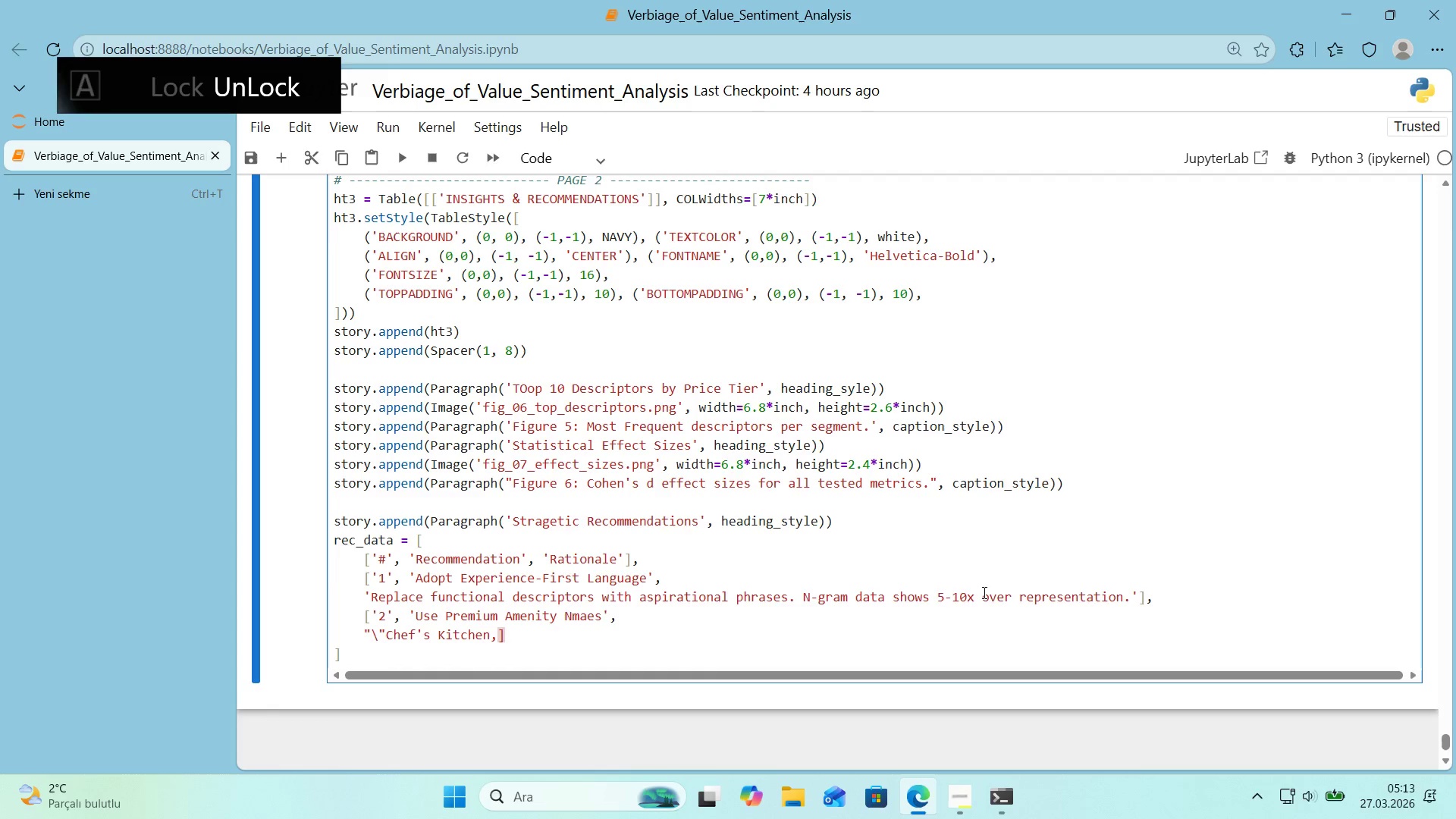 
key(Alt+Control+IntlYen)
 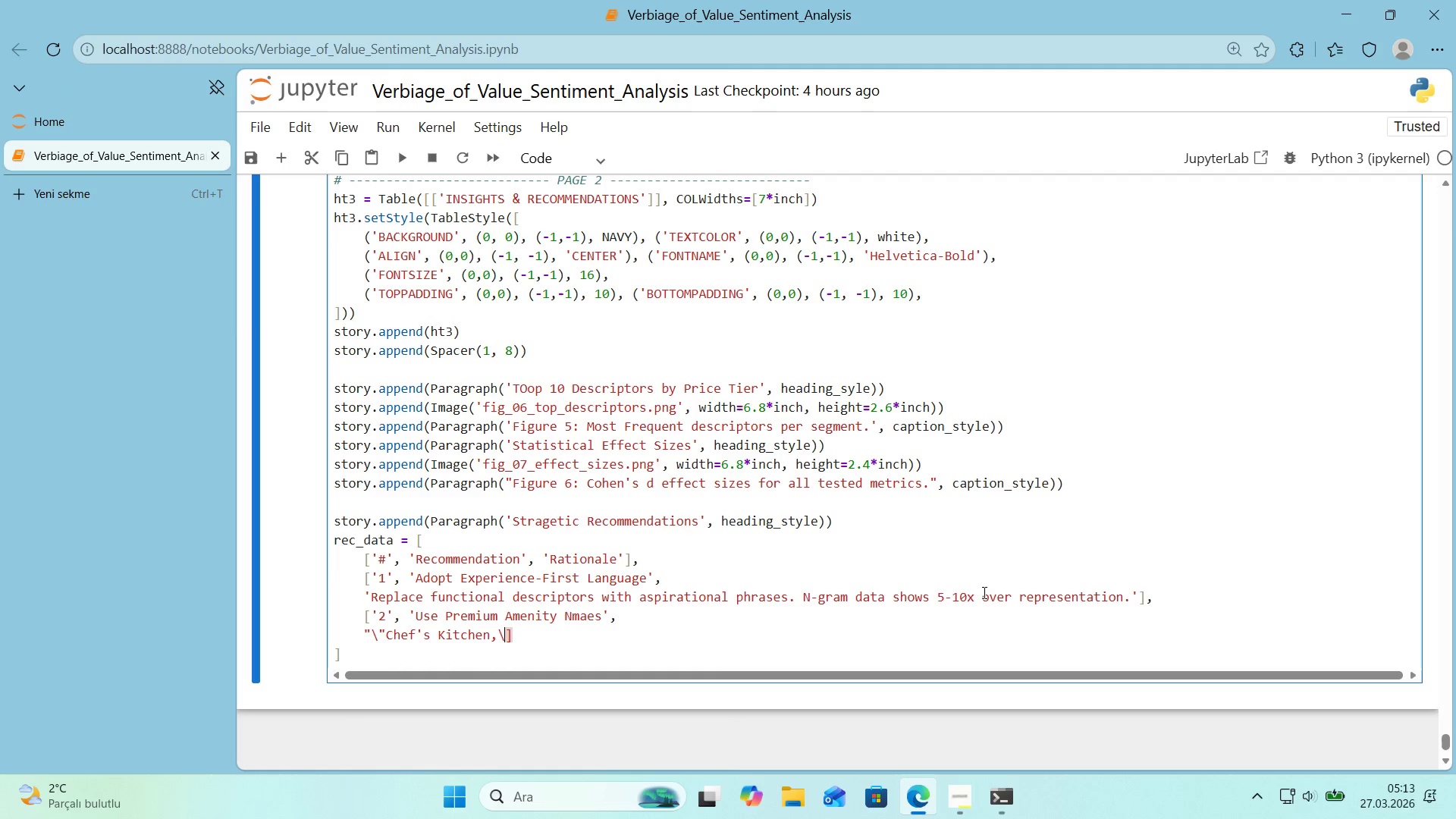 
key(Backquote)
 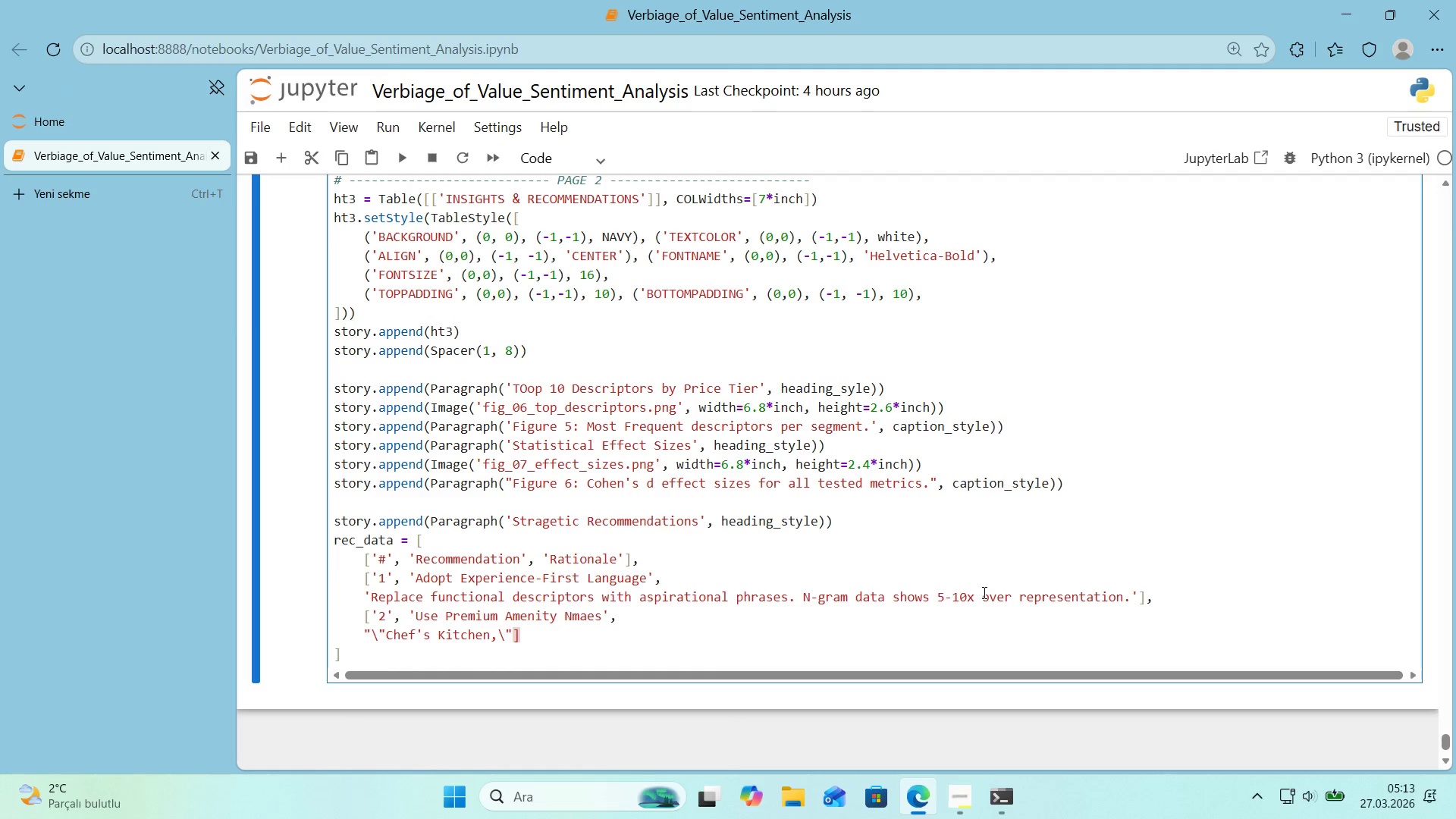 
key(Space)
 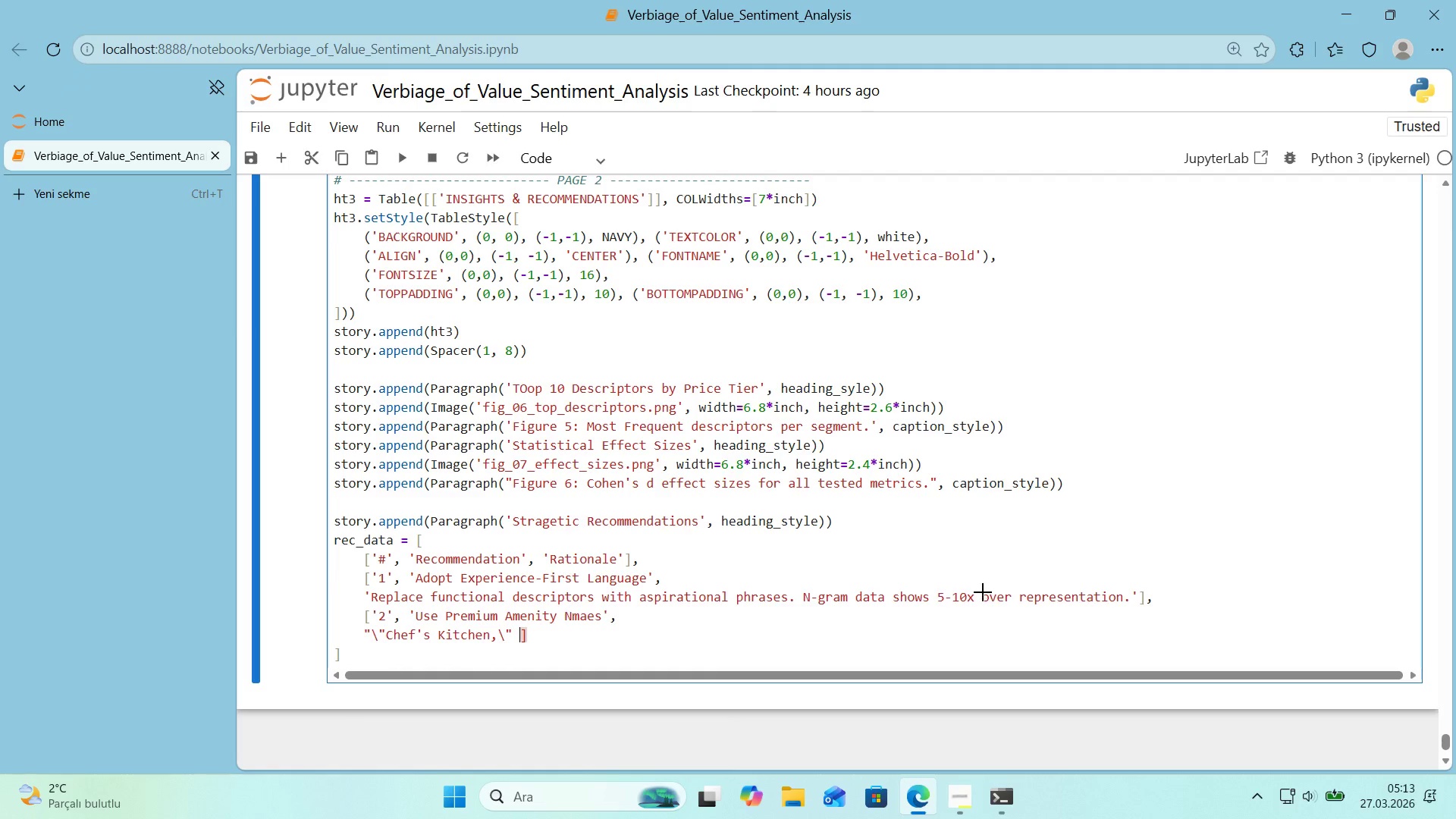 
key(Alt+Control+IntlYen)
 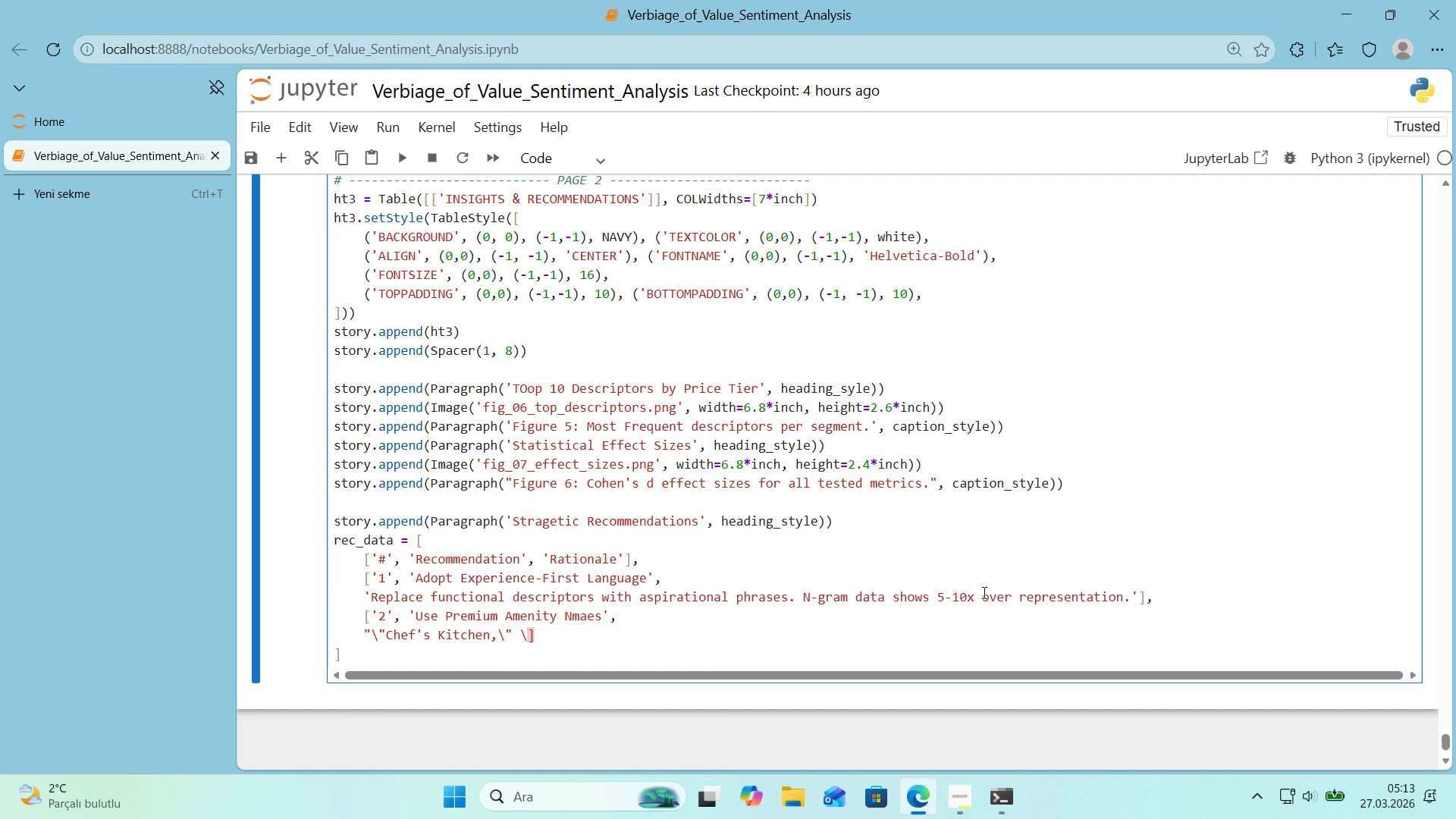 
type(`master sy'te,)
key(Backspace)
key(Backspace)
key(Backspace)
key(Backspace)
type(u)
key(Backspace)
key(Backspace)
type(u'te,)
 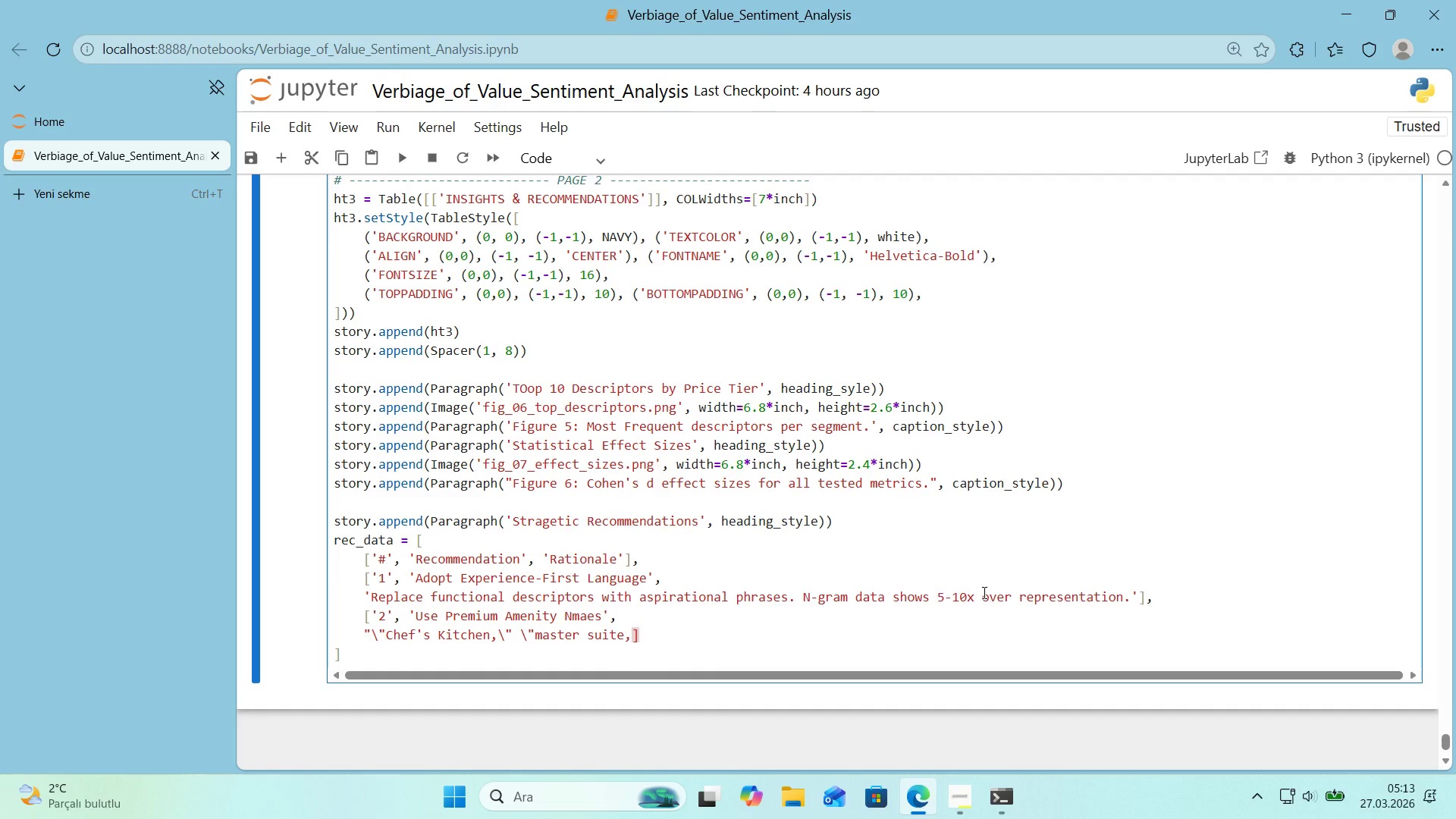 
key(Alt+Control+IntlYen)
 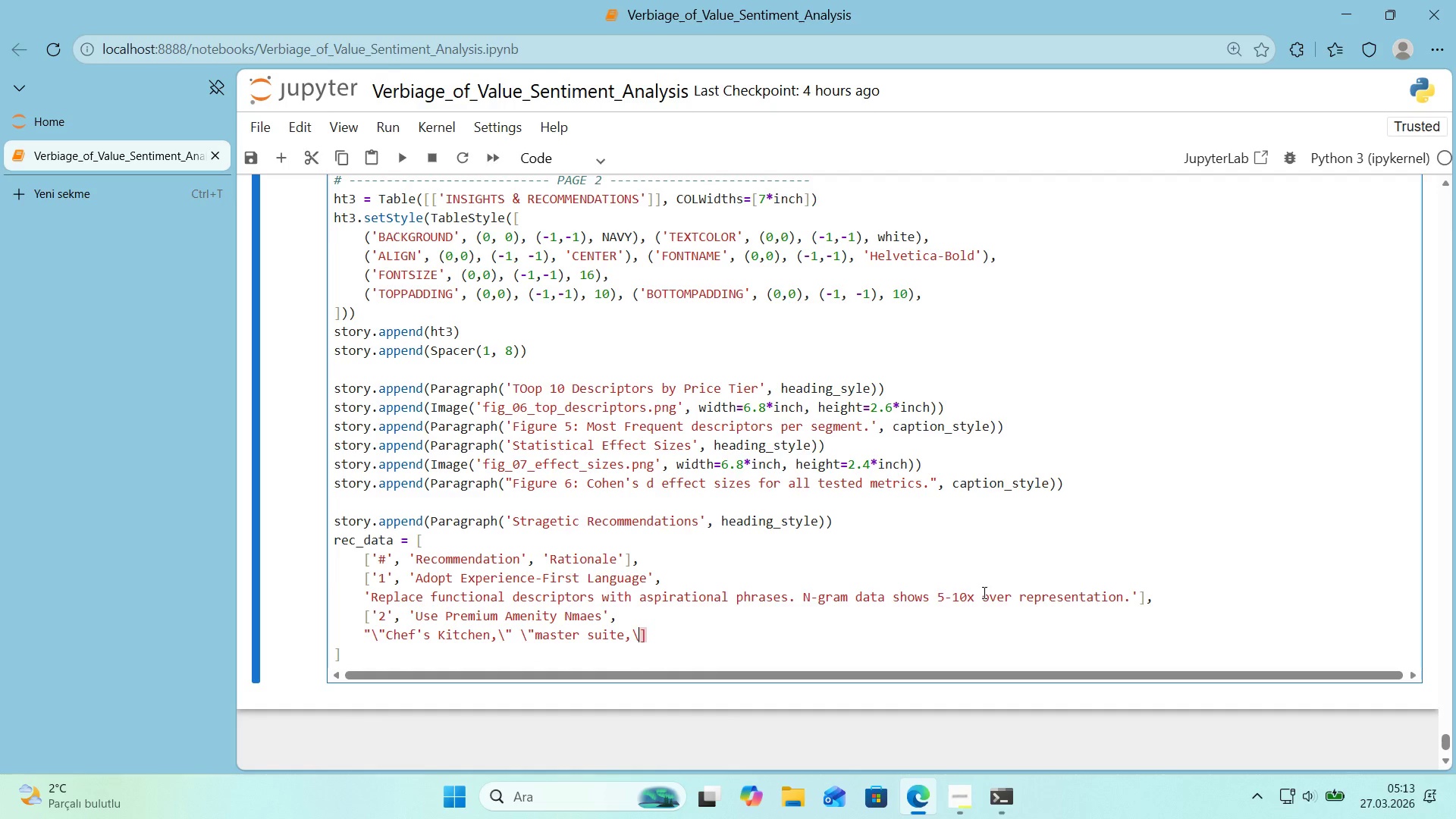 
key(Backquote)
 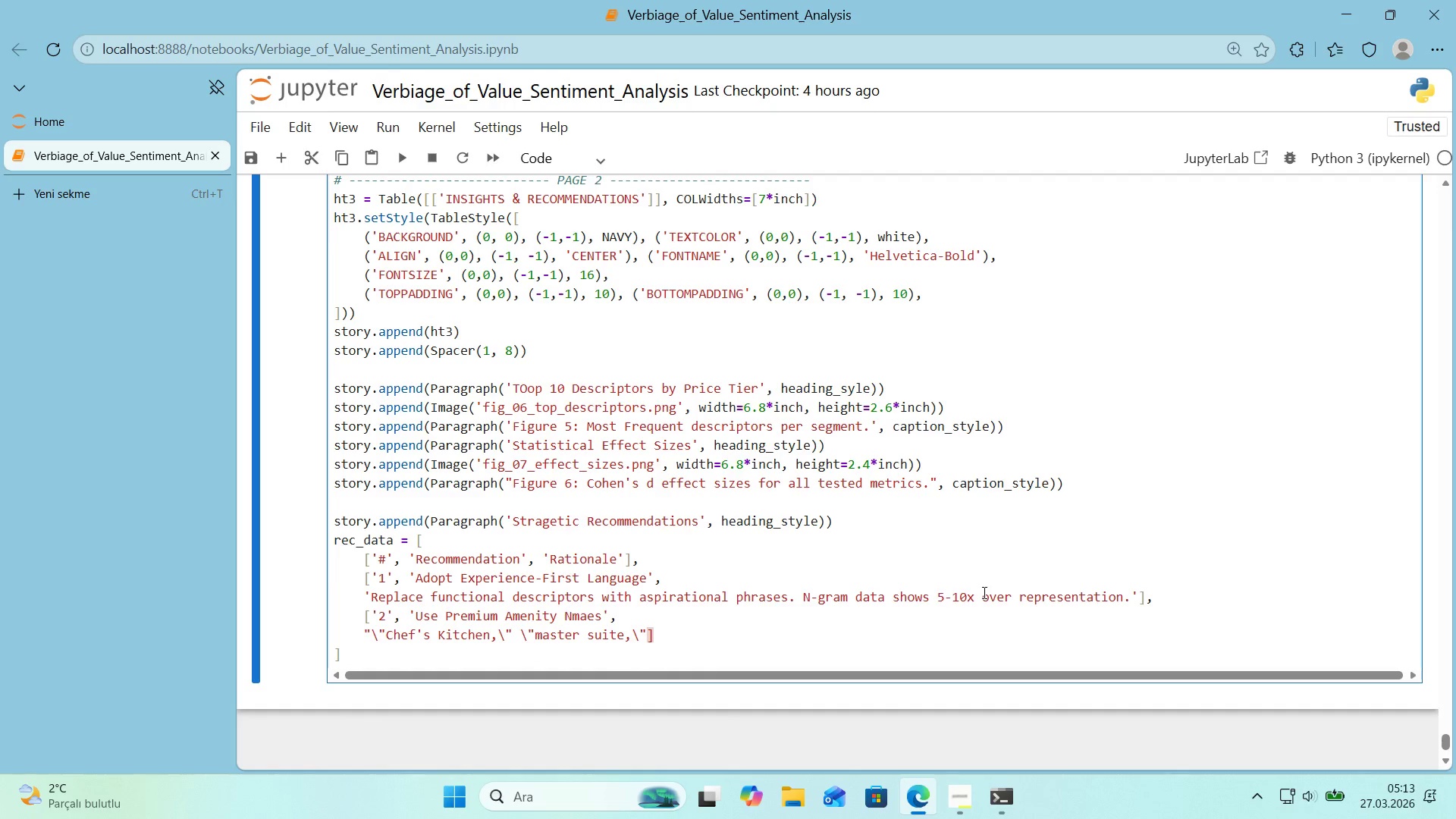 
key(Space)
 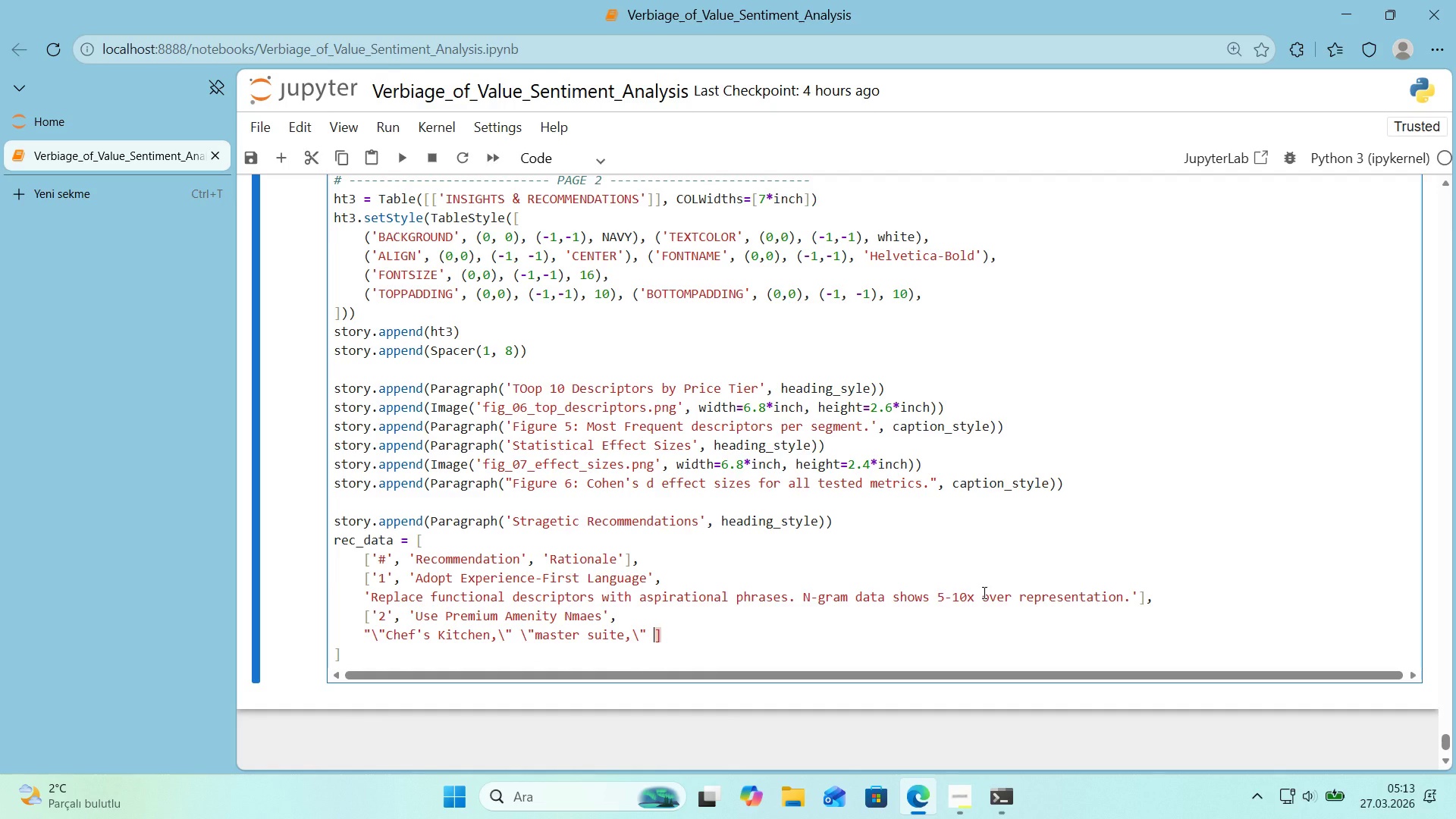 
hold_key(key=ShiftRight, duration=0.47)
 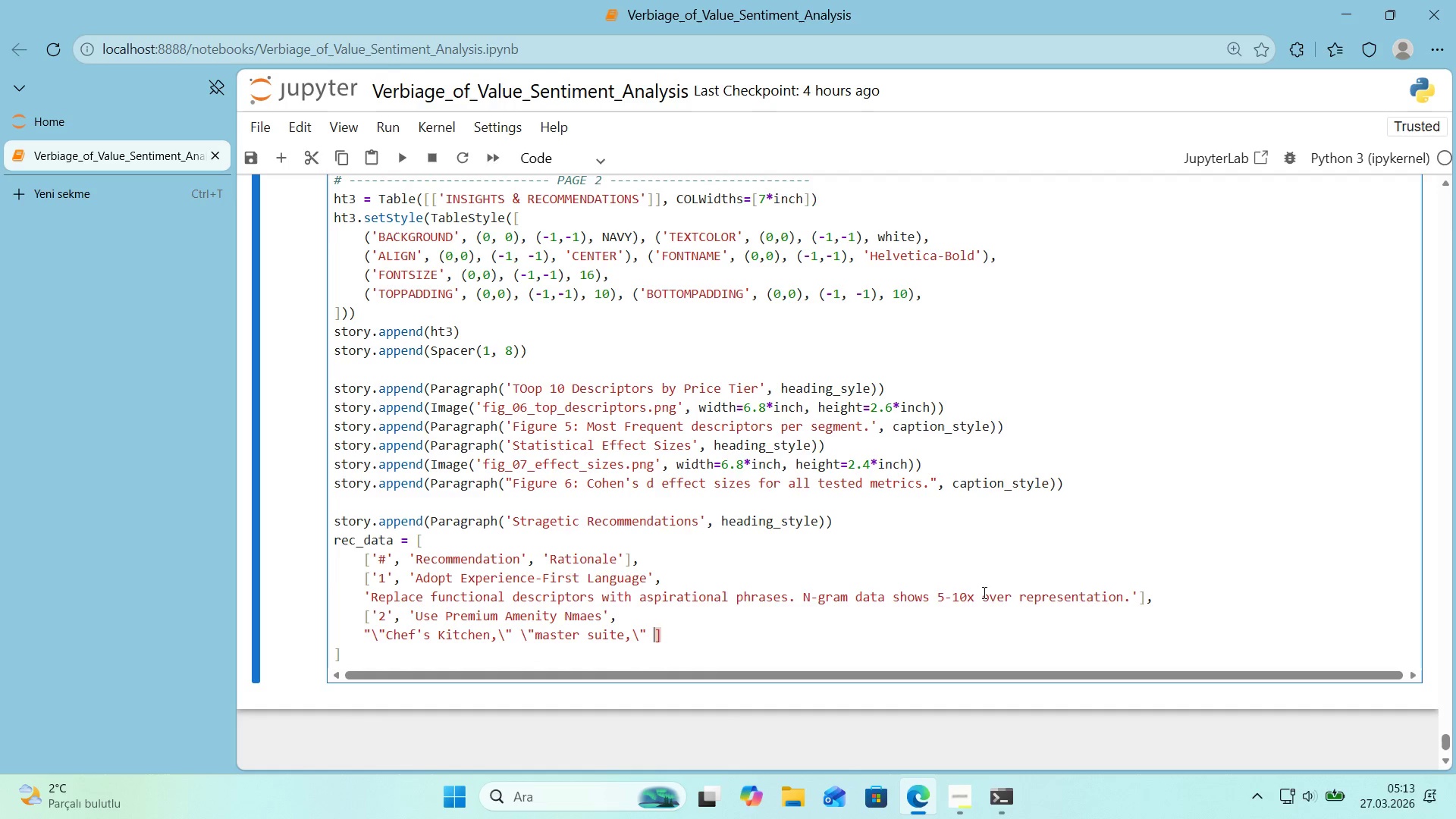 
key(Control+ControlLeft)
 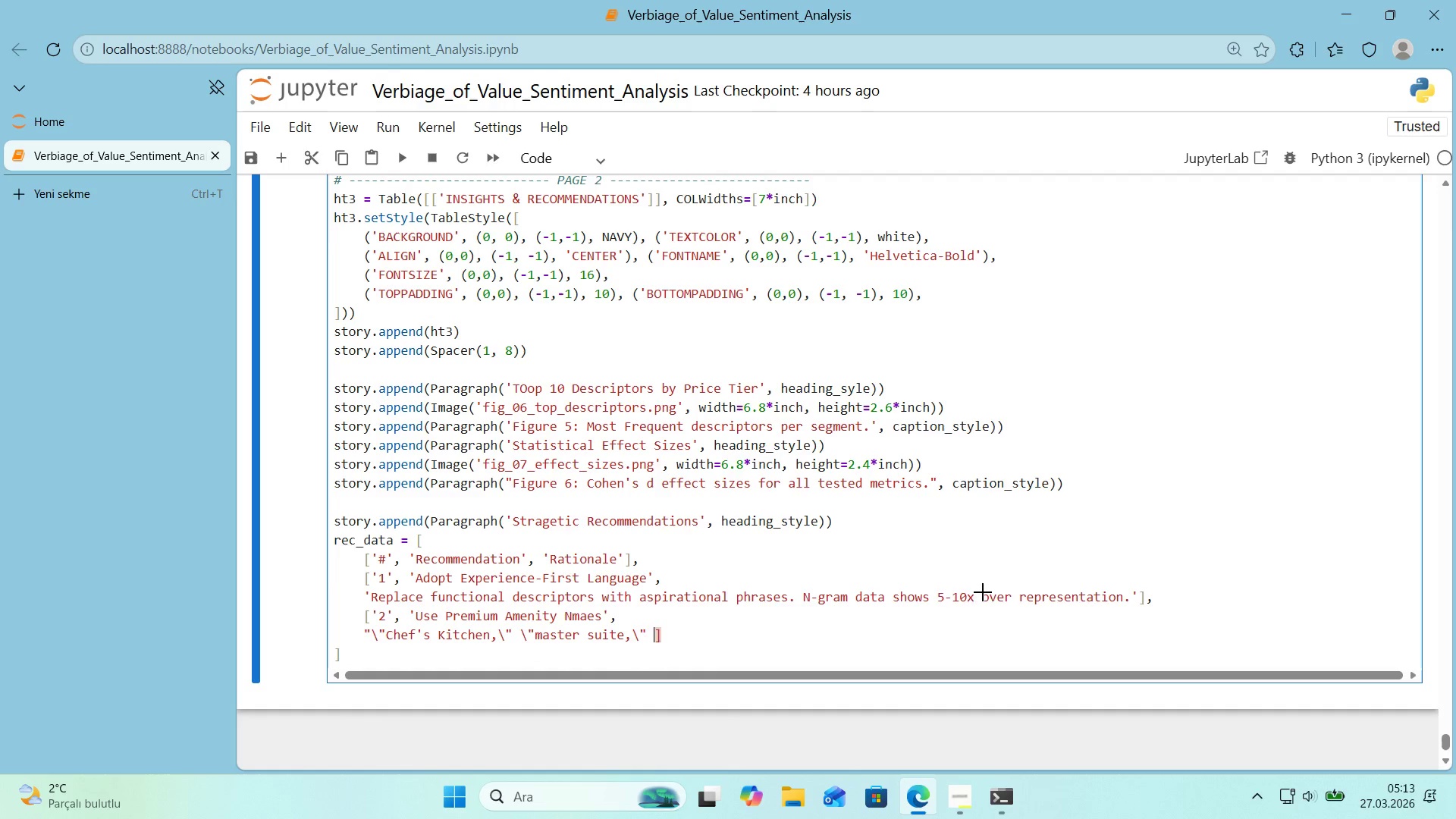 
key(Alt+Control+AltRight)
 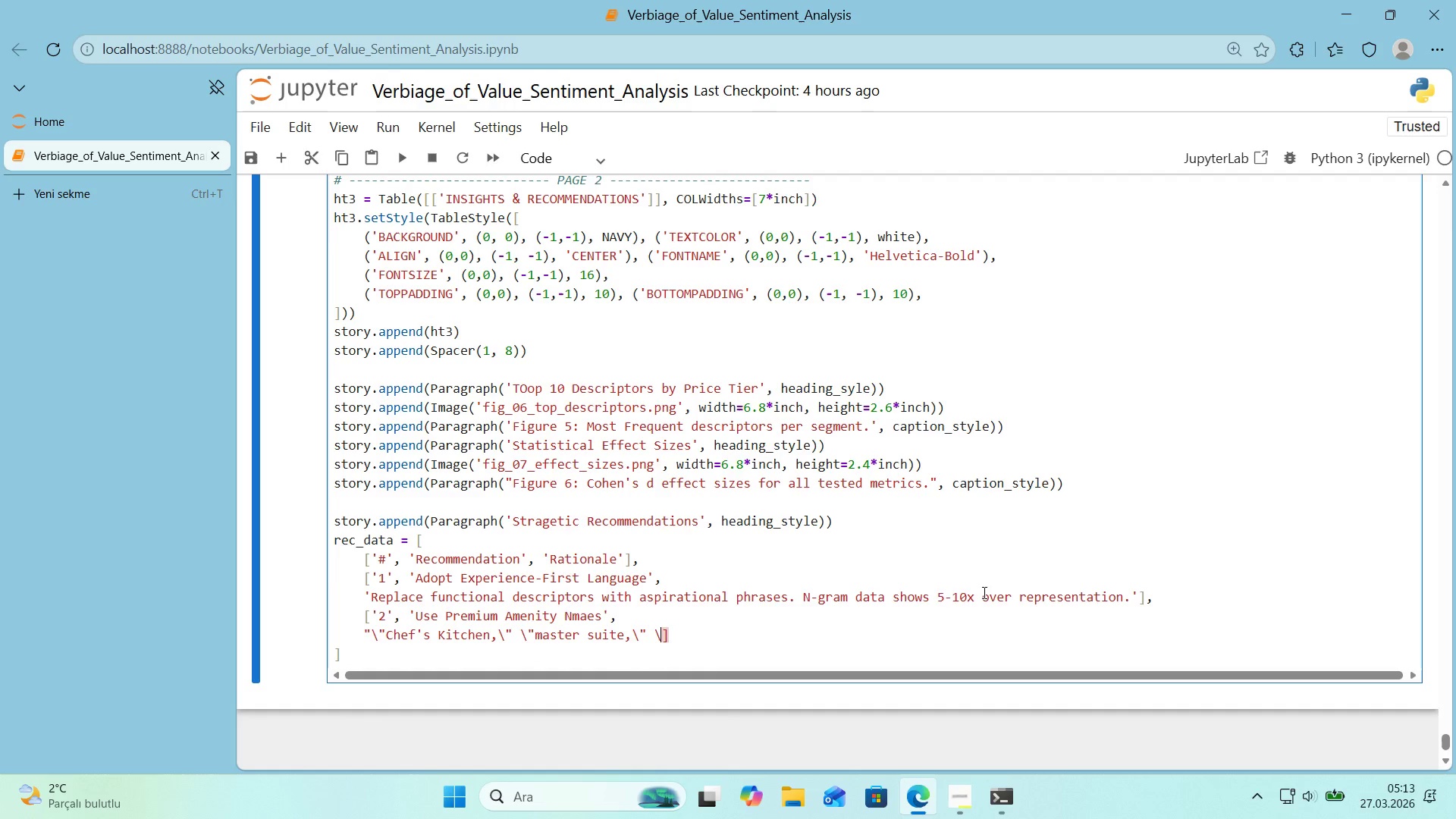 
key(Alt+Control+IntlYen)
 